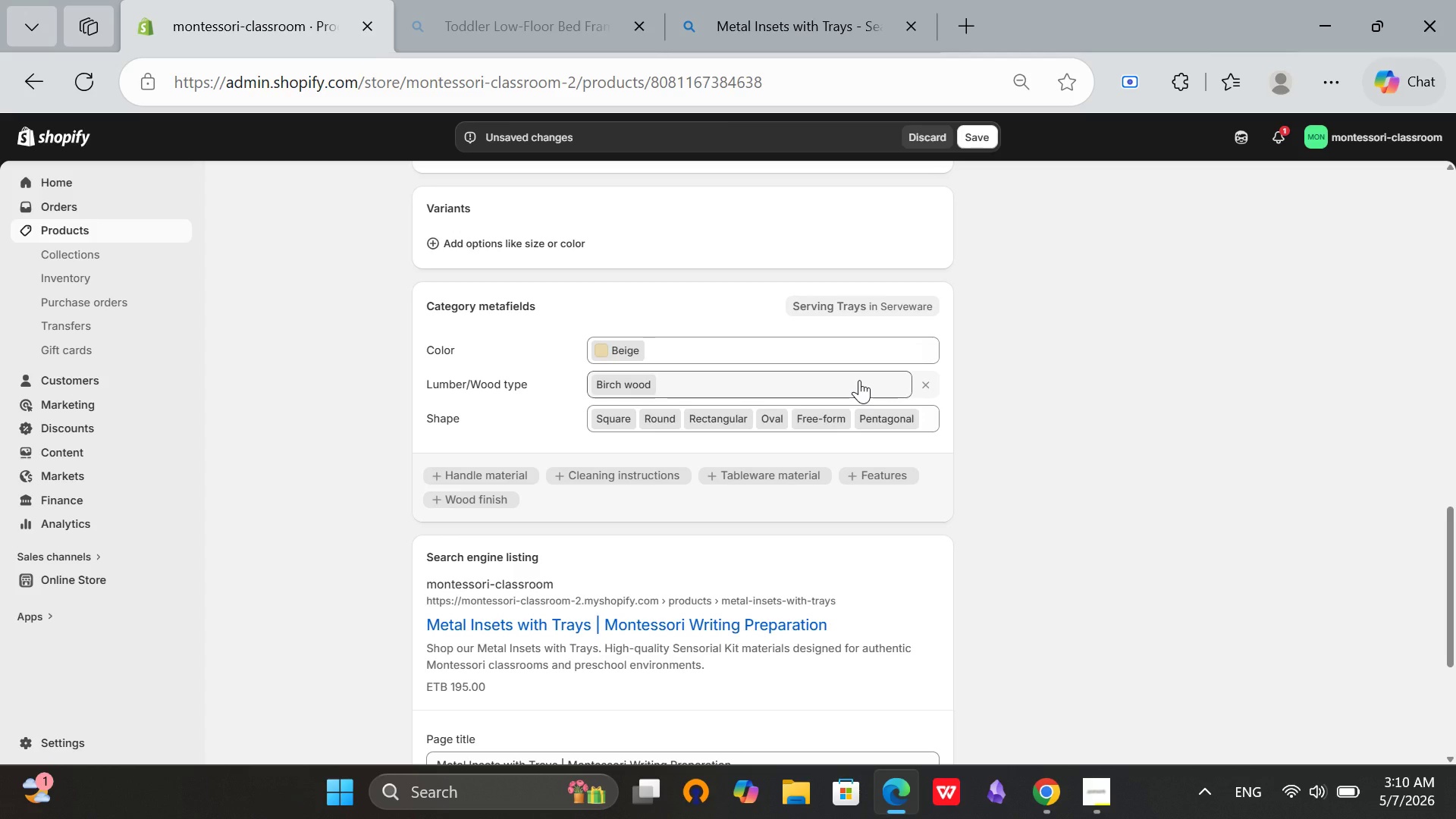 
wait(5.98)
 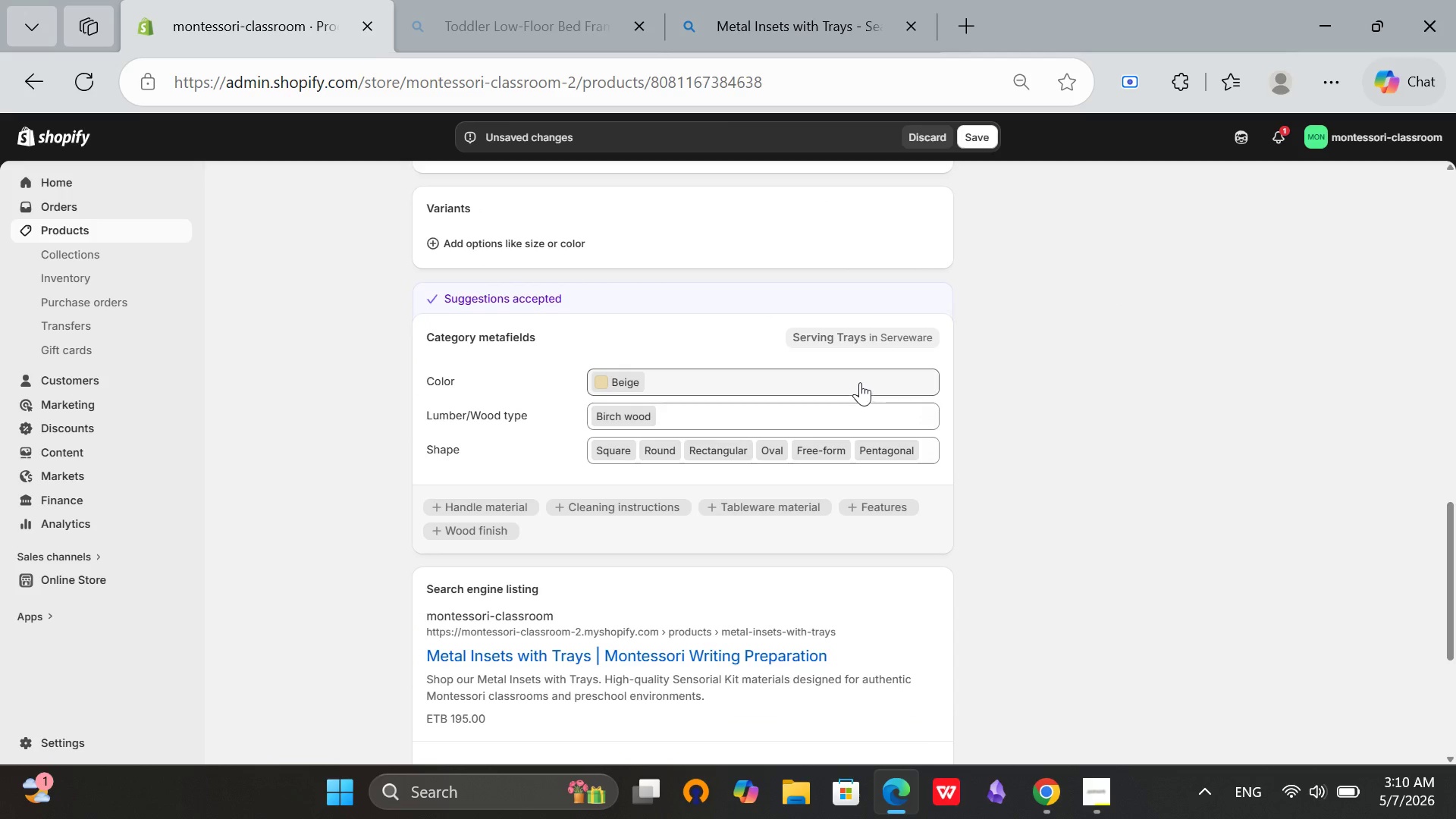 
scroll: coordinate [724, 580], scroll_direction: down, amount: 8.0
 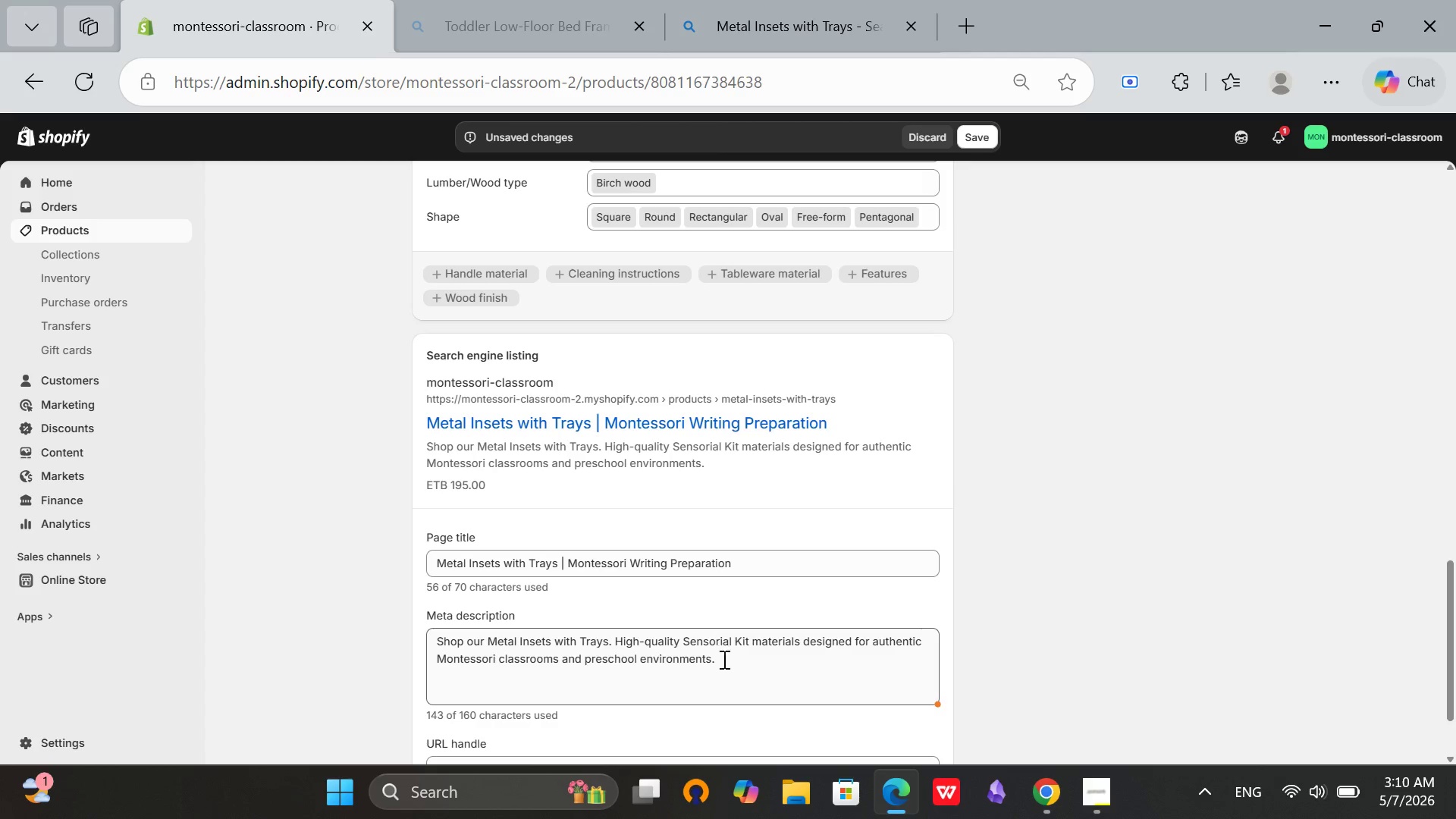 
left_click([723, 665])
 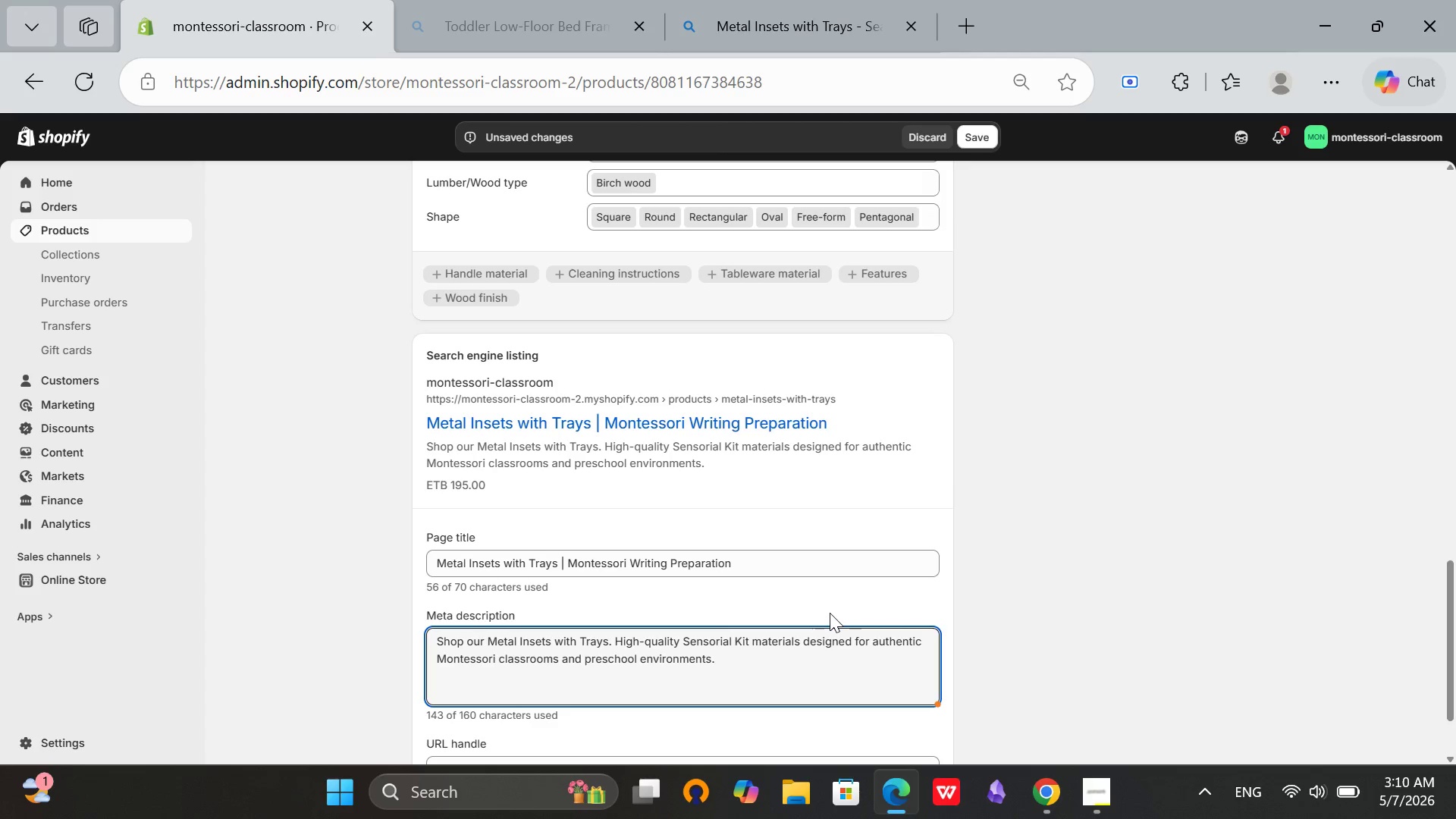 
scroll: coordinate [713, 343], scroll_direction: up, amount: 15.0
 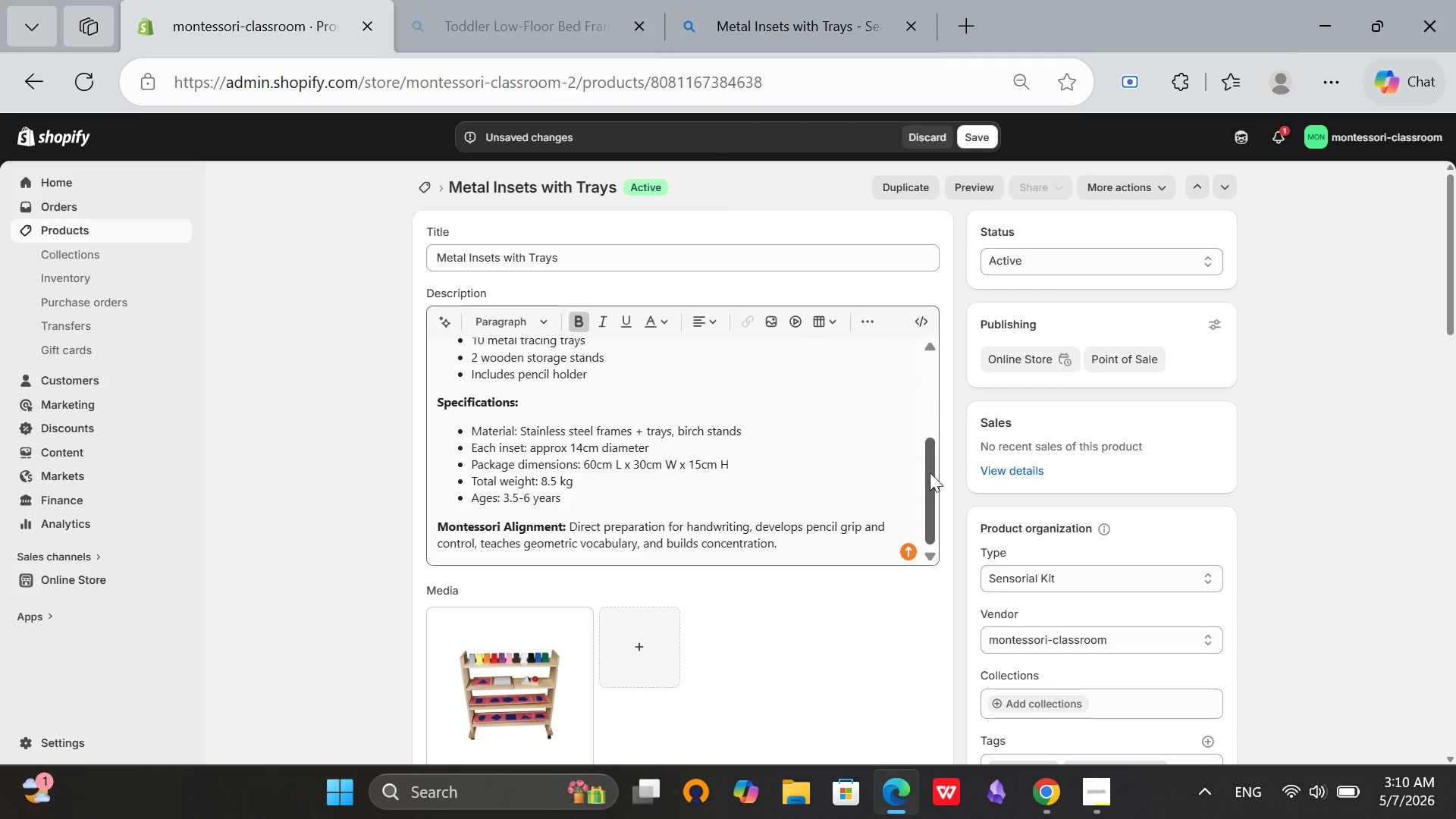 
left_click_drag(start_coordinate=[927, 472], to_coordinate=[930, 317])
 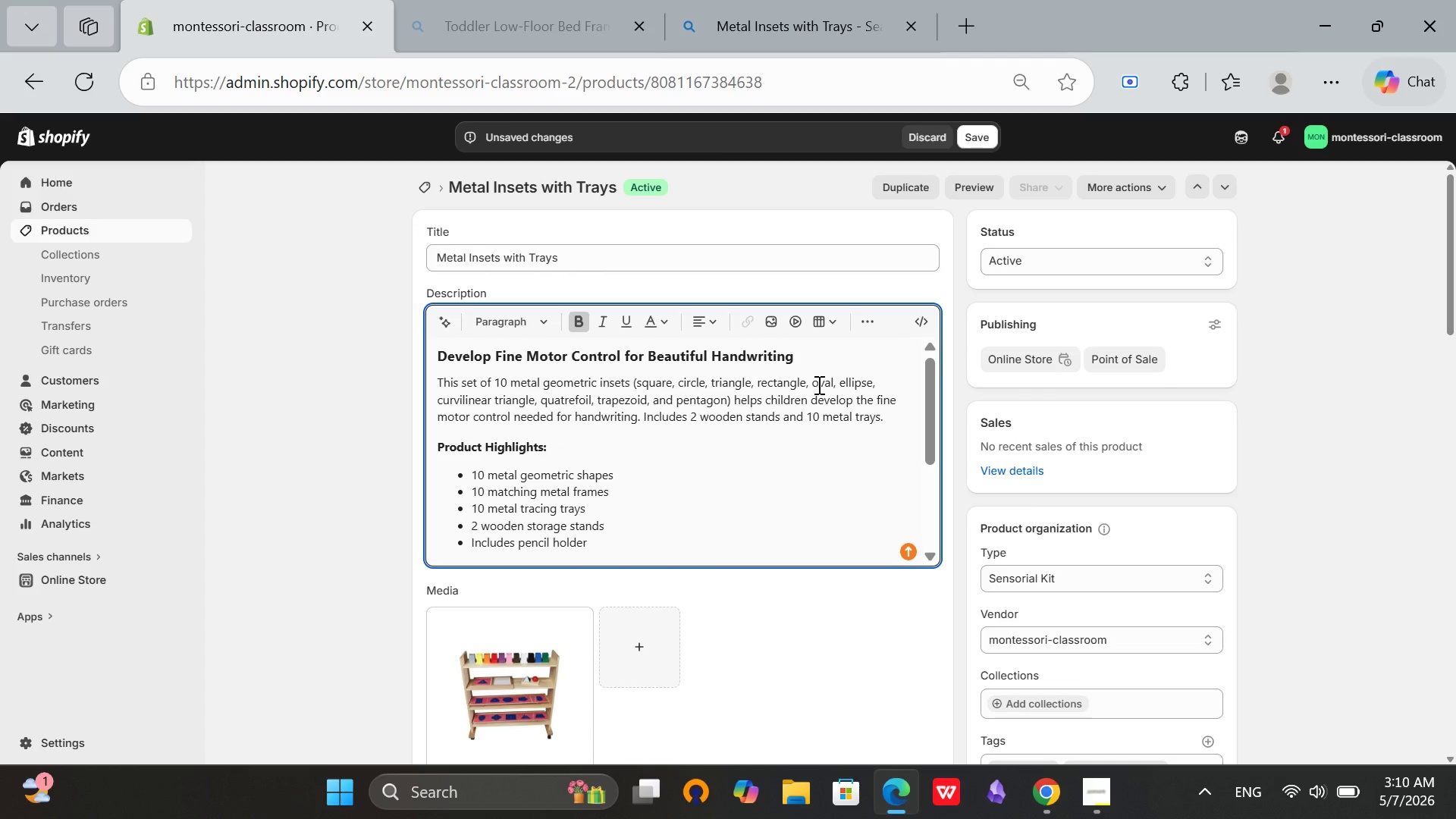 
scroll: coordinate [1122, 428], scroll_direction: down, amount: 3.0
 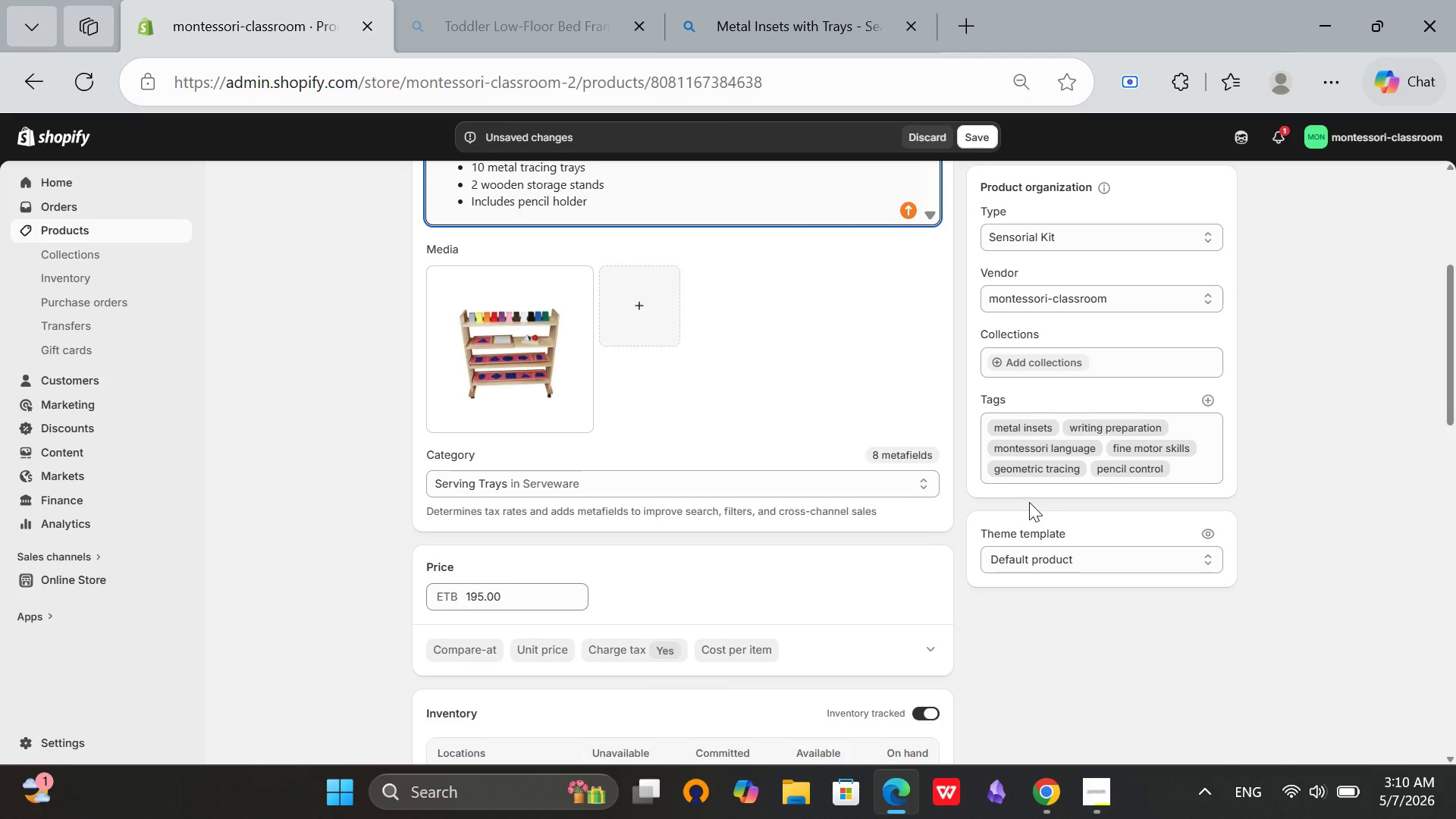 
scroll: coordinate [921, 425], scroll_direction: up, amount: 12.0
 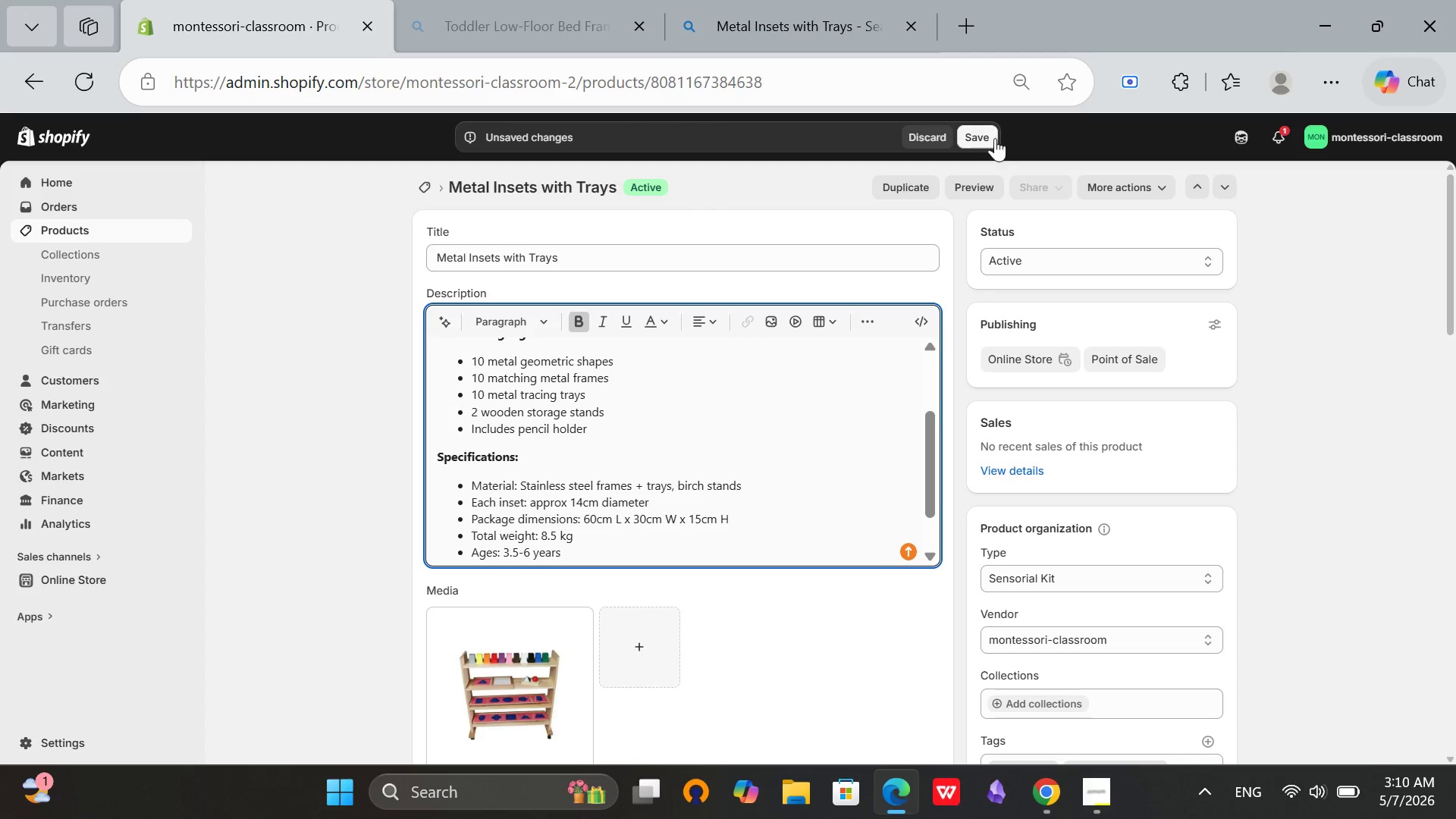 
left_click([984, 133])
 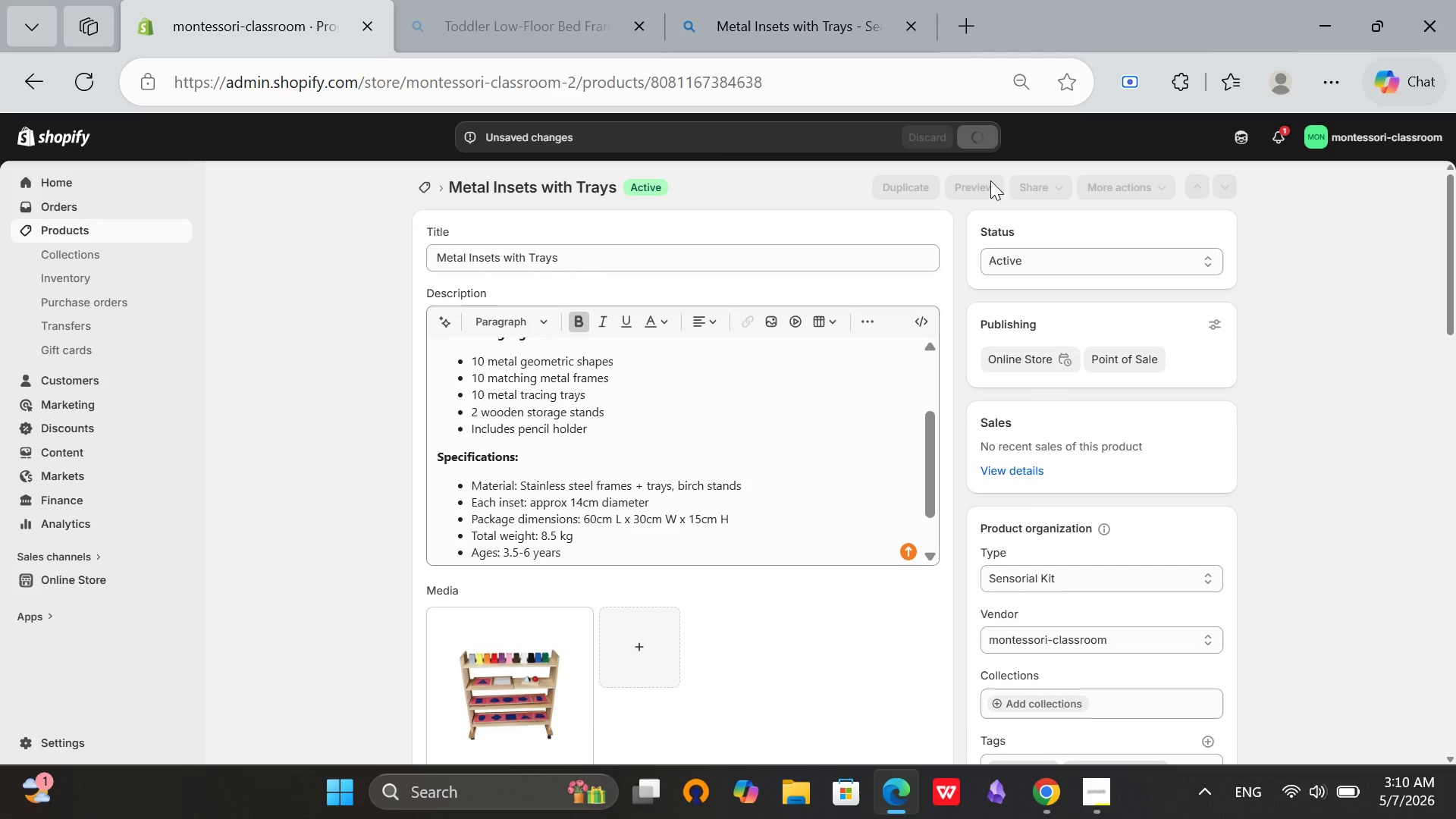 
wait(11.3)
 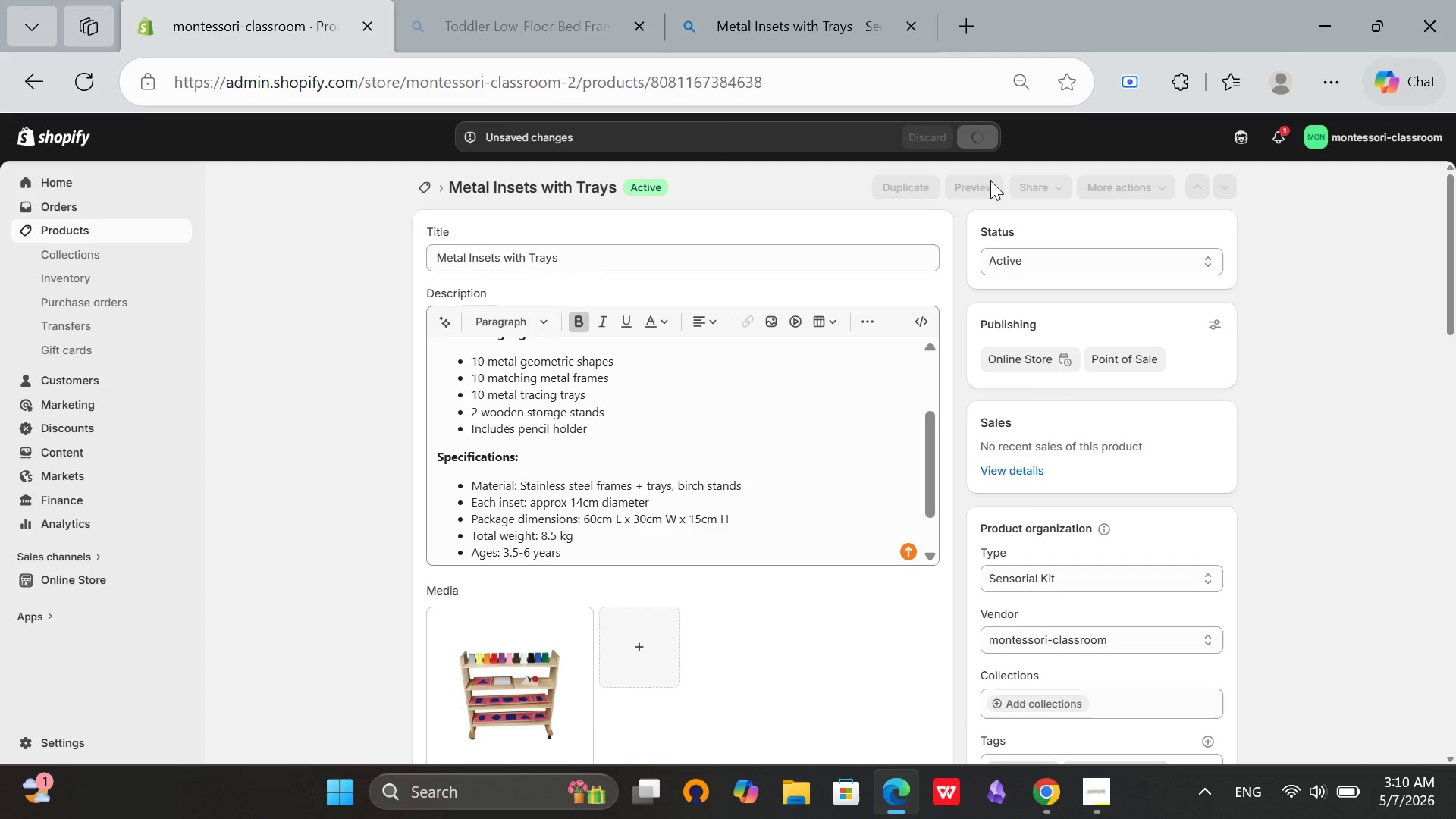 
scroll: coordinate [828, 293], scroll_direction: down, amount: 15.0
 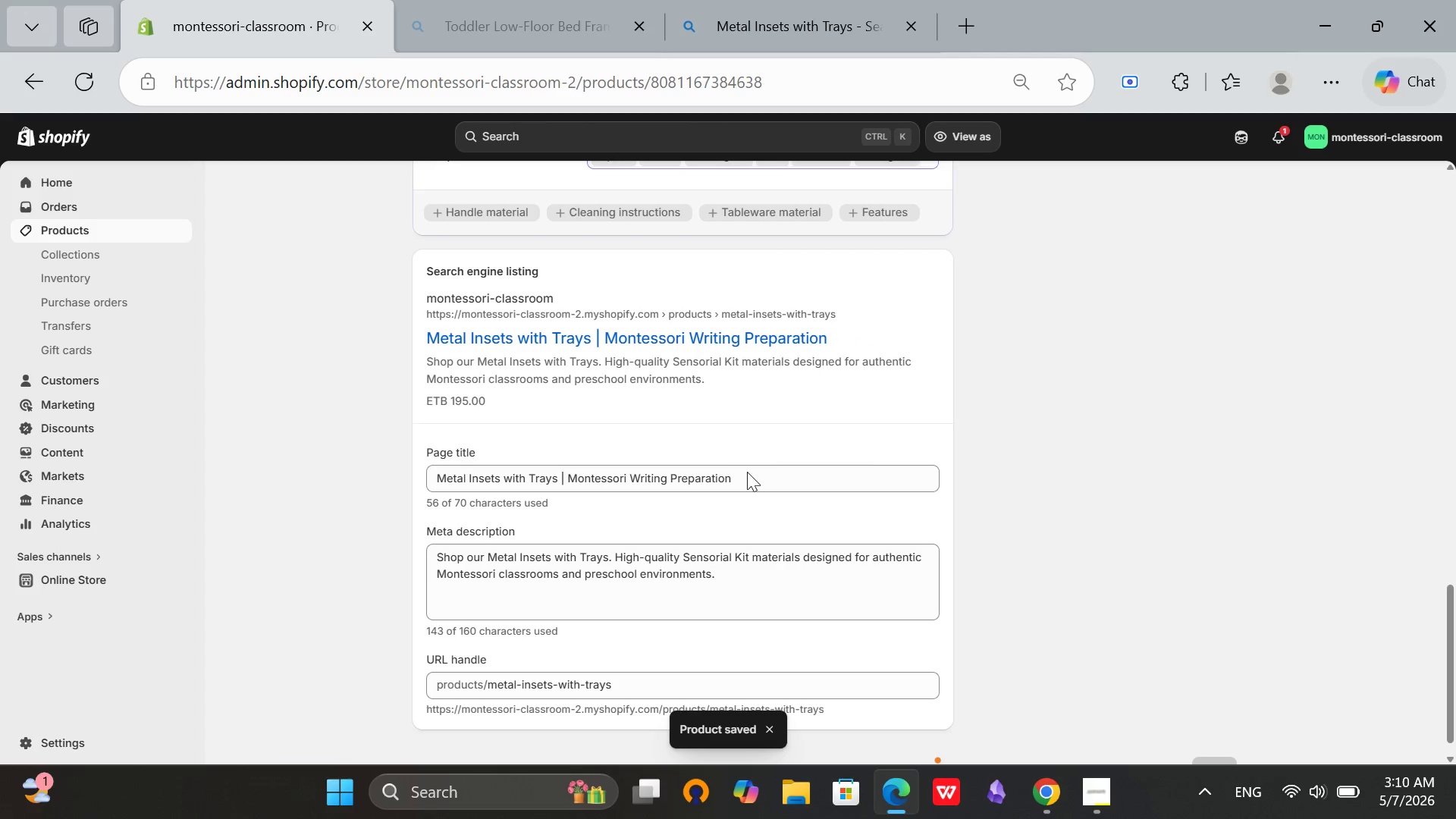 
scroll: coordinate [738, 473], scroll_direction: up, amount: 9.0
 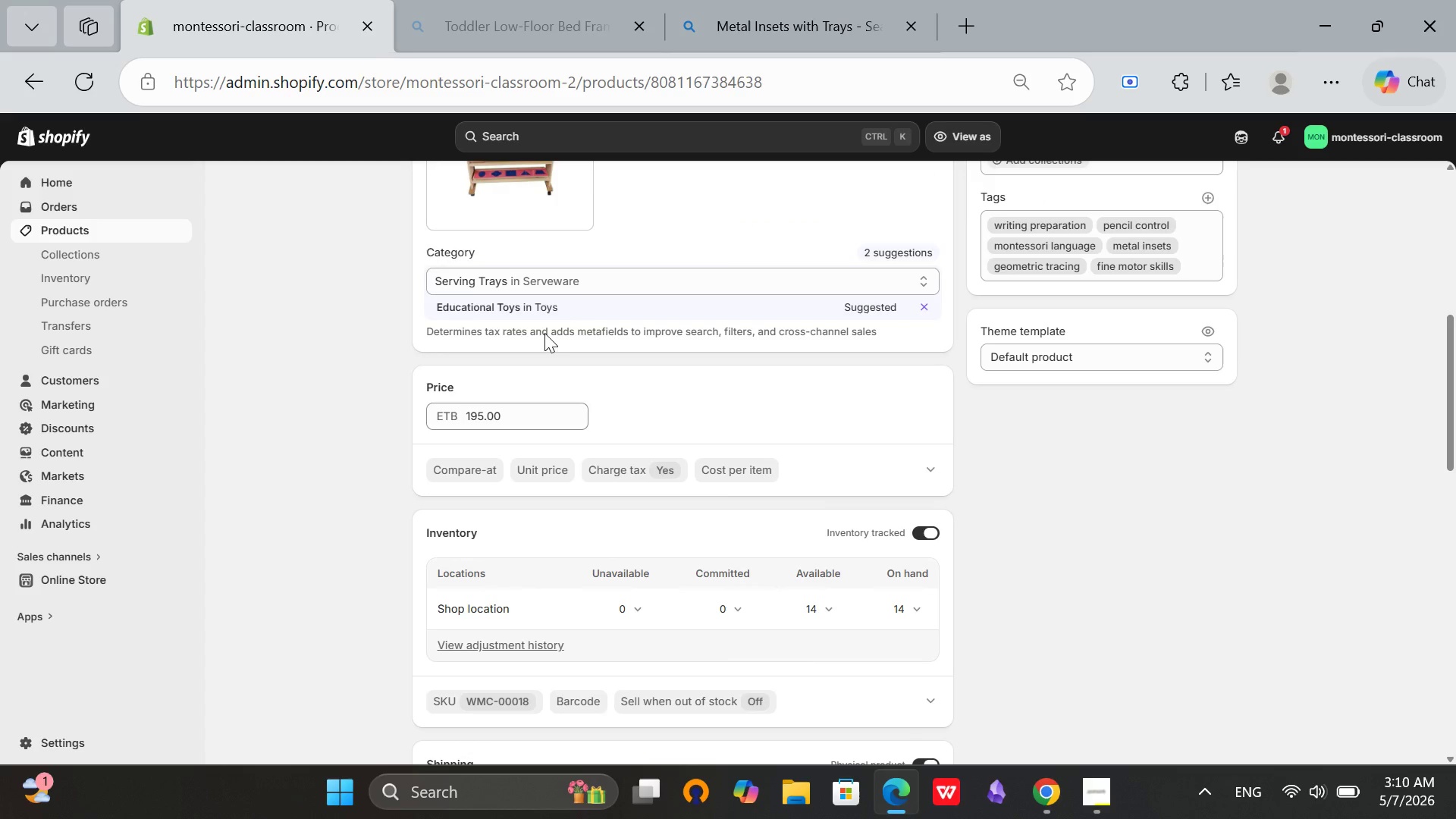 
left_click([497, 307])
 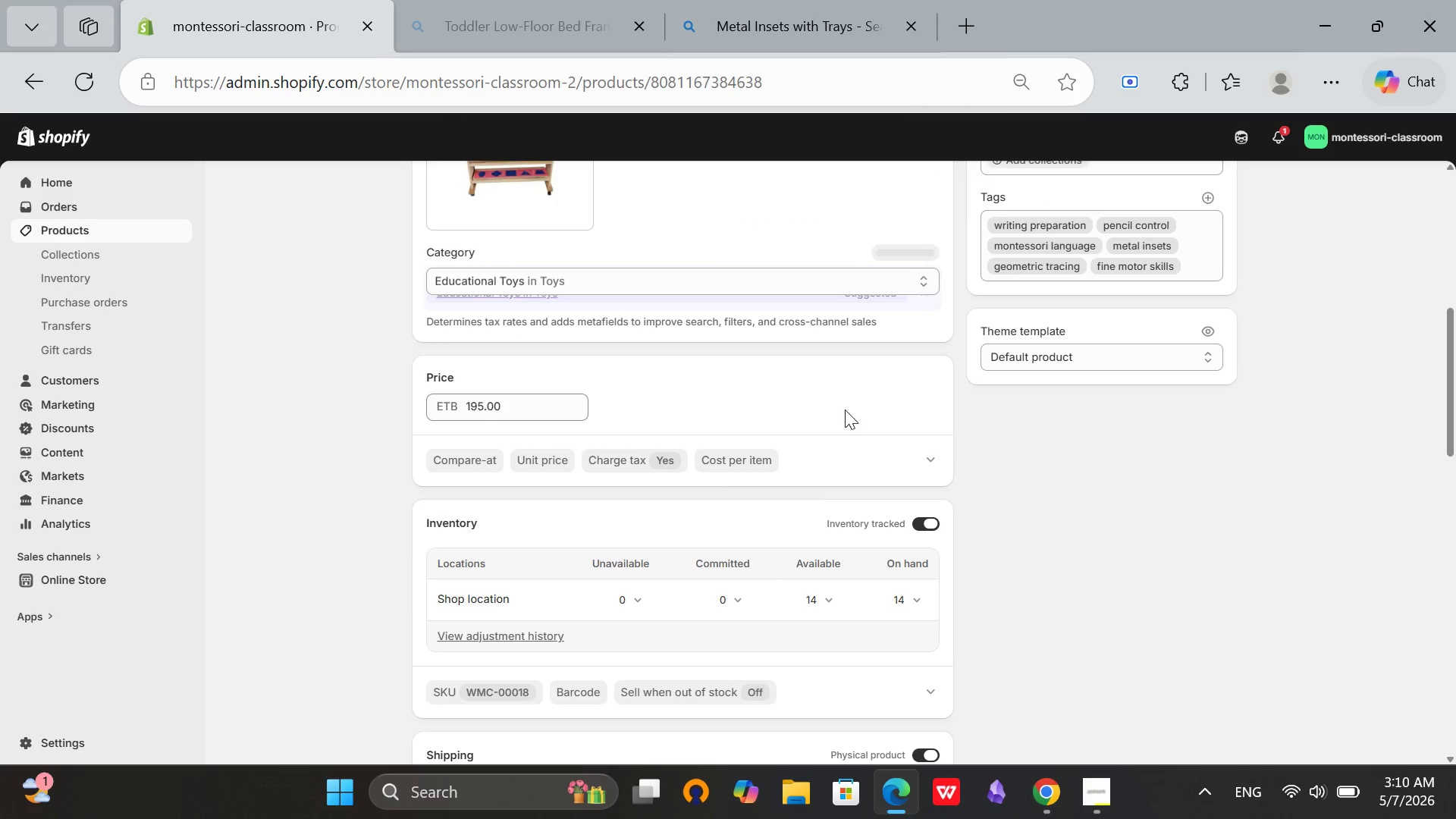 
scroll: coordinate [845, 410], scroll_direction: up, amount: 7.0
 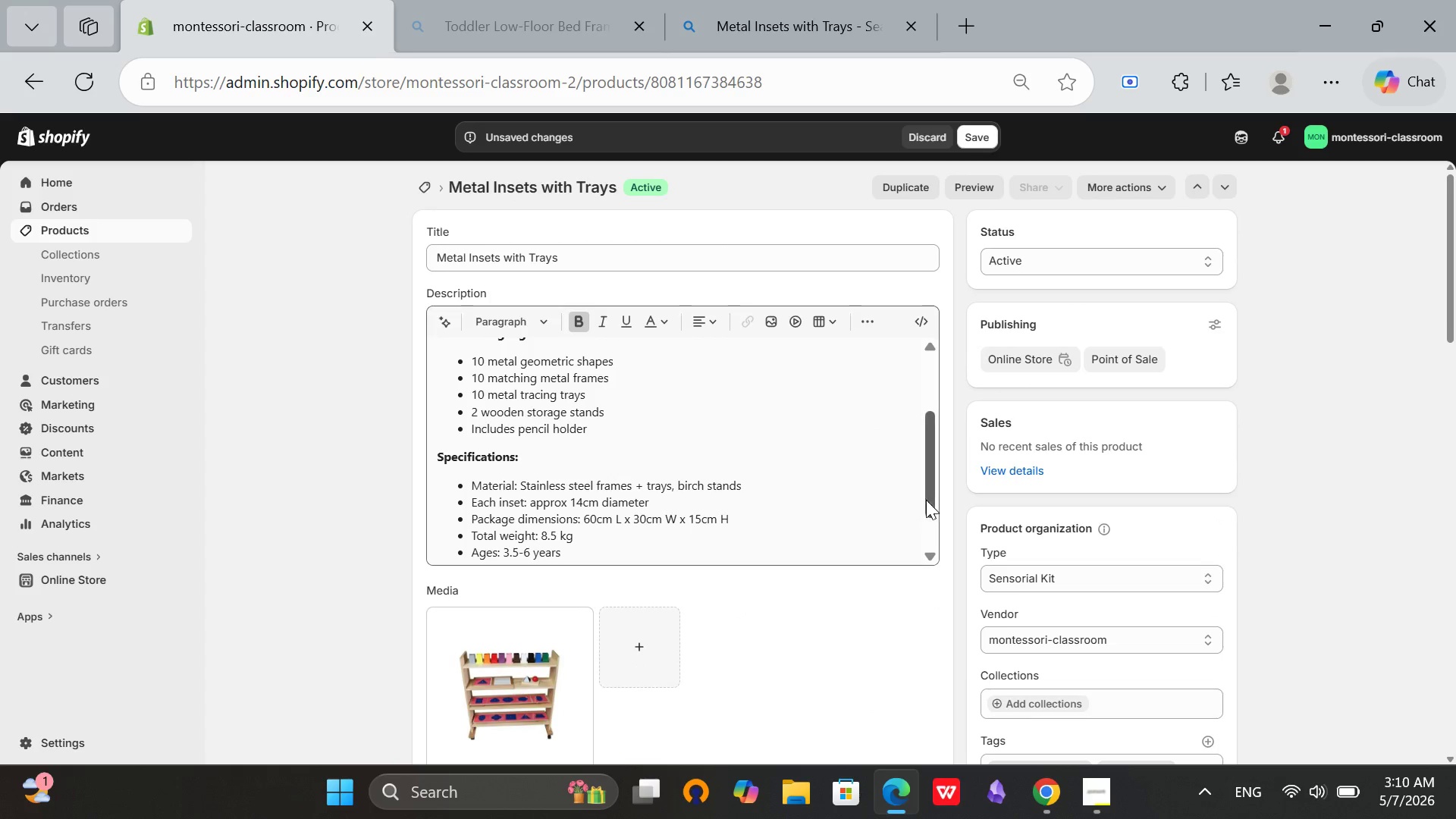 
left_click_drag(start_coordinate=[931, 502], to_coordinate=[914, 338])
 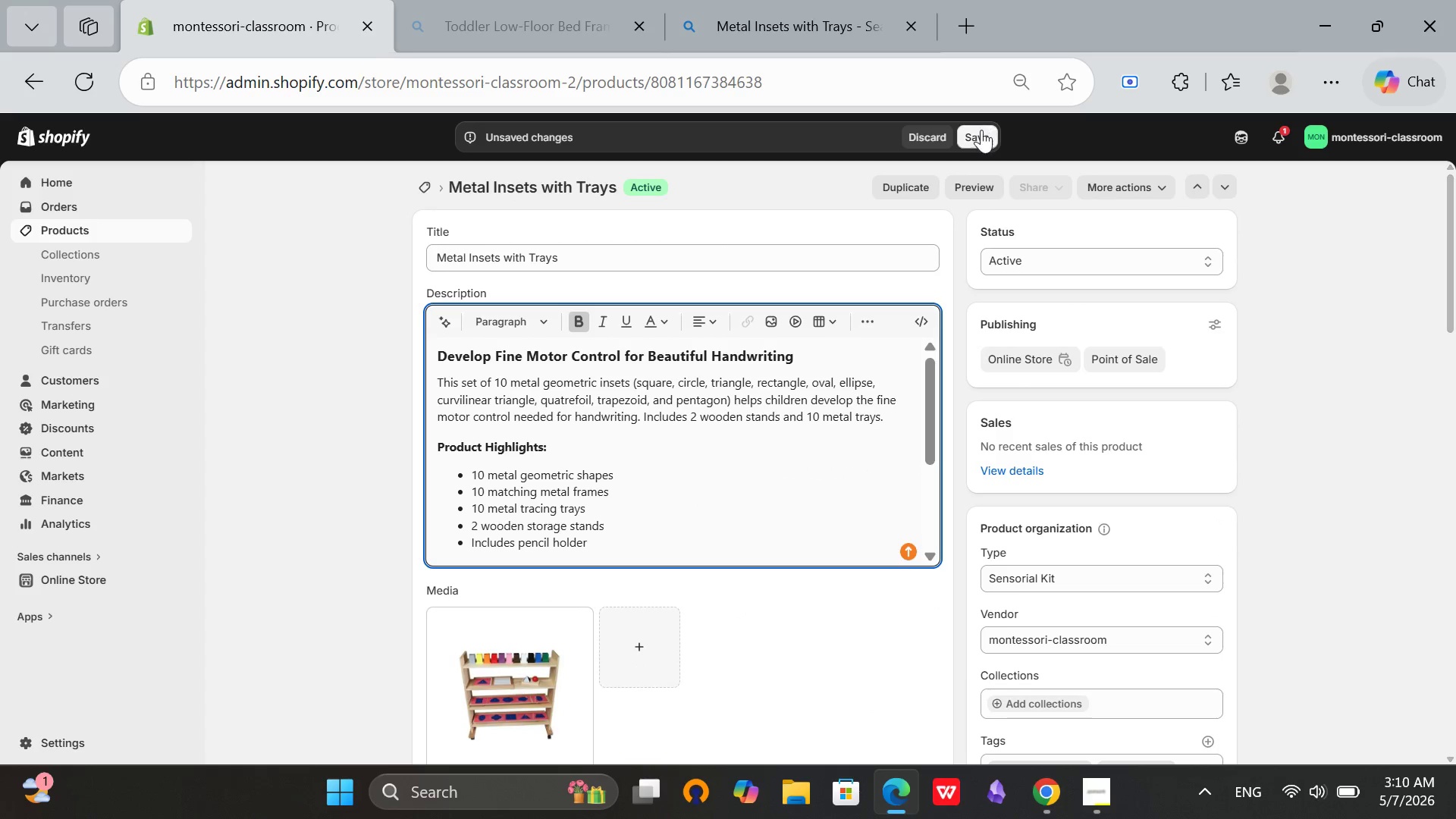 
left_click([981, 133])
 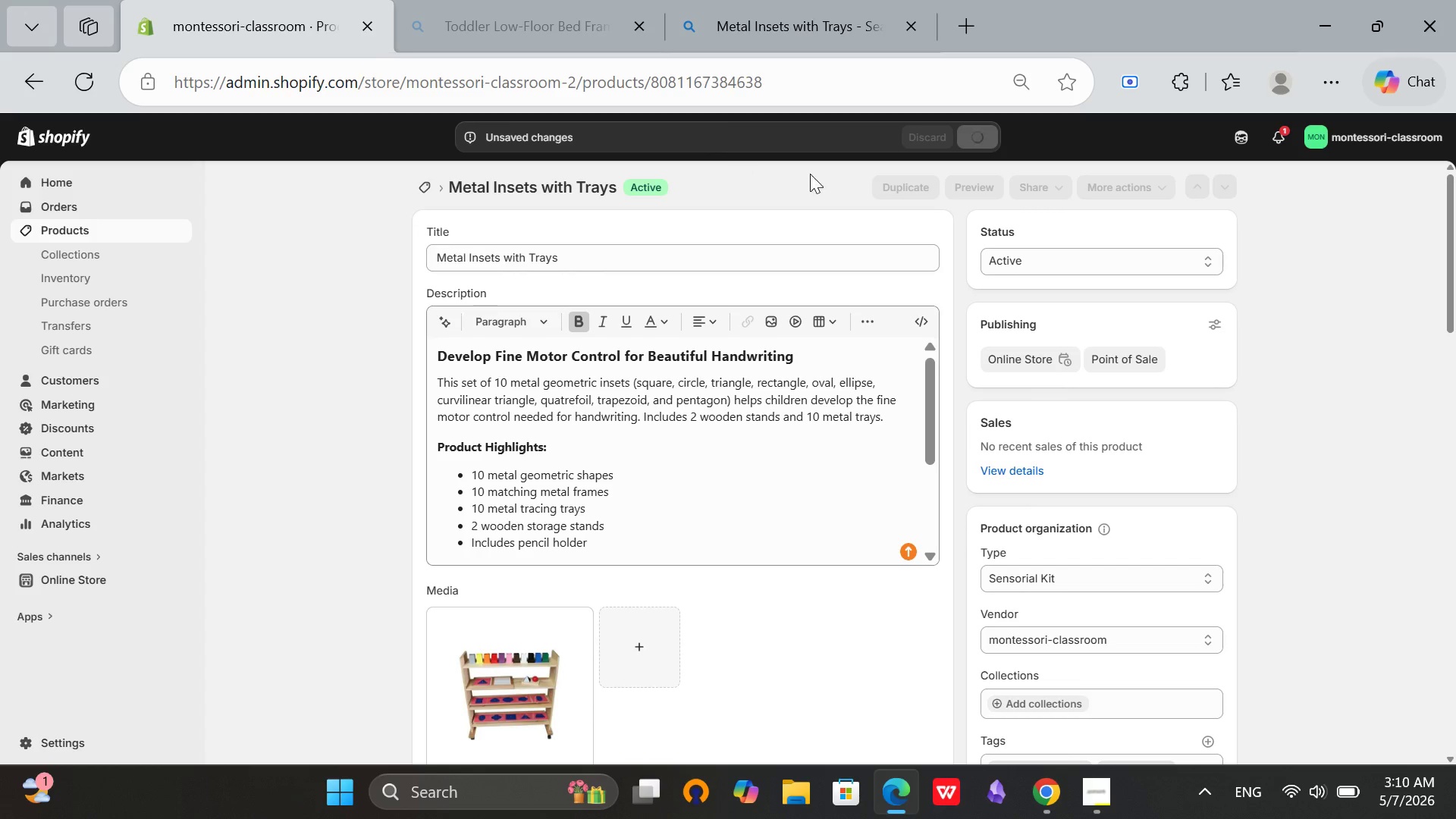 
scroll: coordinate [1075, 442], scroll_direction: down, amount: 15.0
 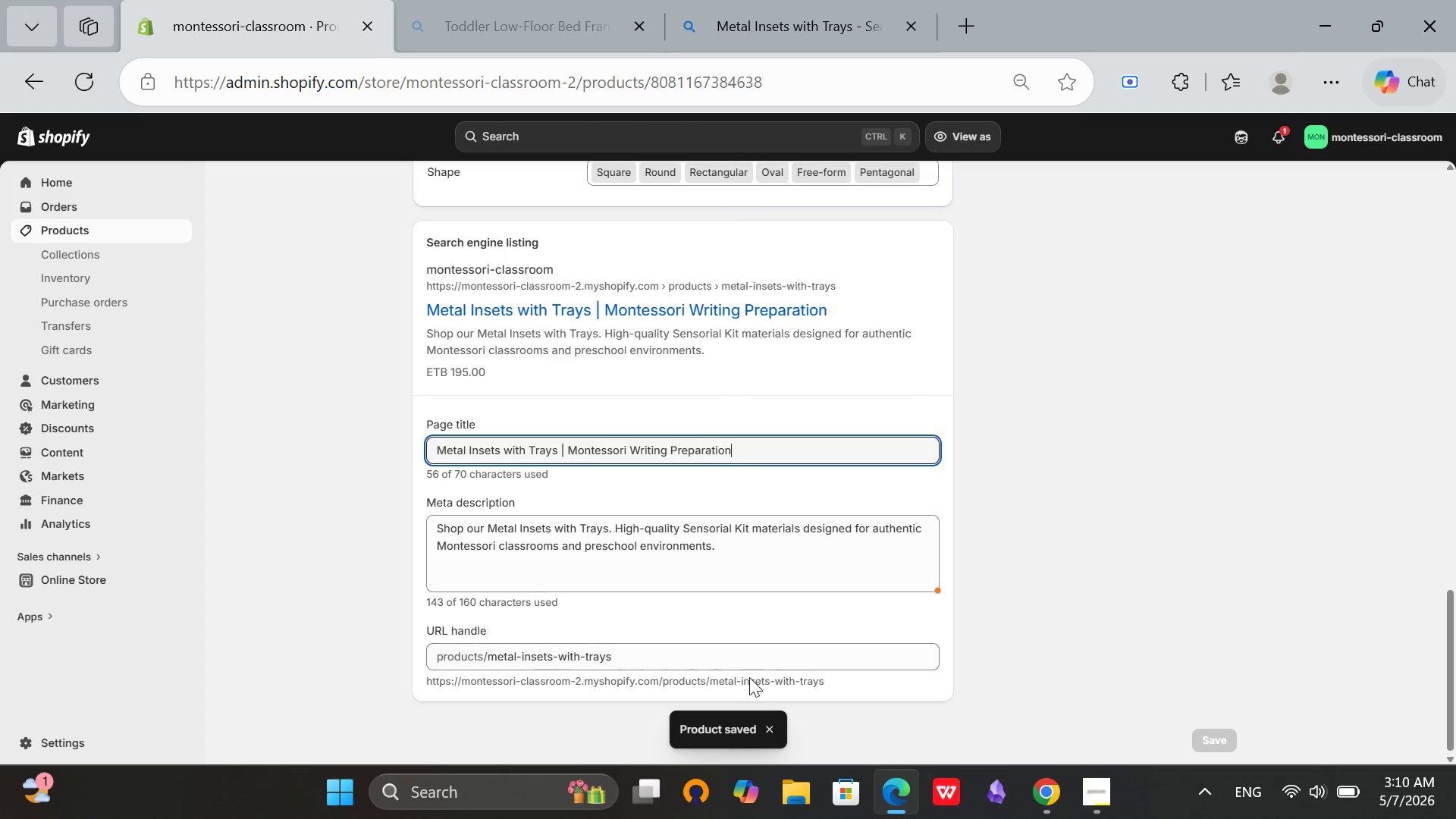 
left_click([727, 554])
 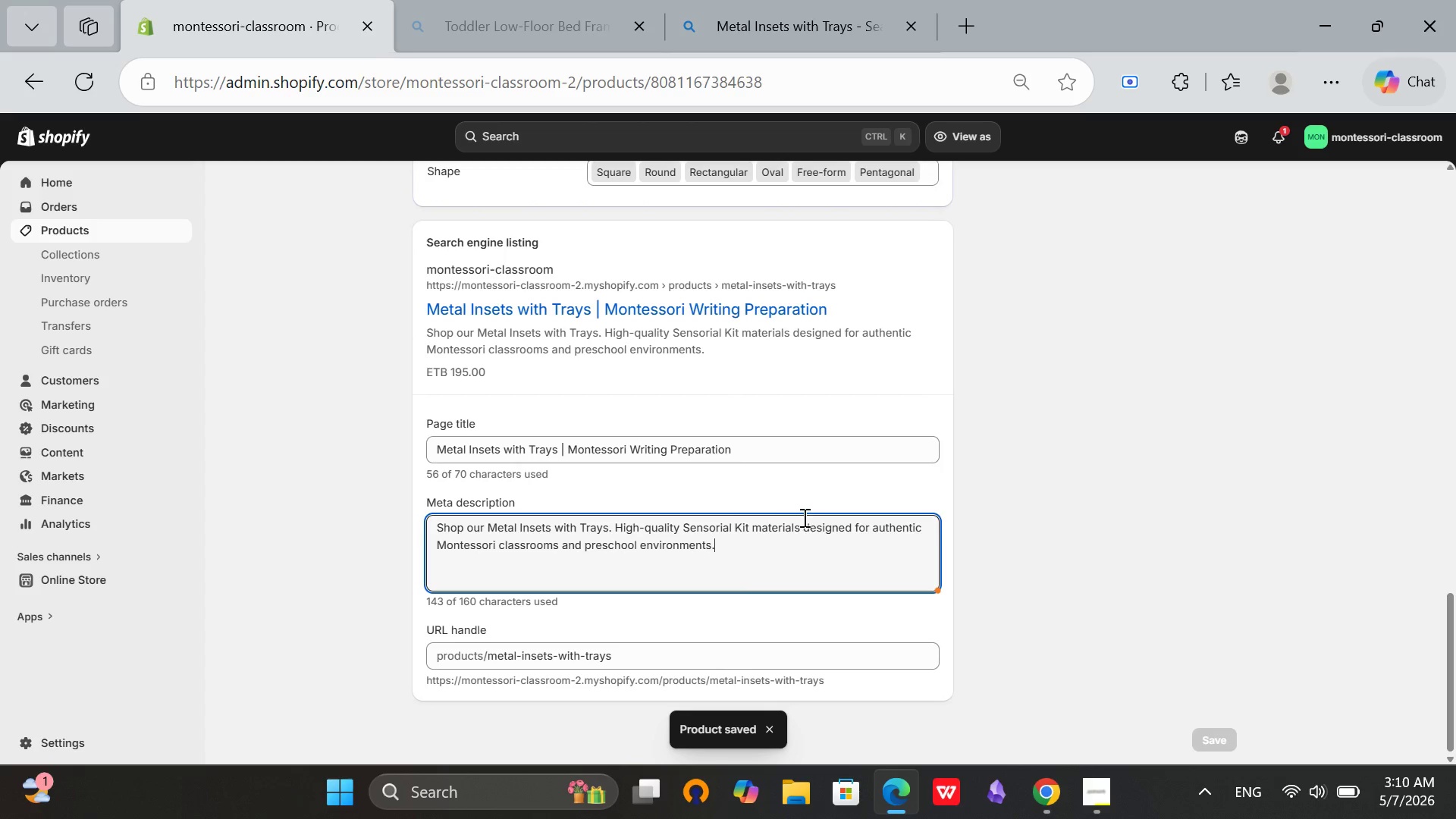 
scroll: coordinate [803, 517], scroll_direction: up, amount: 13.0
 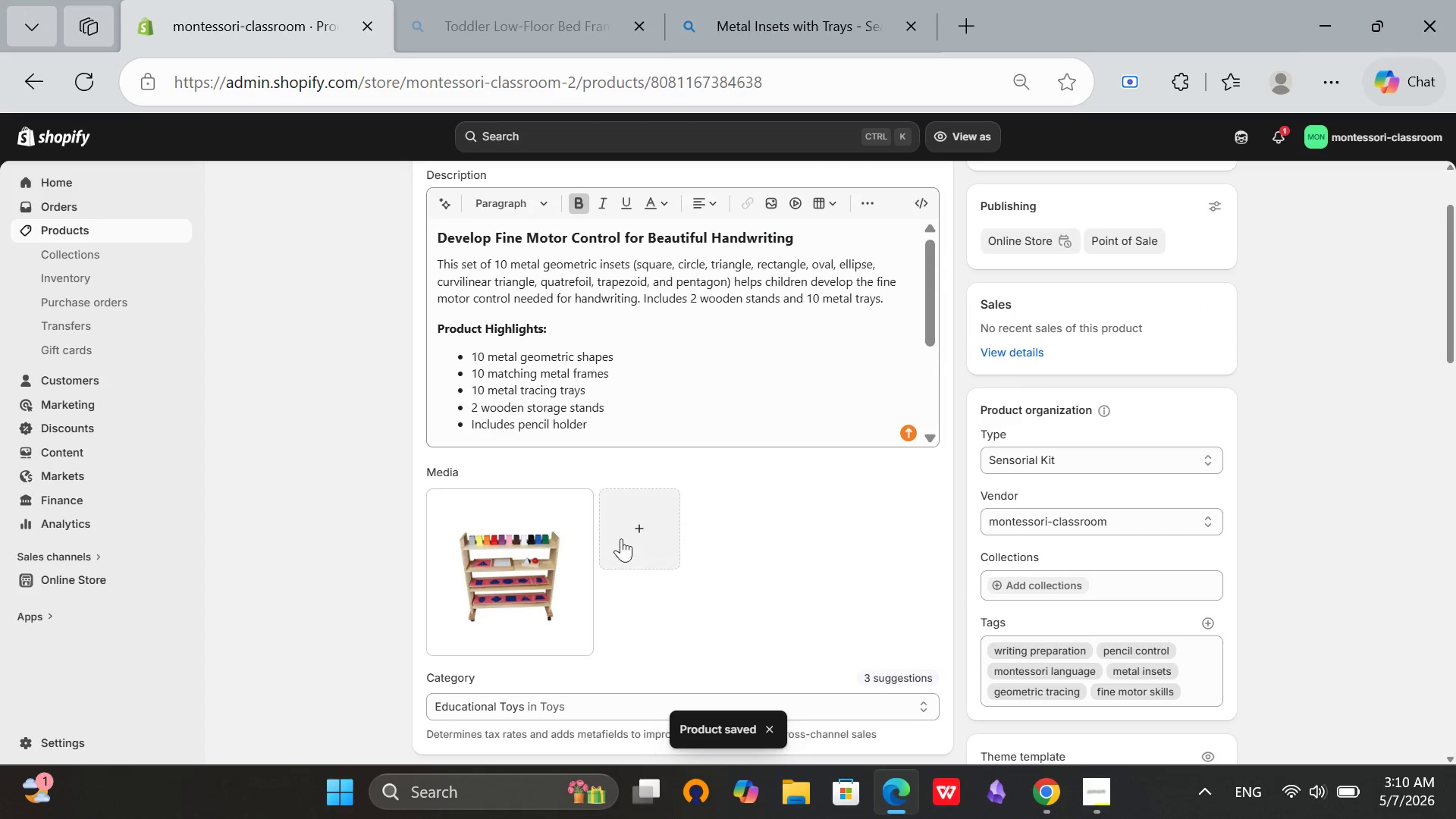 
left_click([500, 557])
 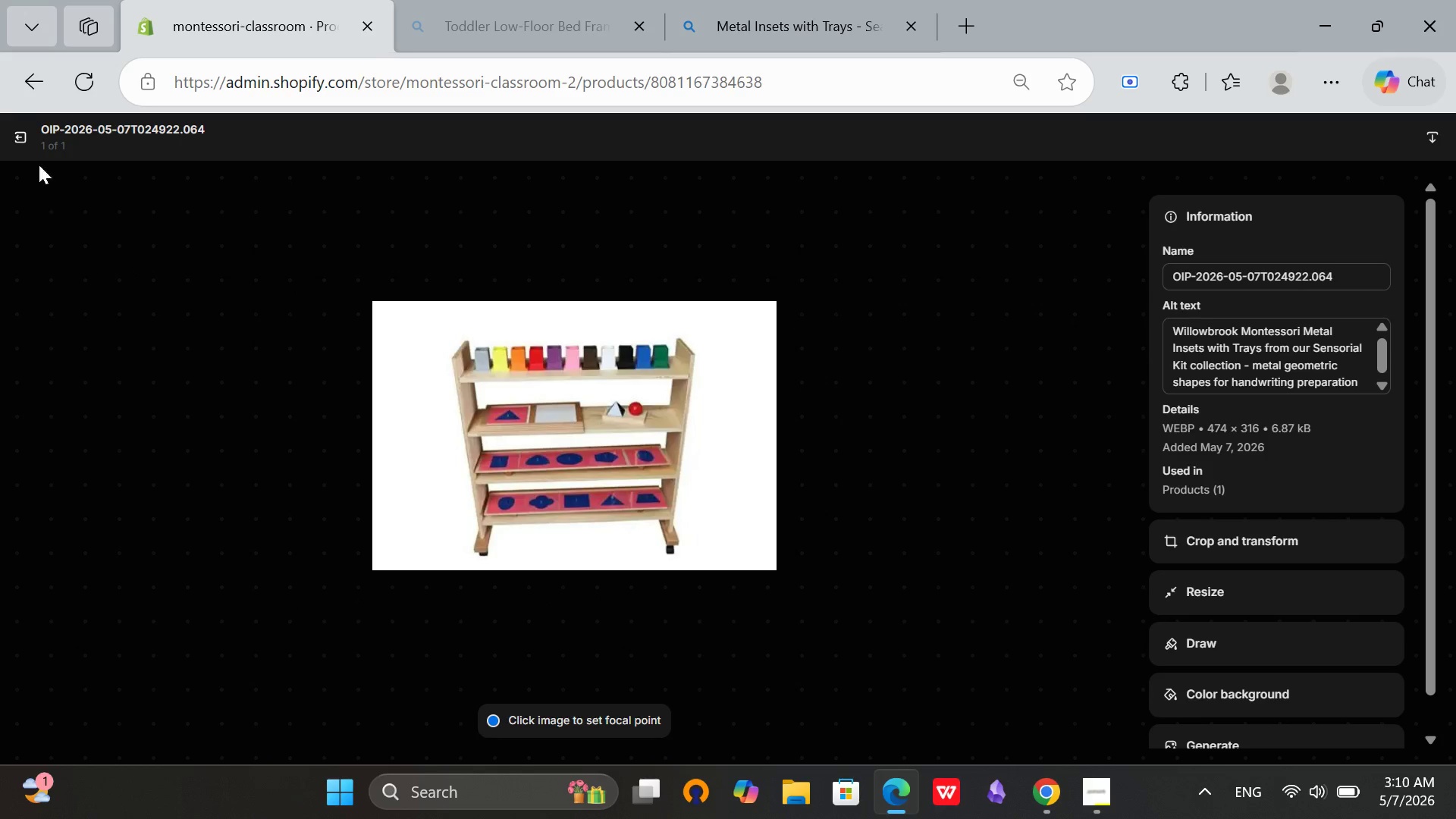 
left_click([28, 145])
 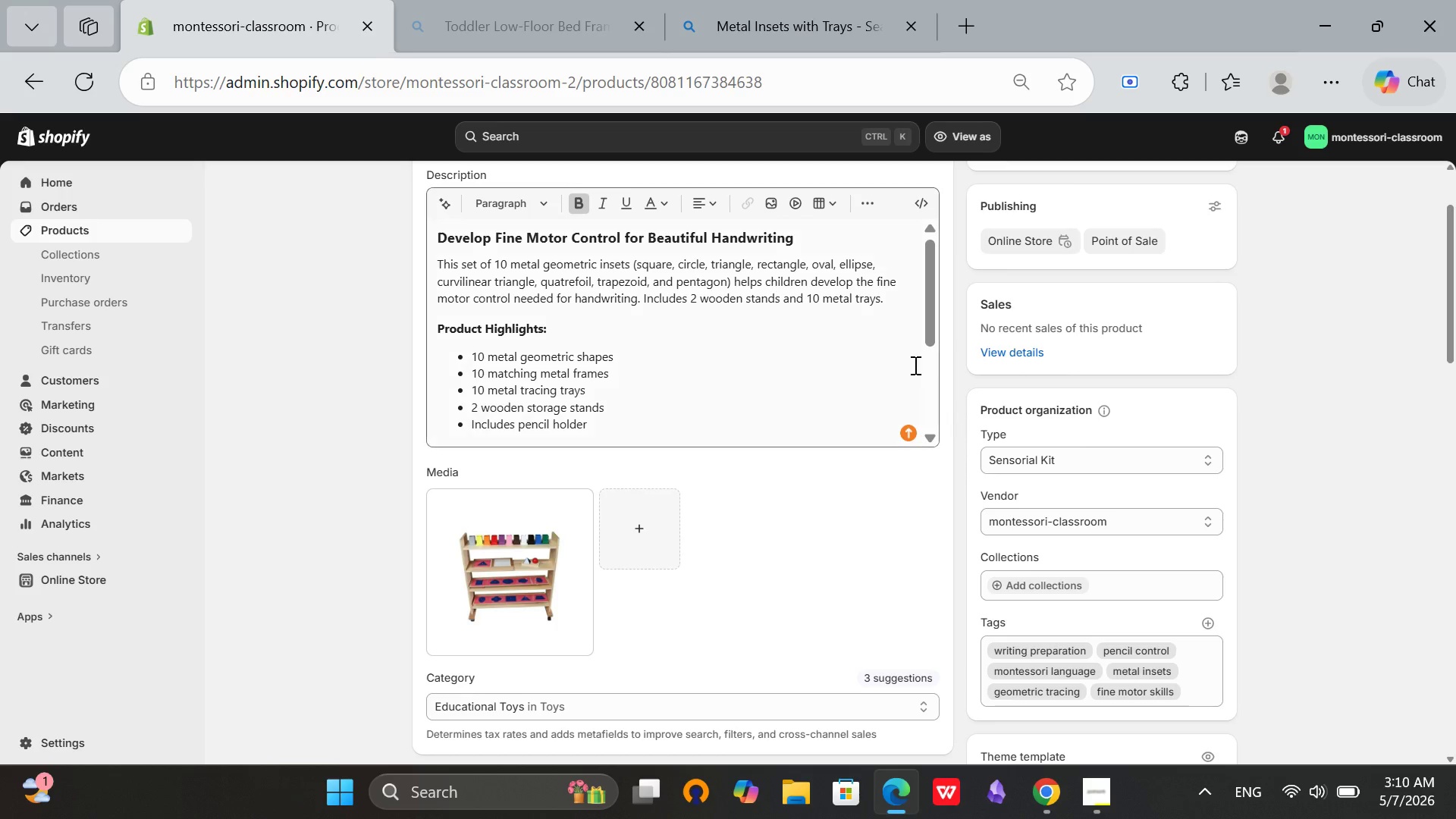 
scroll: coordinate [909, 361], scroll_direction: none, amount: 0.0
 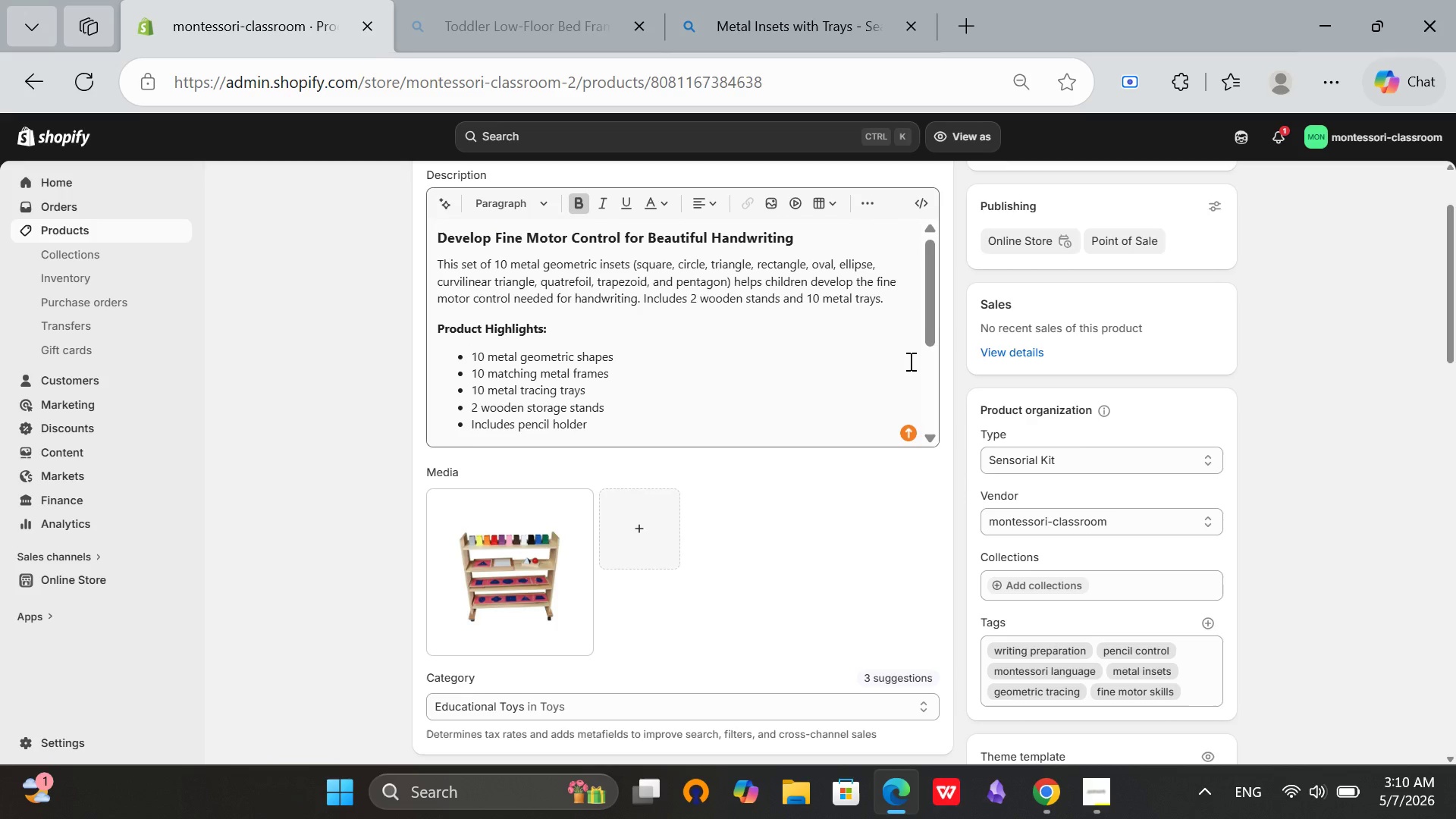 
scroll: coordinate [940, 240], scroll_direction: up, amount: 8.0
 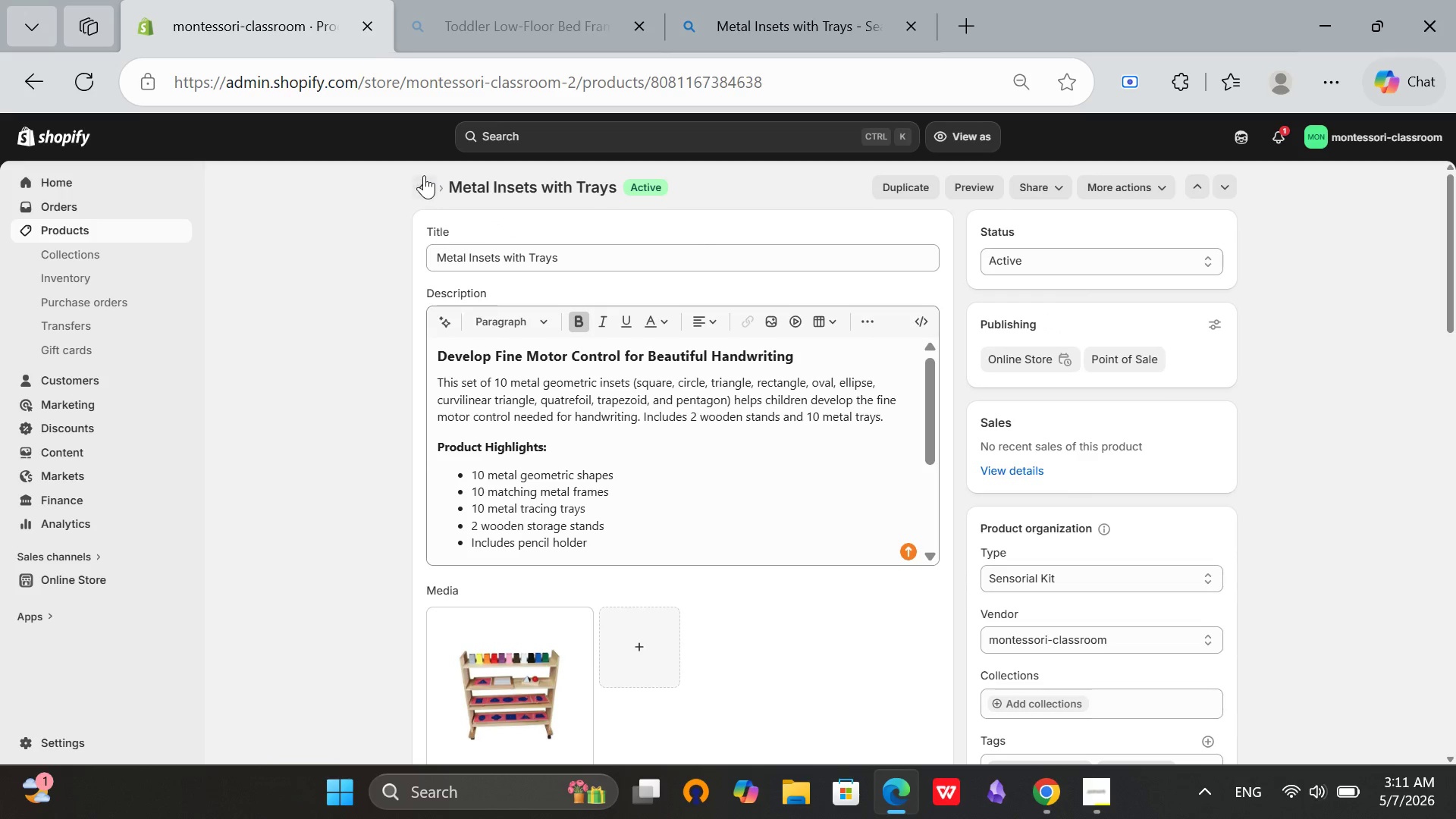 
left_click([424, 184])
 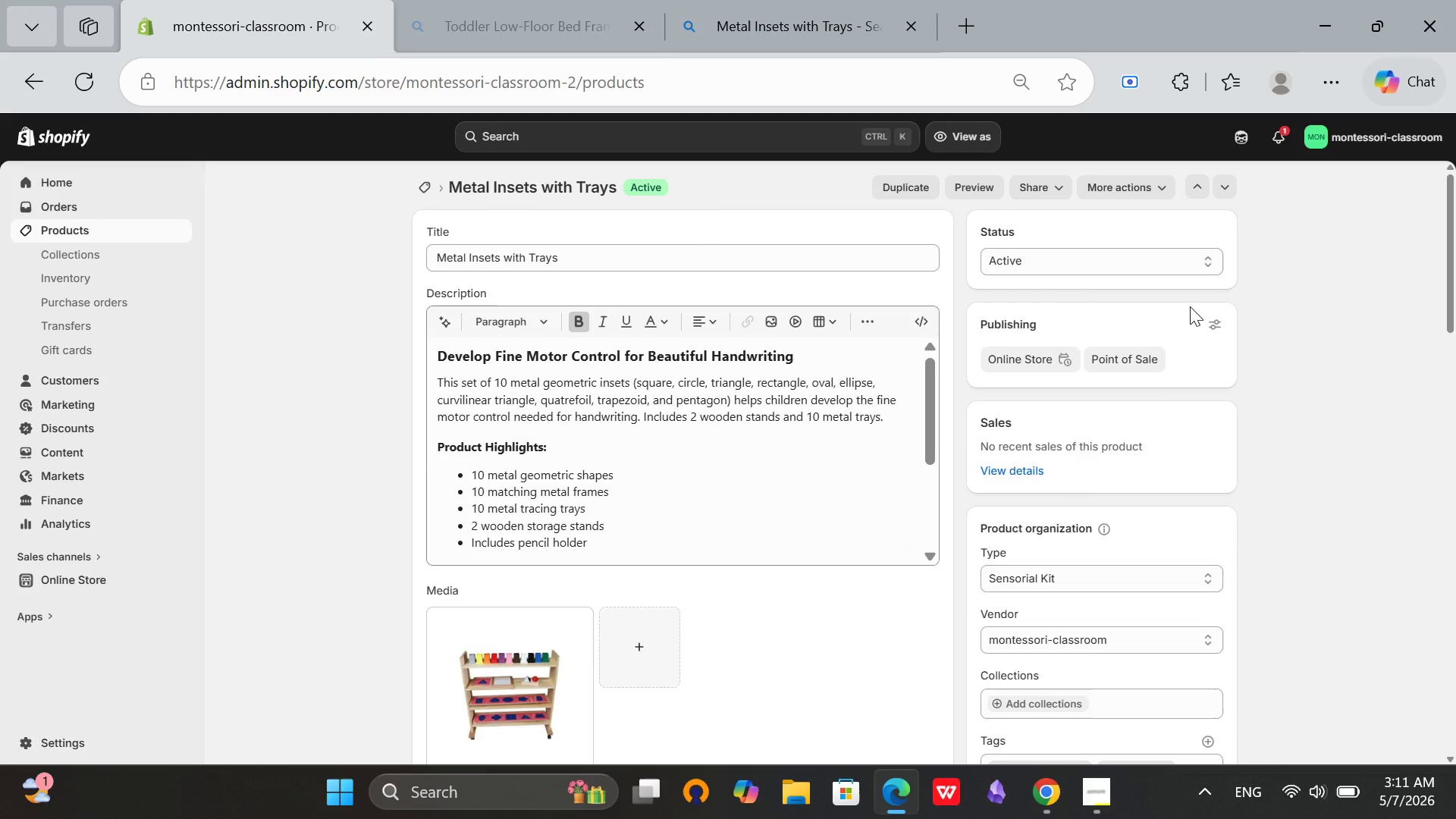 
mouse_move([1189, 309])
 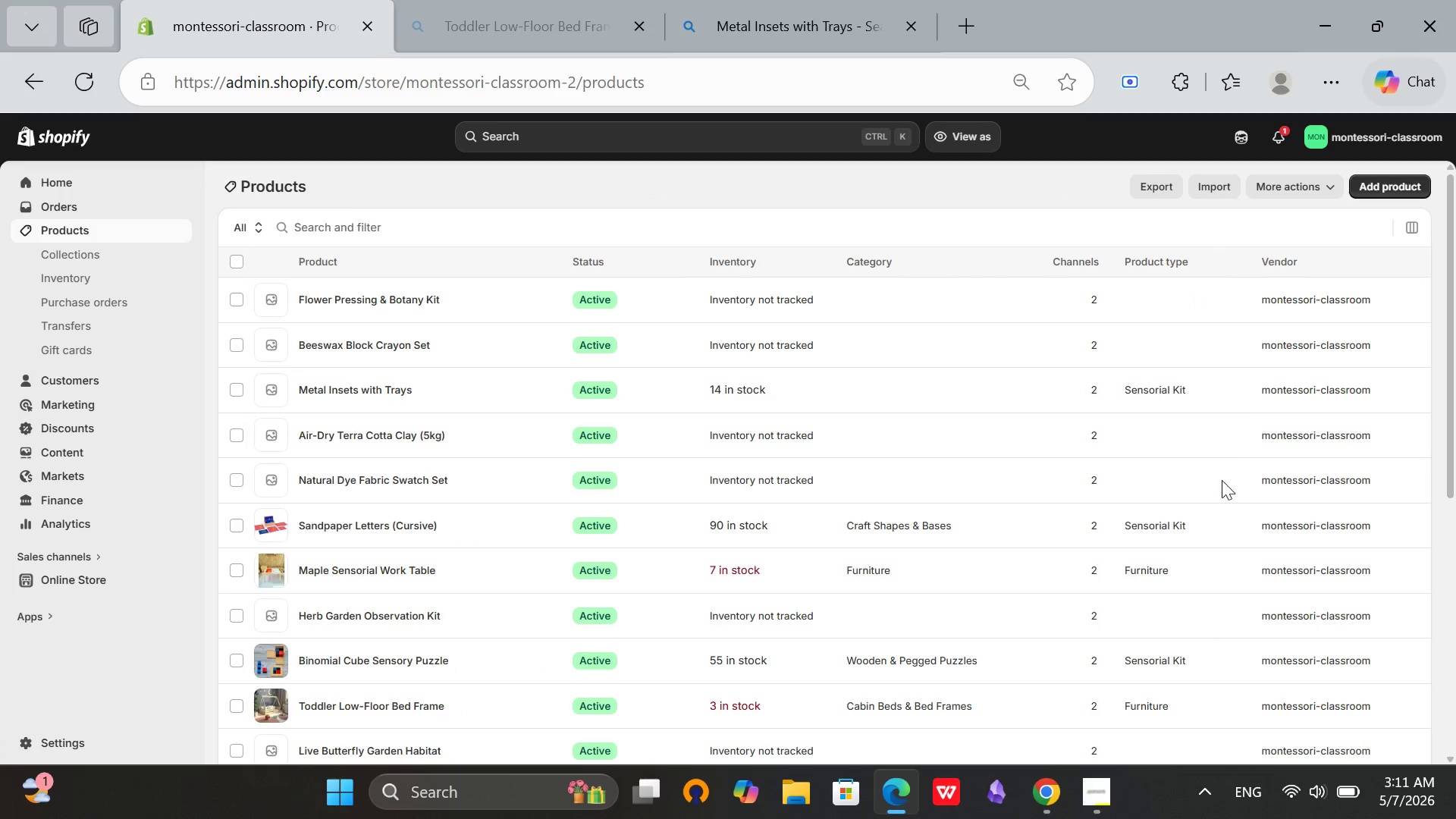 
mouse_move([1241, 513])
 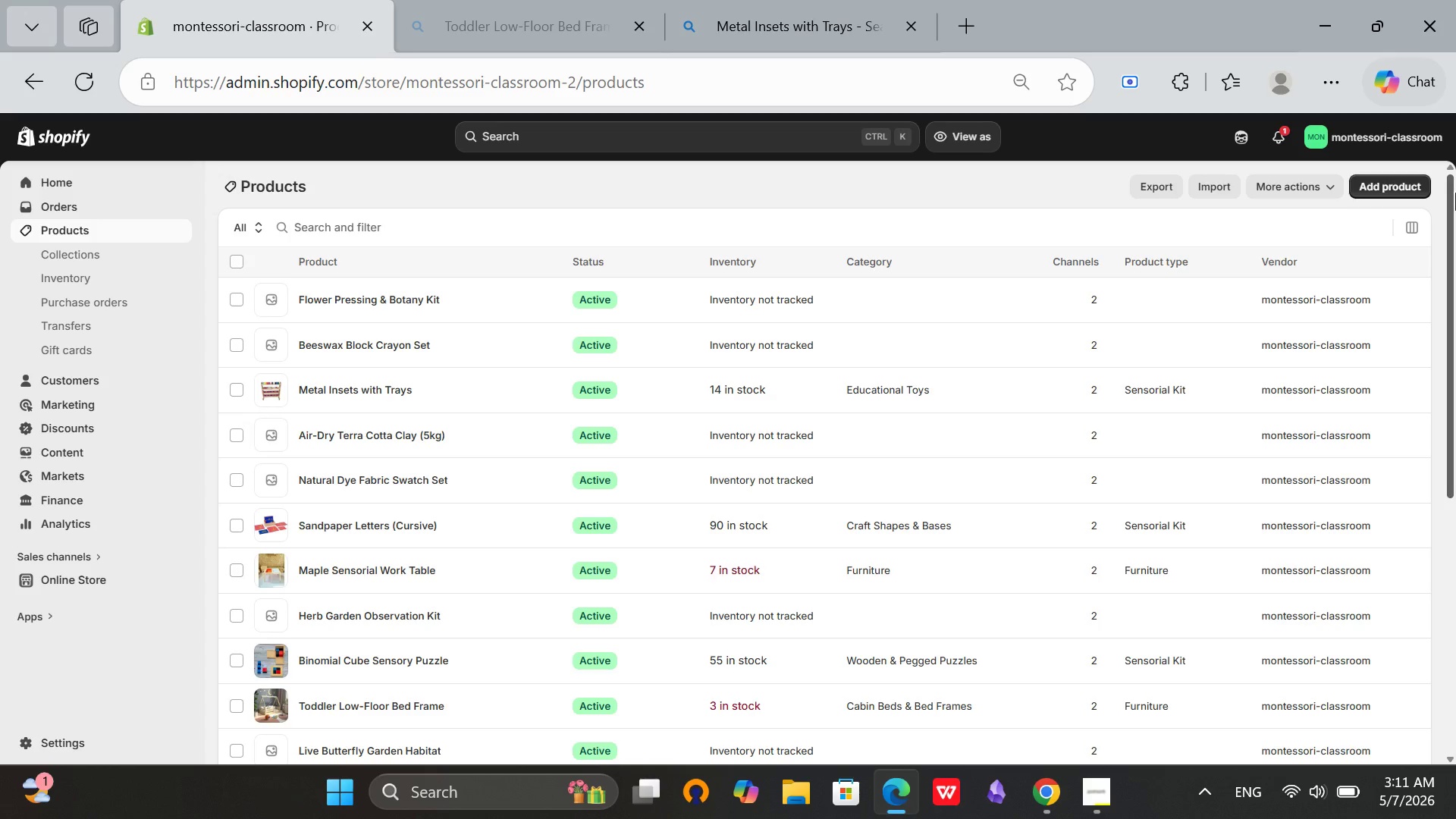 
scroll: coordinate [174, 651], scroll_direction: down, amount: 8.0
 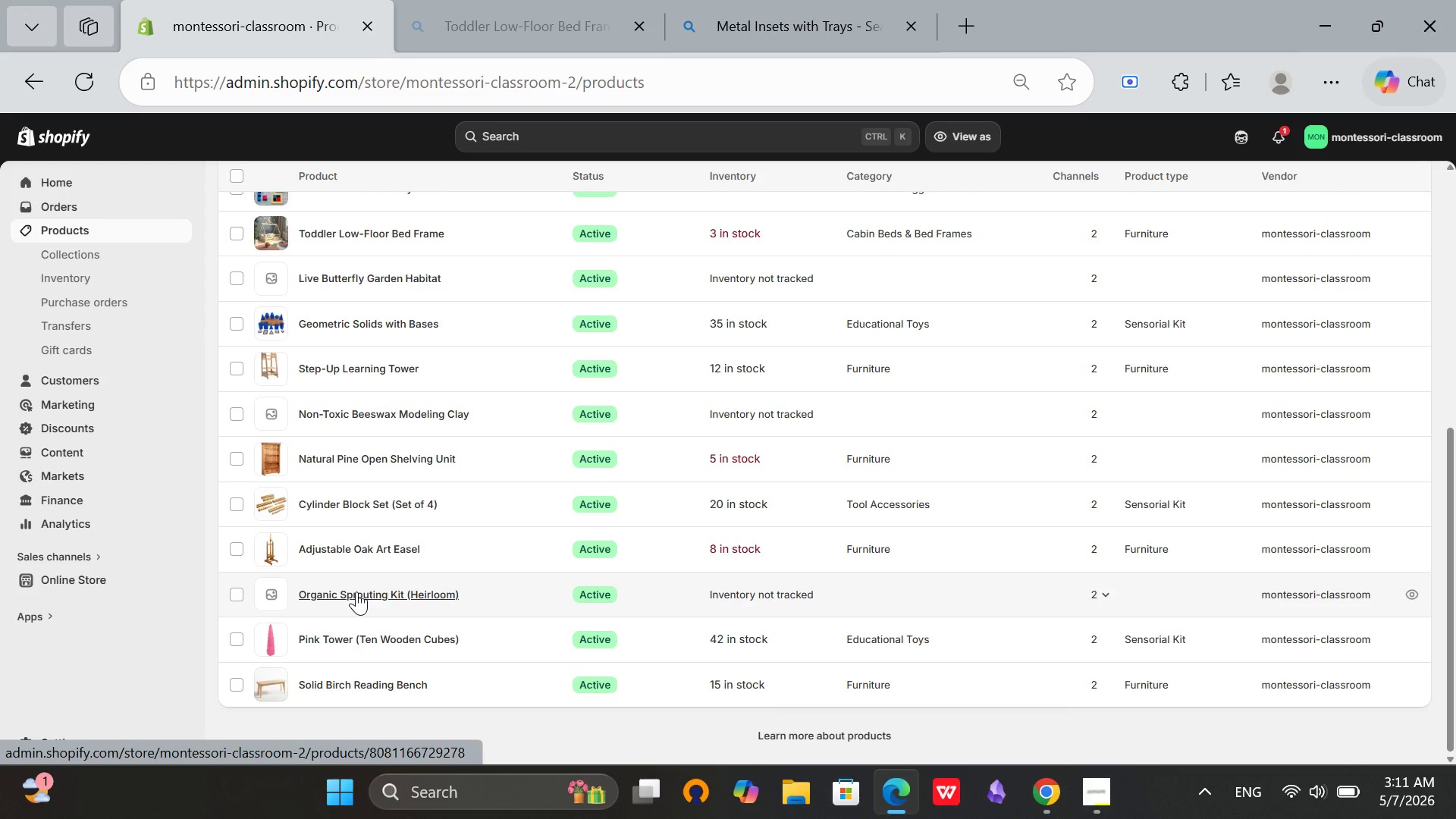 
left_click([356, 592])
 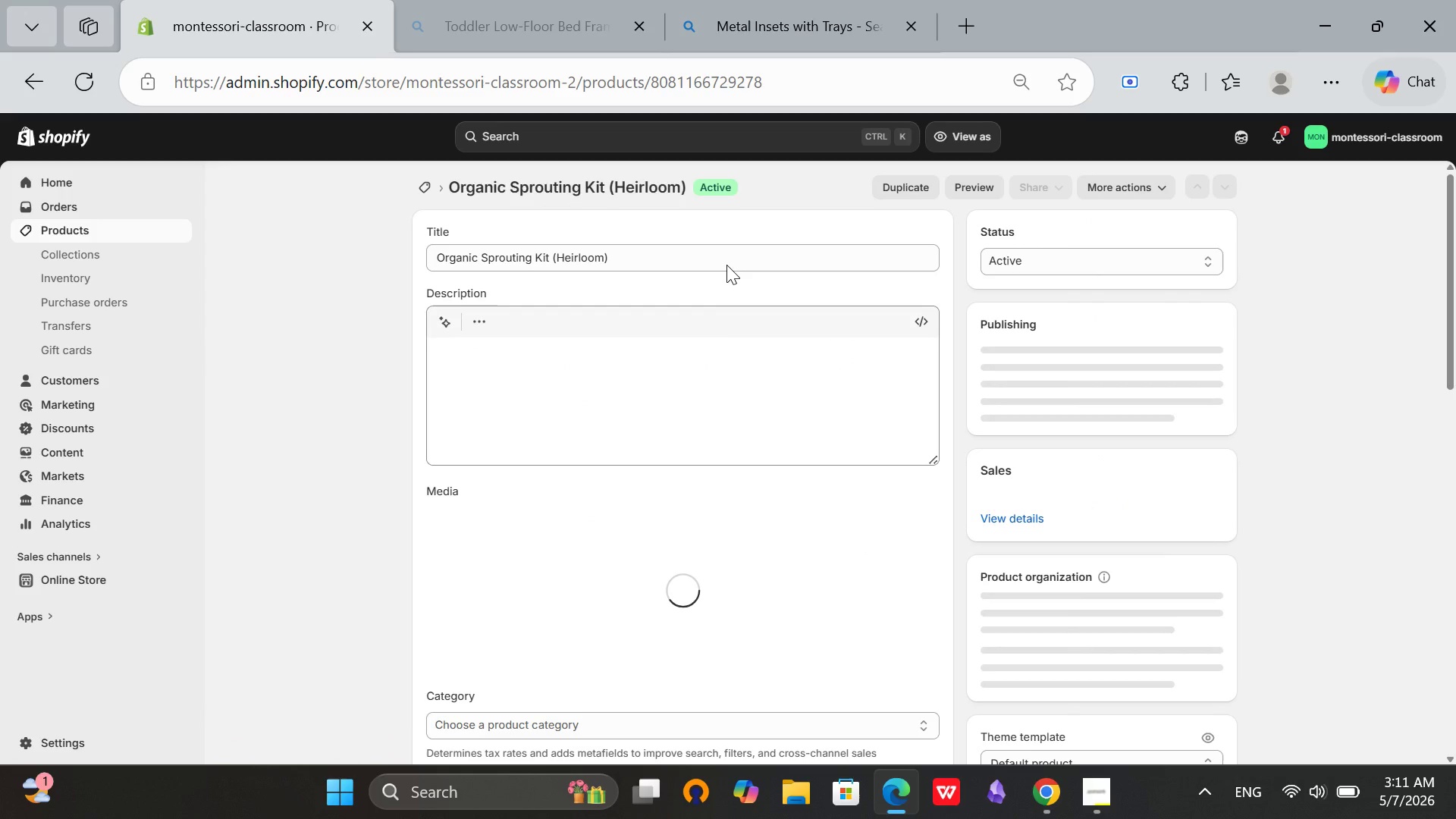 
left_click([692, 256])
 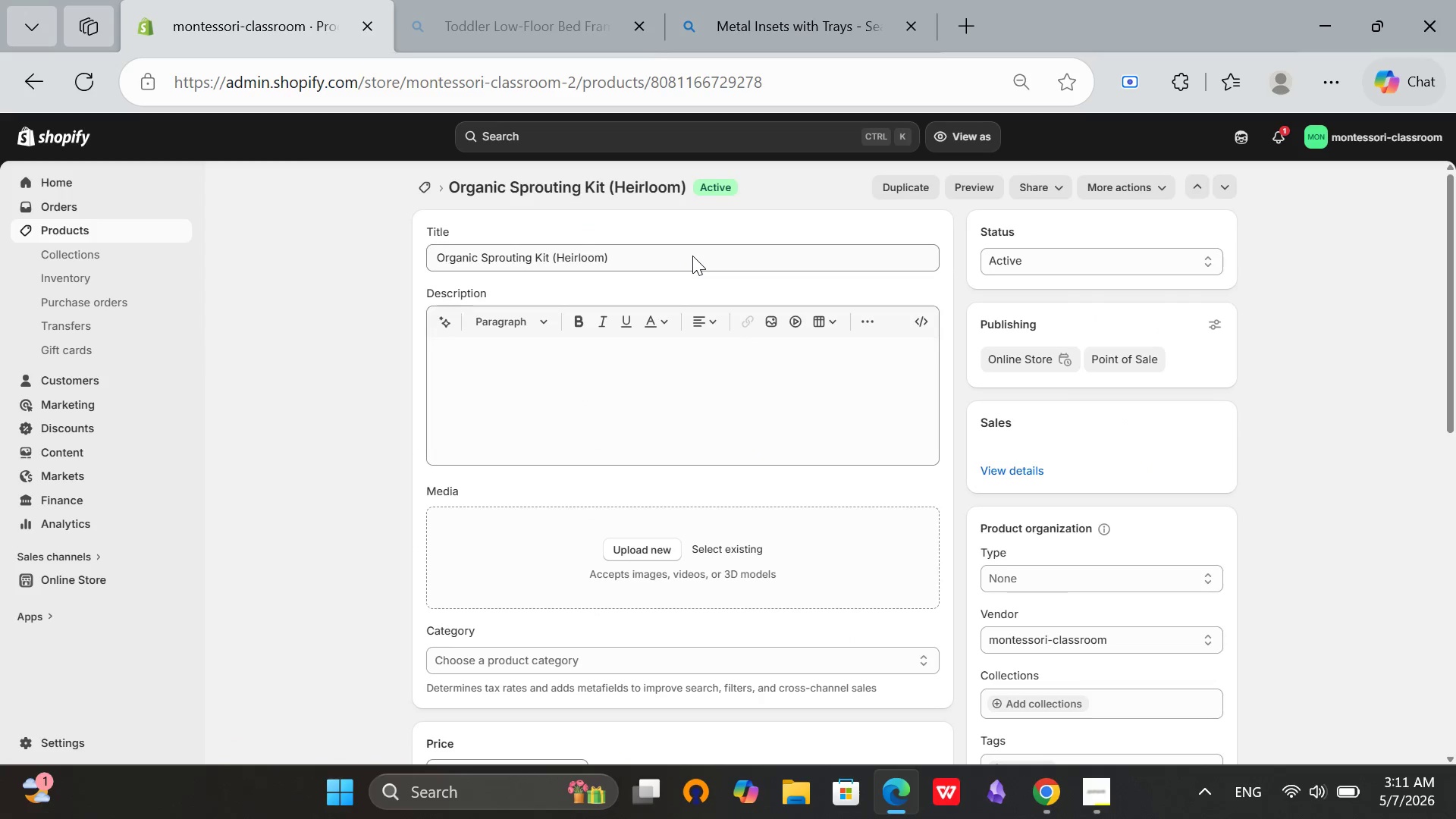 
key(Control+A)
 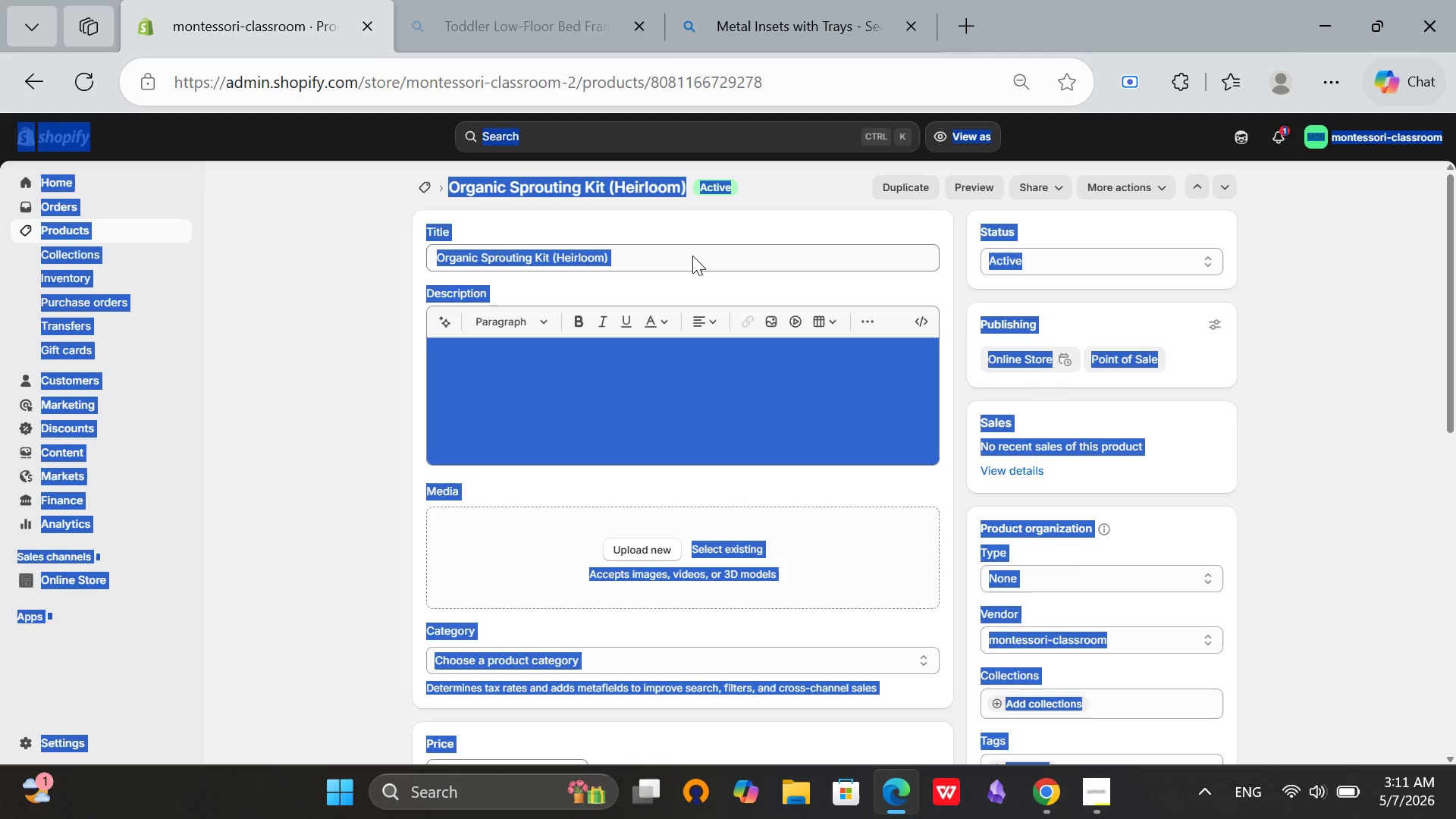 
left_click([692, 256])
 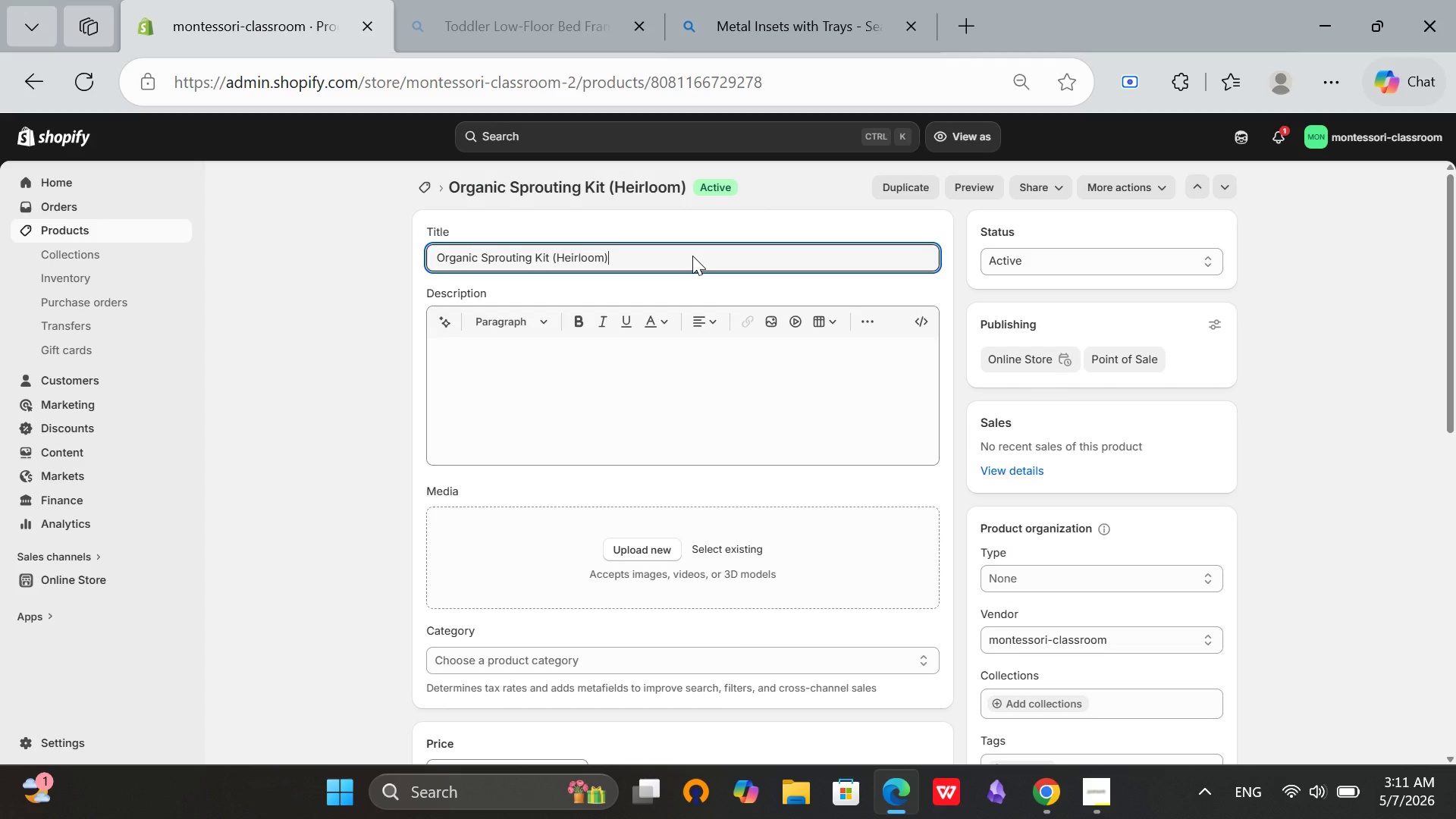 
key(Control+A)
 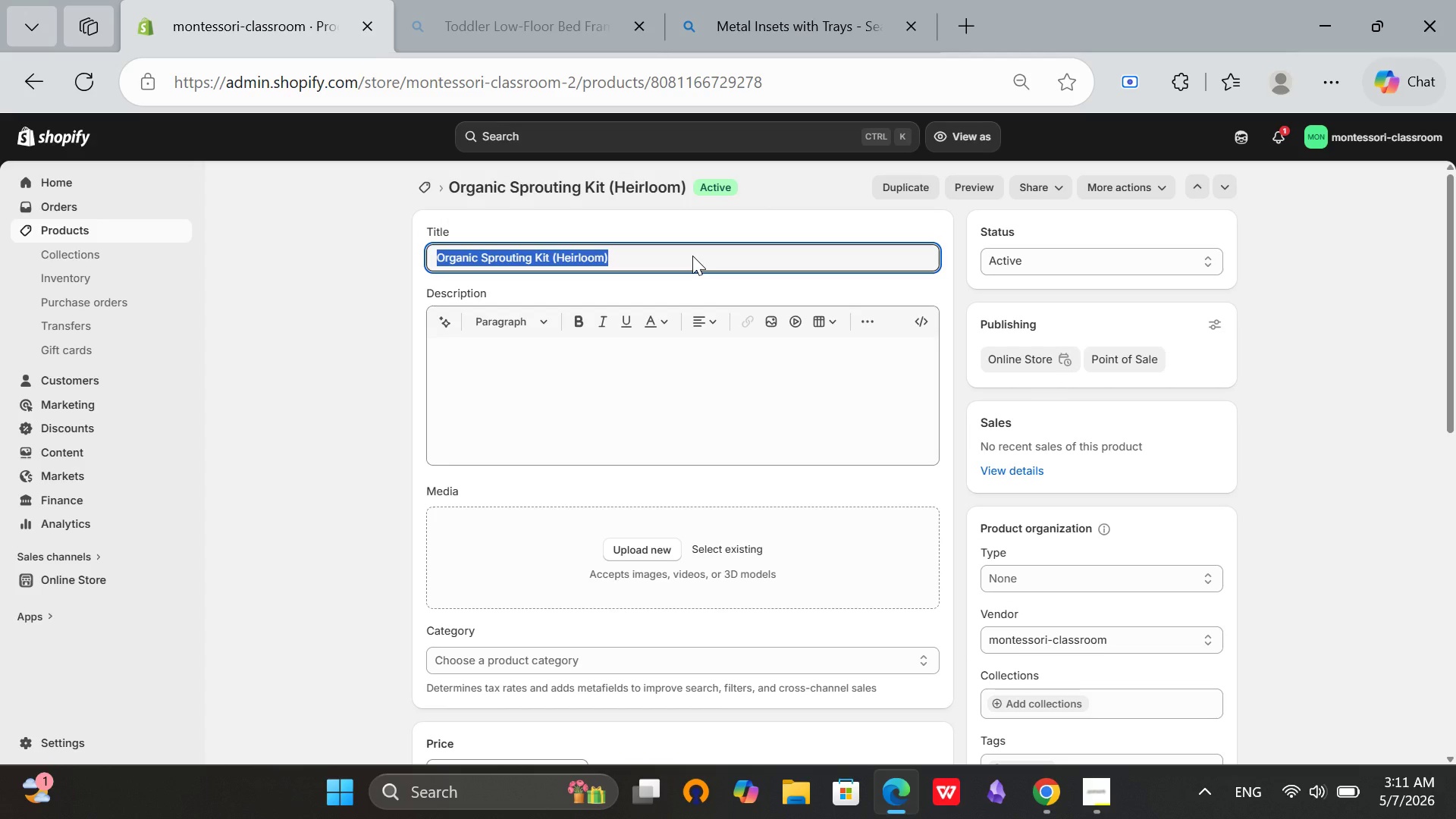 
key(Control+C)
 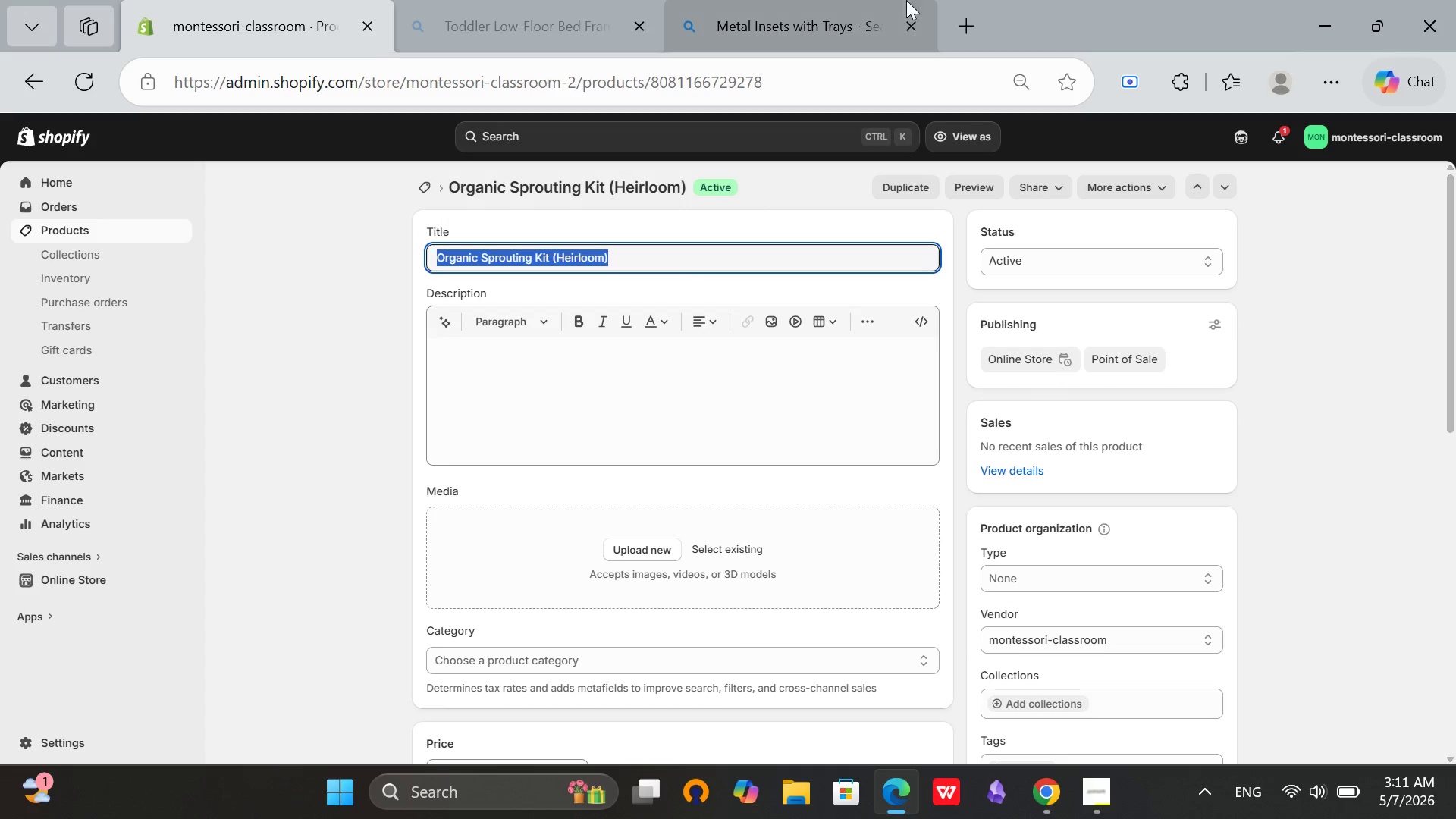 
left_click([800, 0])
 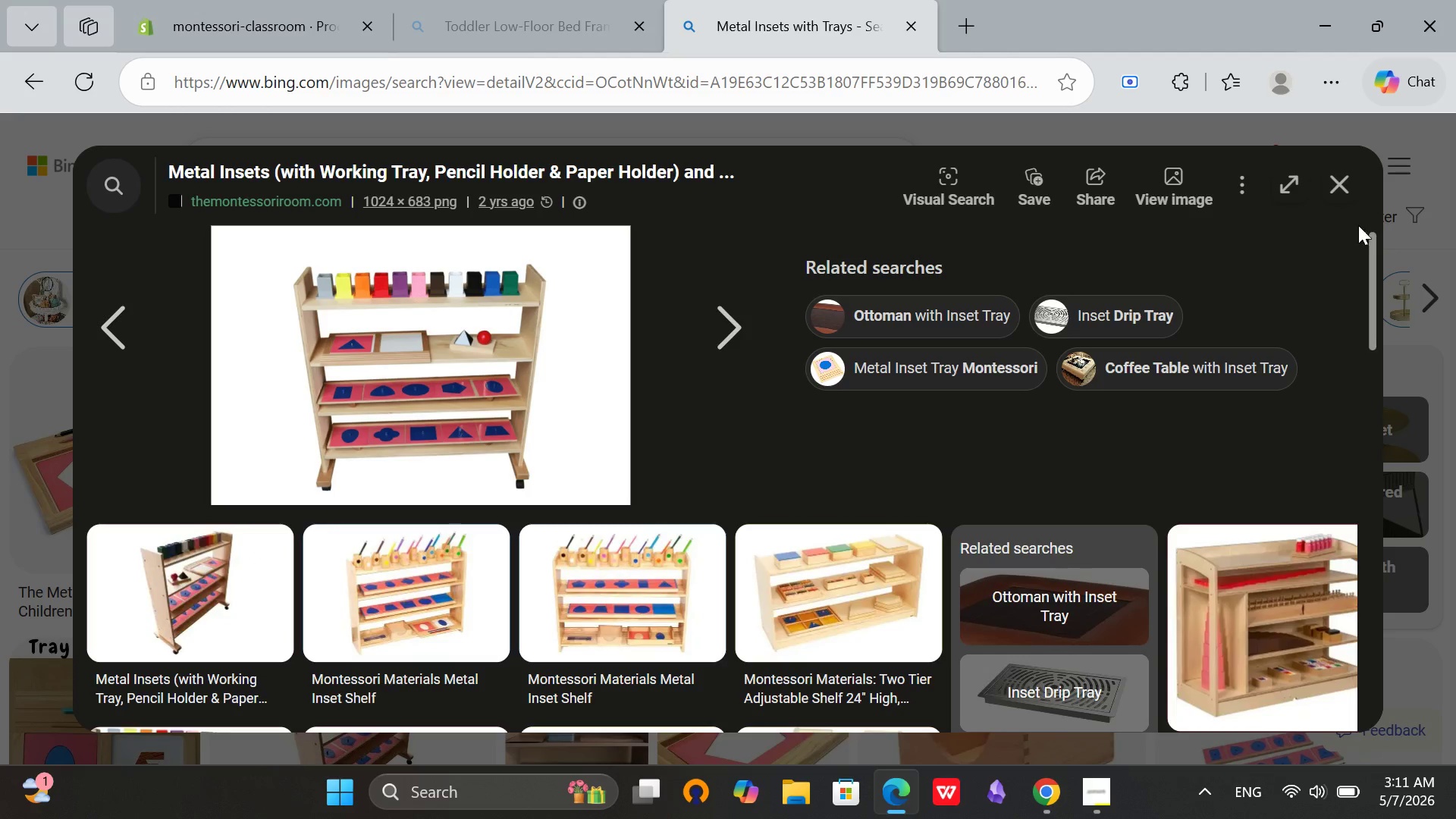 
left_click([1350, 171])
 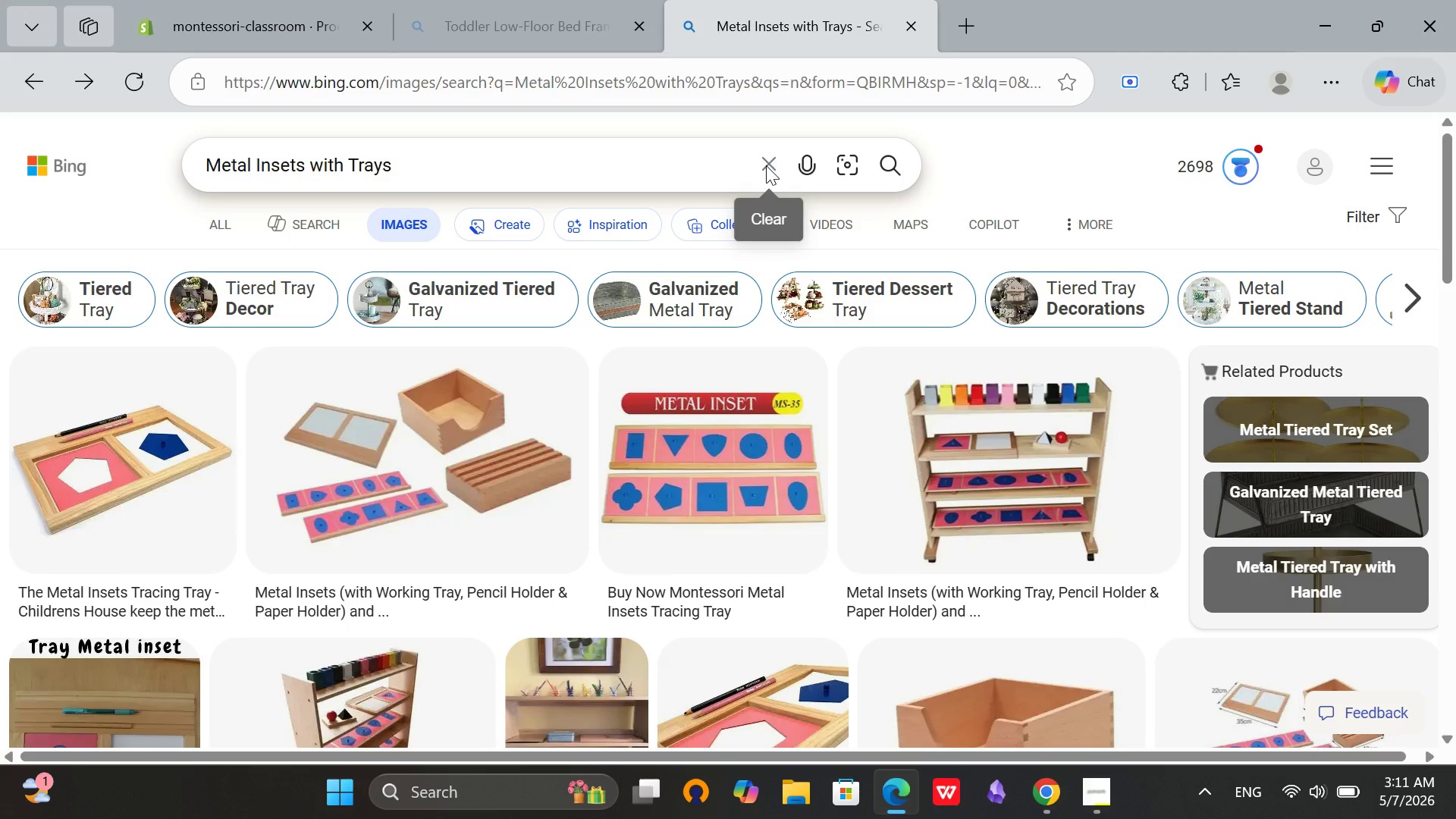 
left_click([770, 166])
 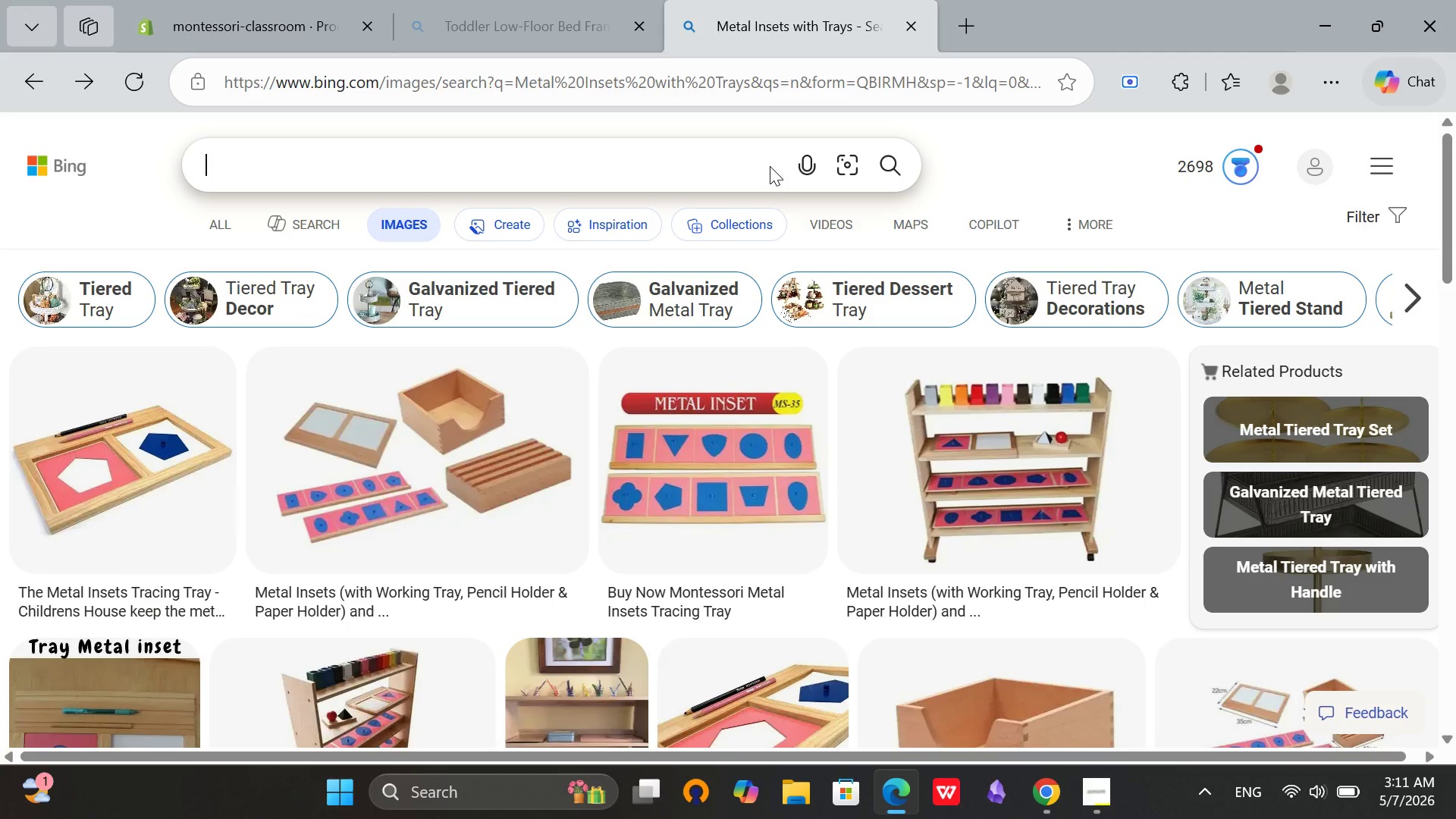 
key(Control+V)
 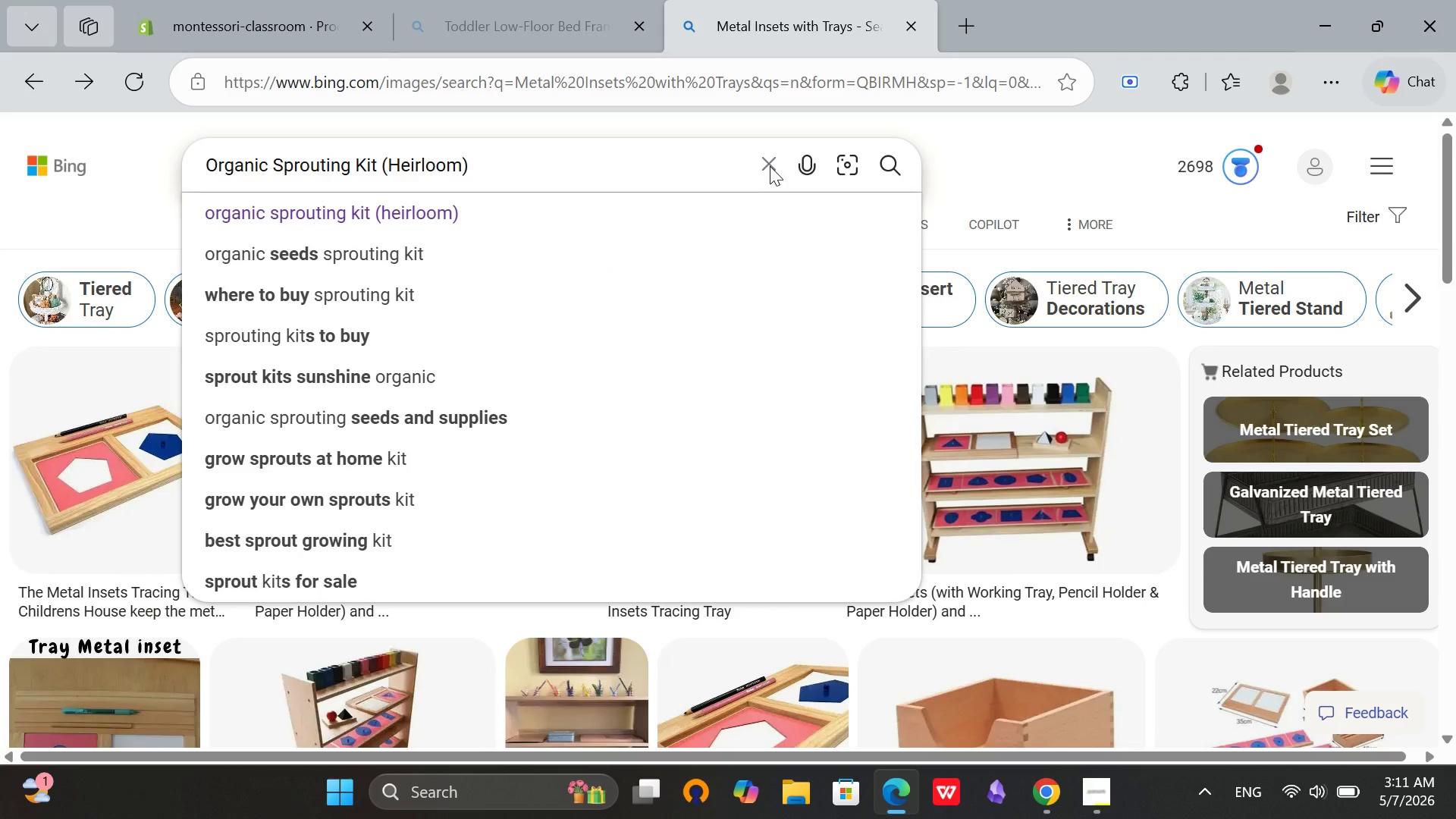 
key(Enter)
 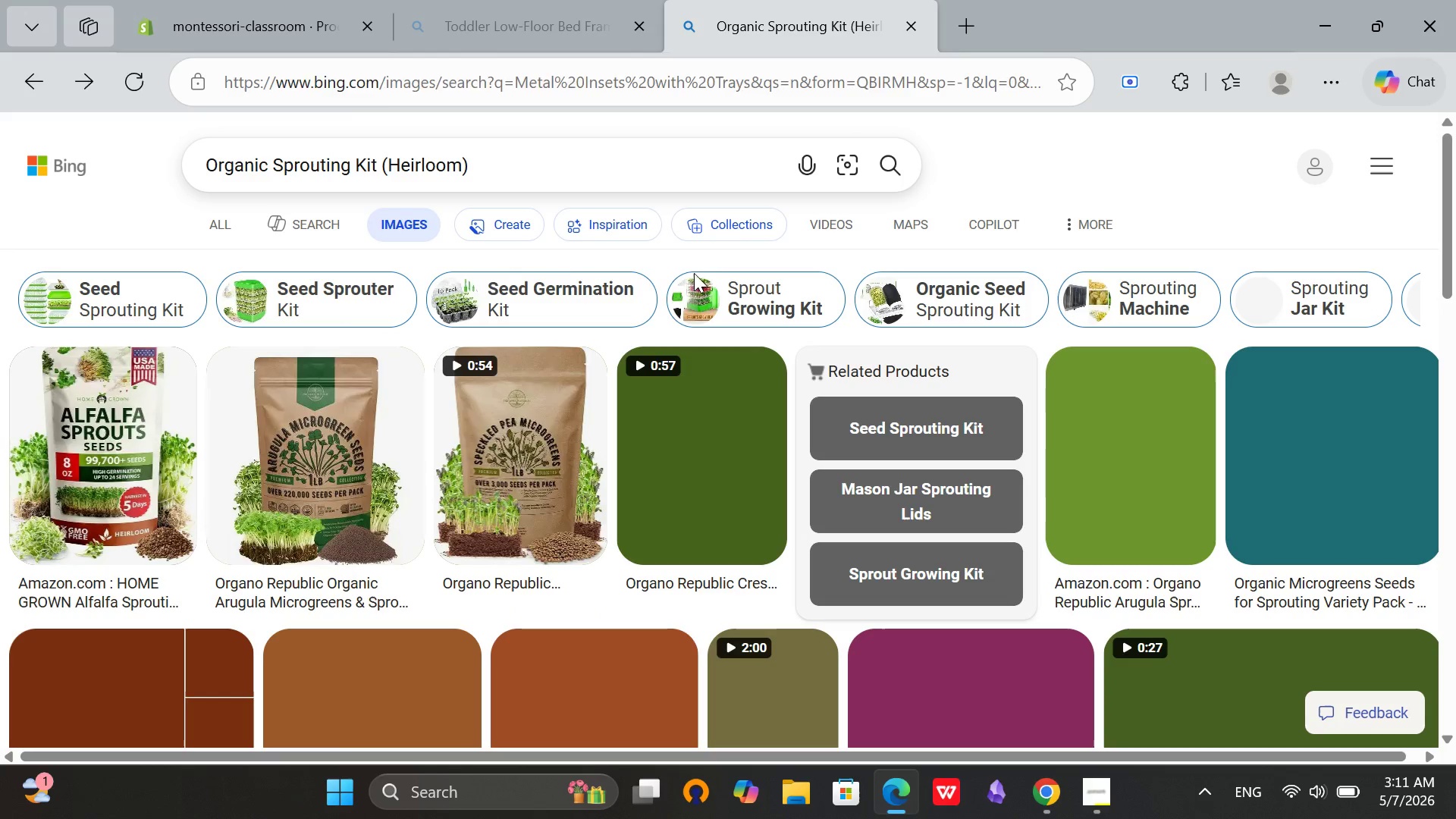 
scroll: coordinate [626, 451], scroll_direction: down, amount: 4.0
 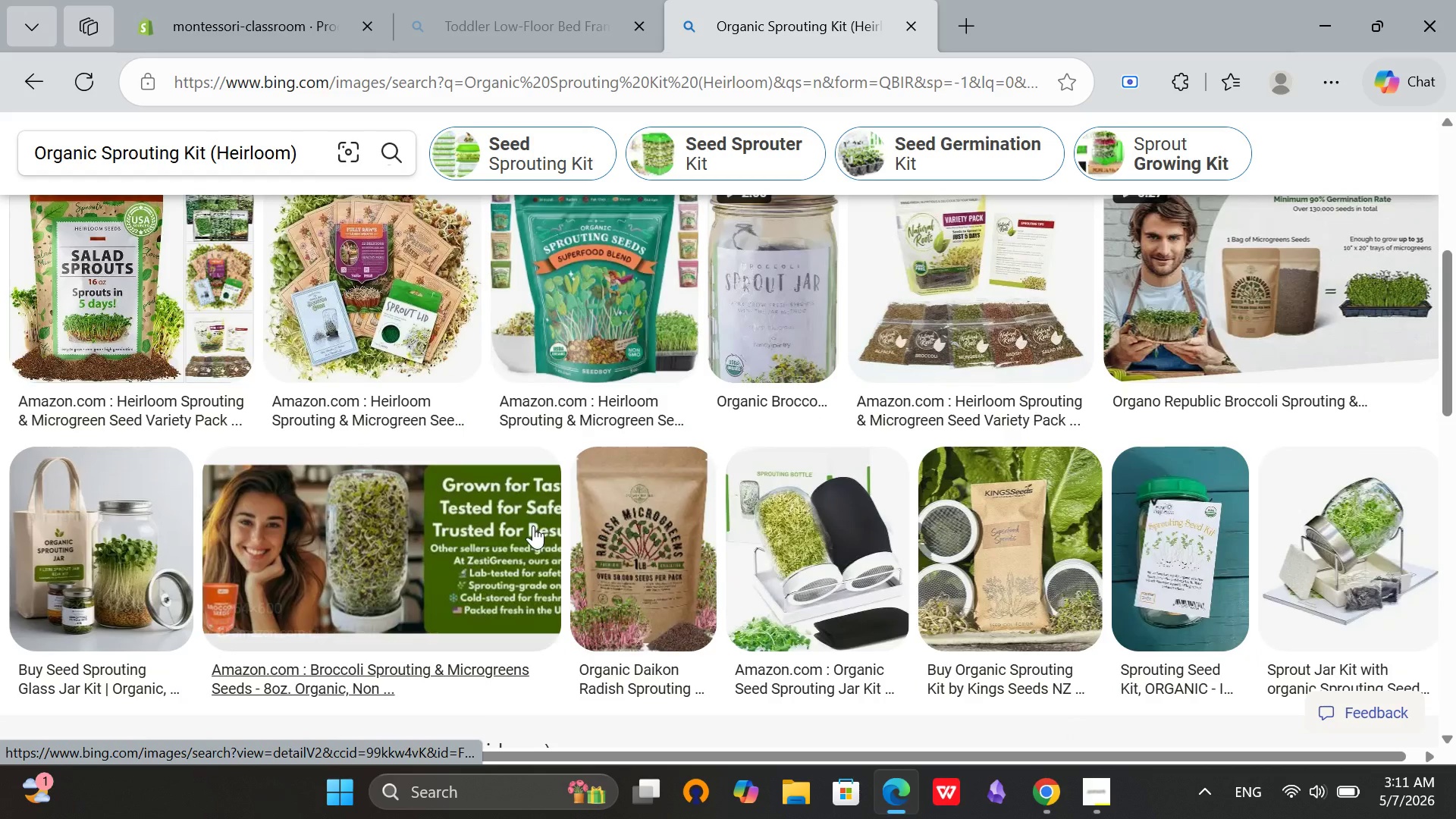 
scroll: coordinate [533, 526], scroll_direction: up, amount: 7.0
 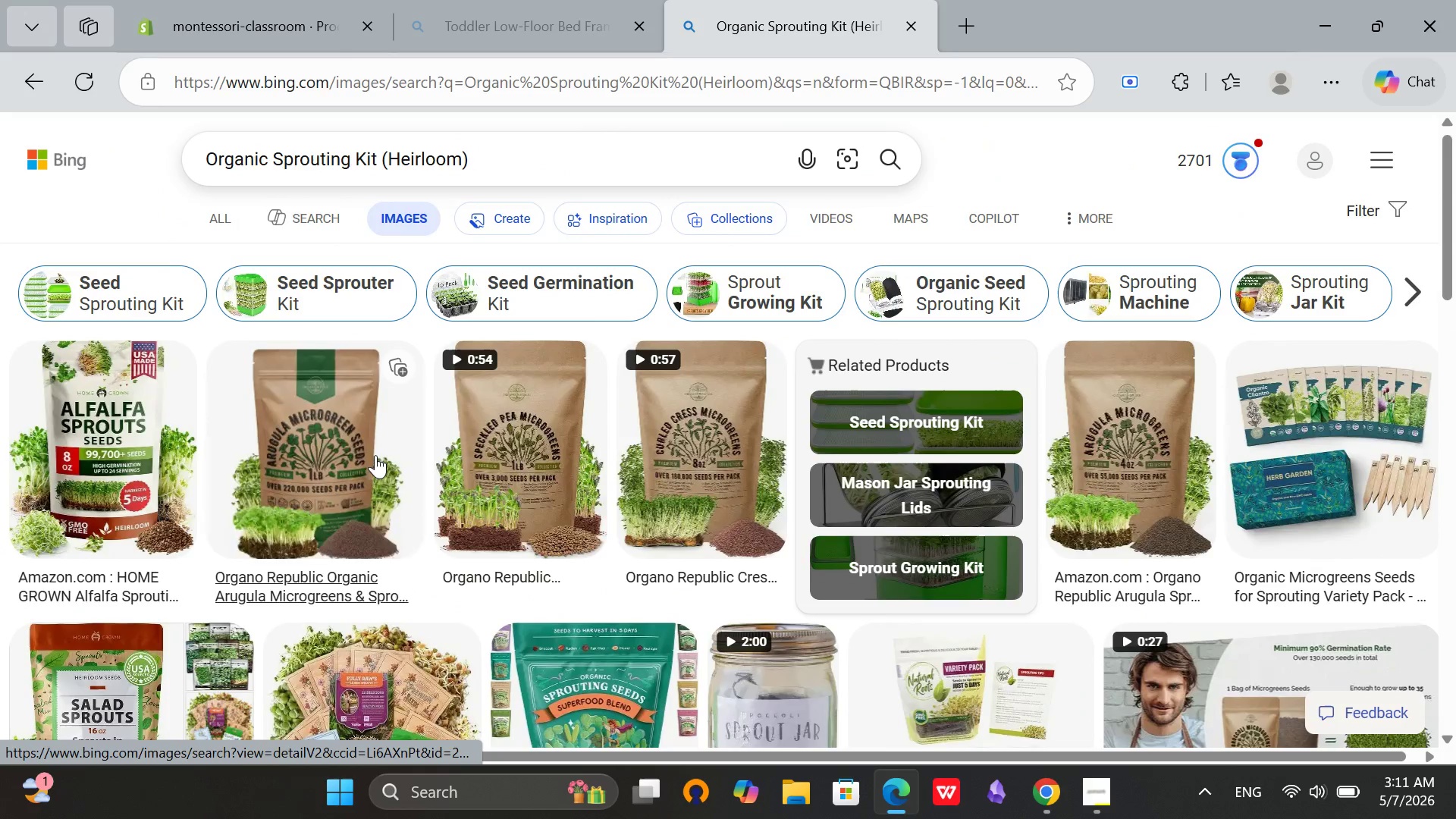 
left_click([336, 447])
 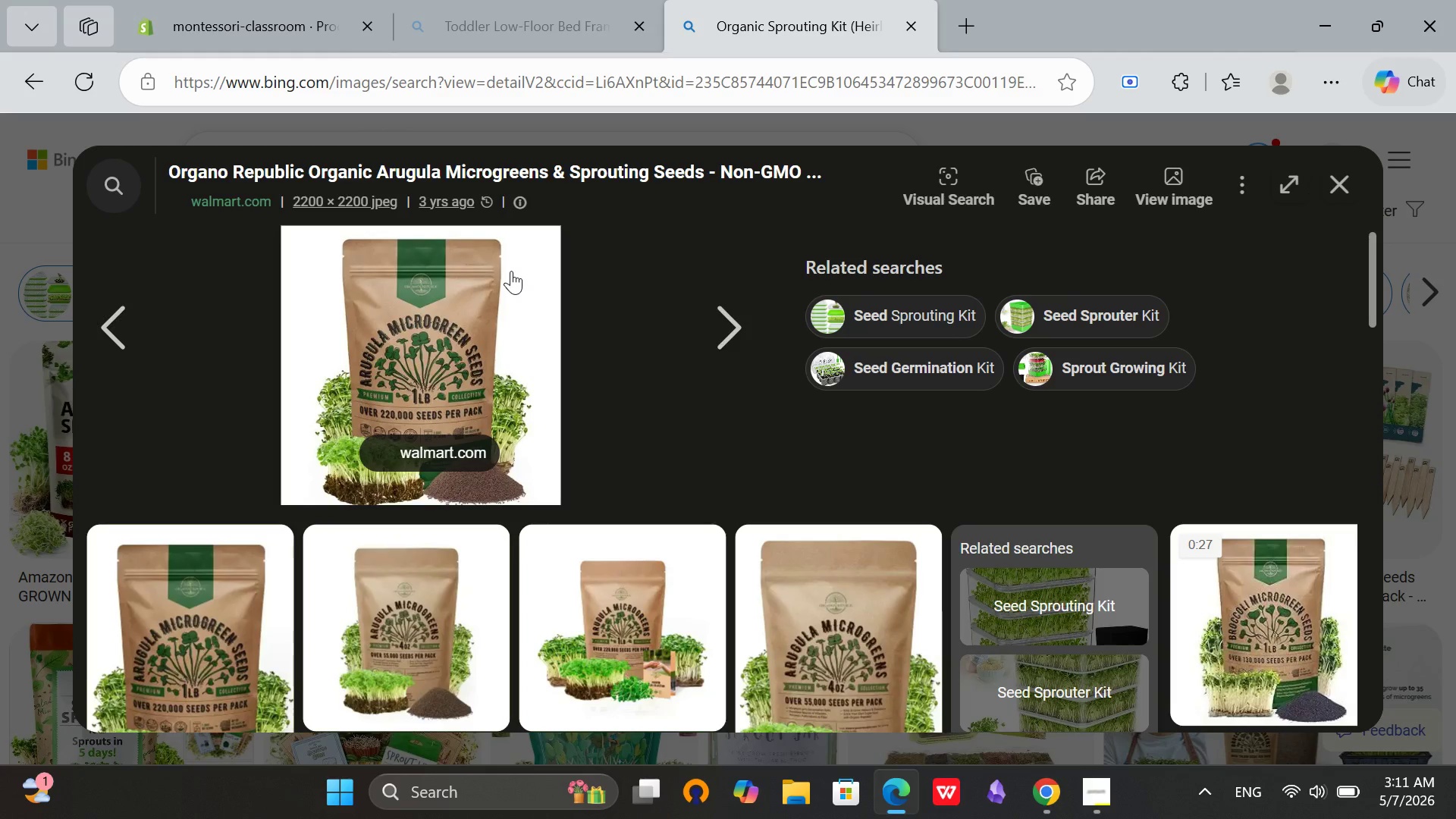 
wait(9.58)
 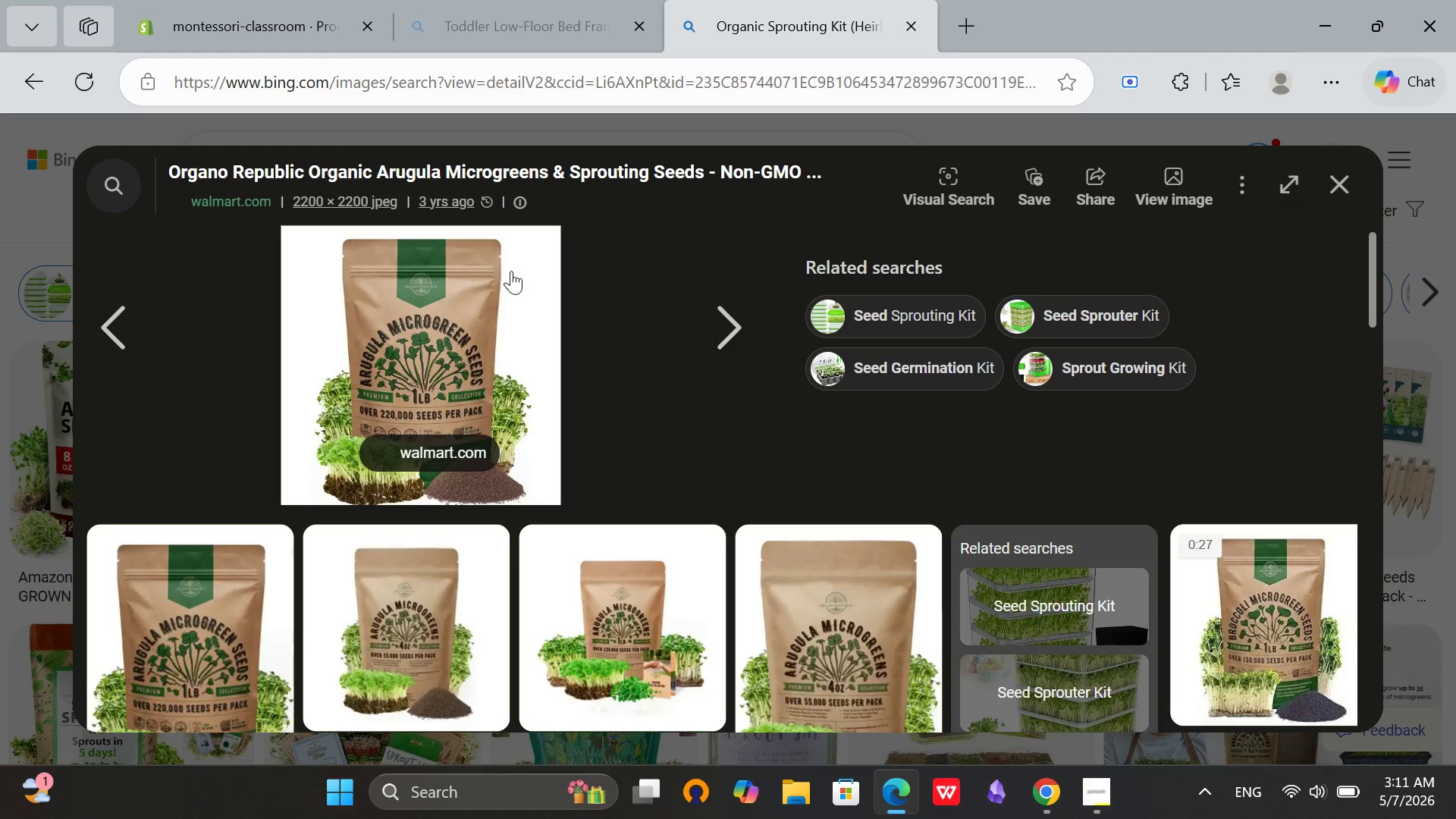 
right_click([453, 219])
 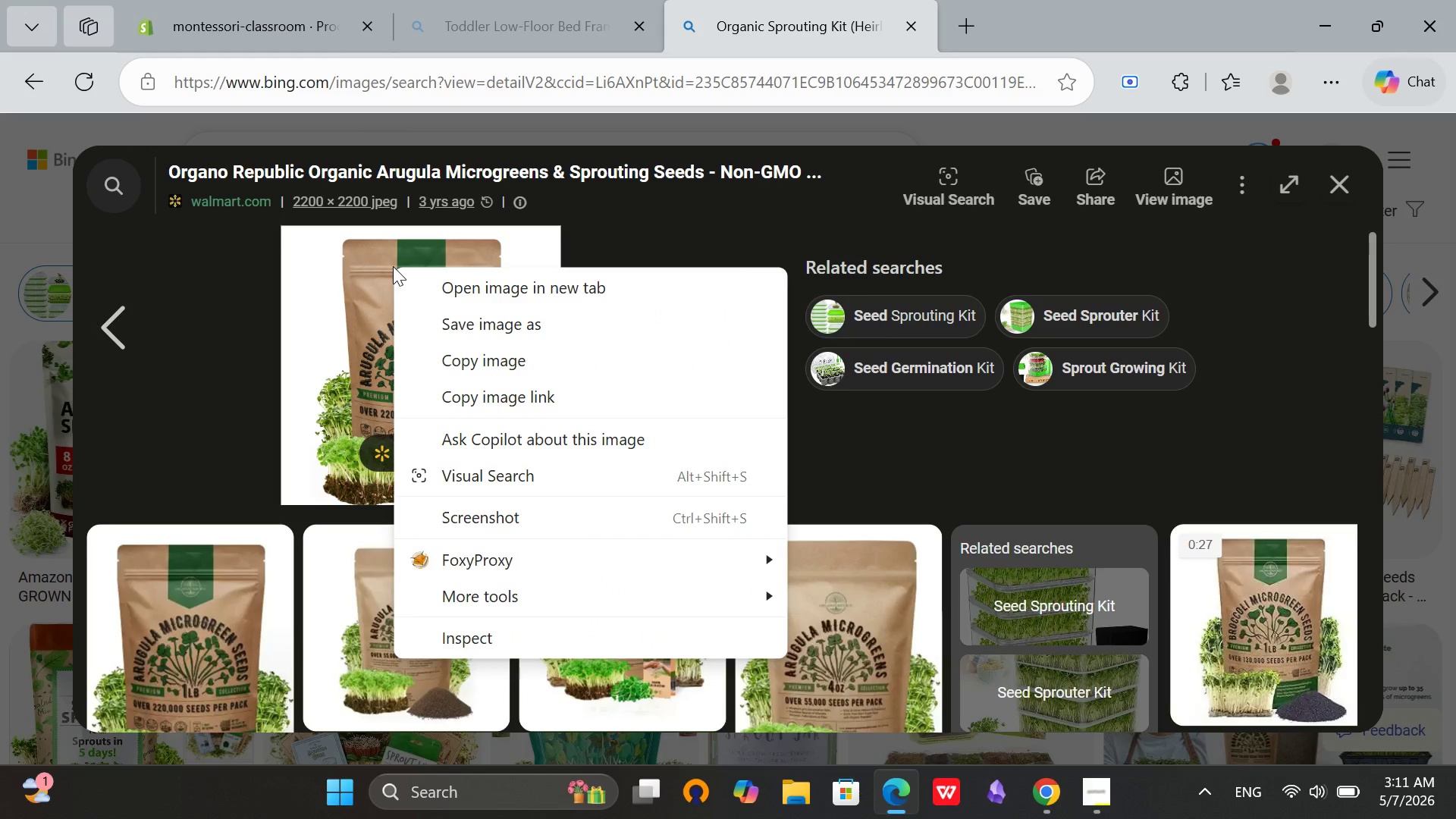 
left_click([438, 326])
 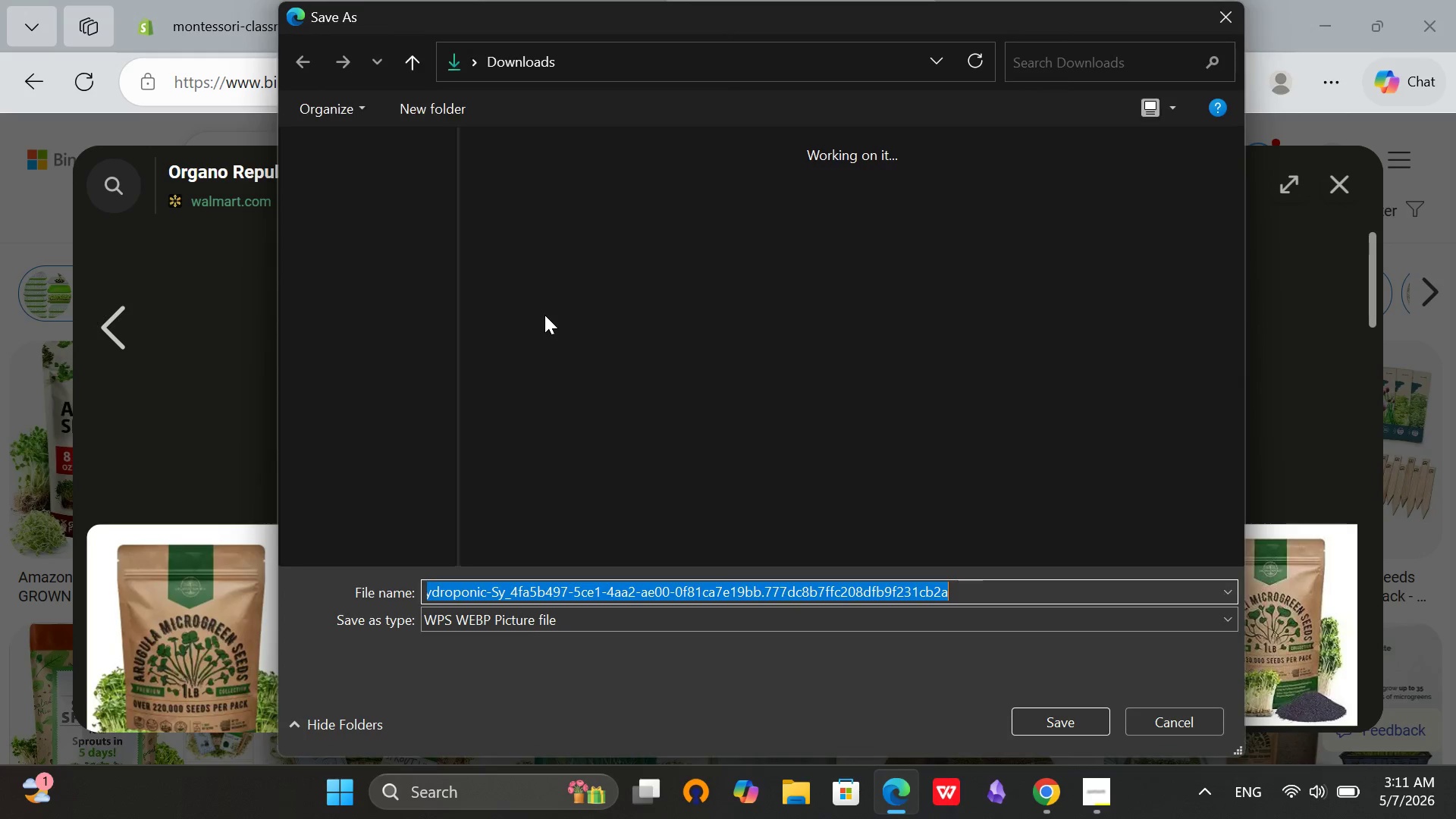 
left_click([370, 345])
 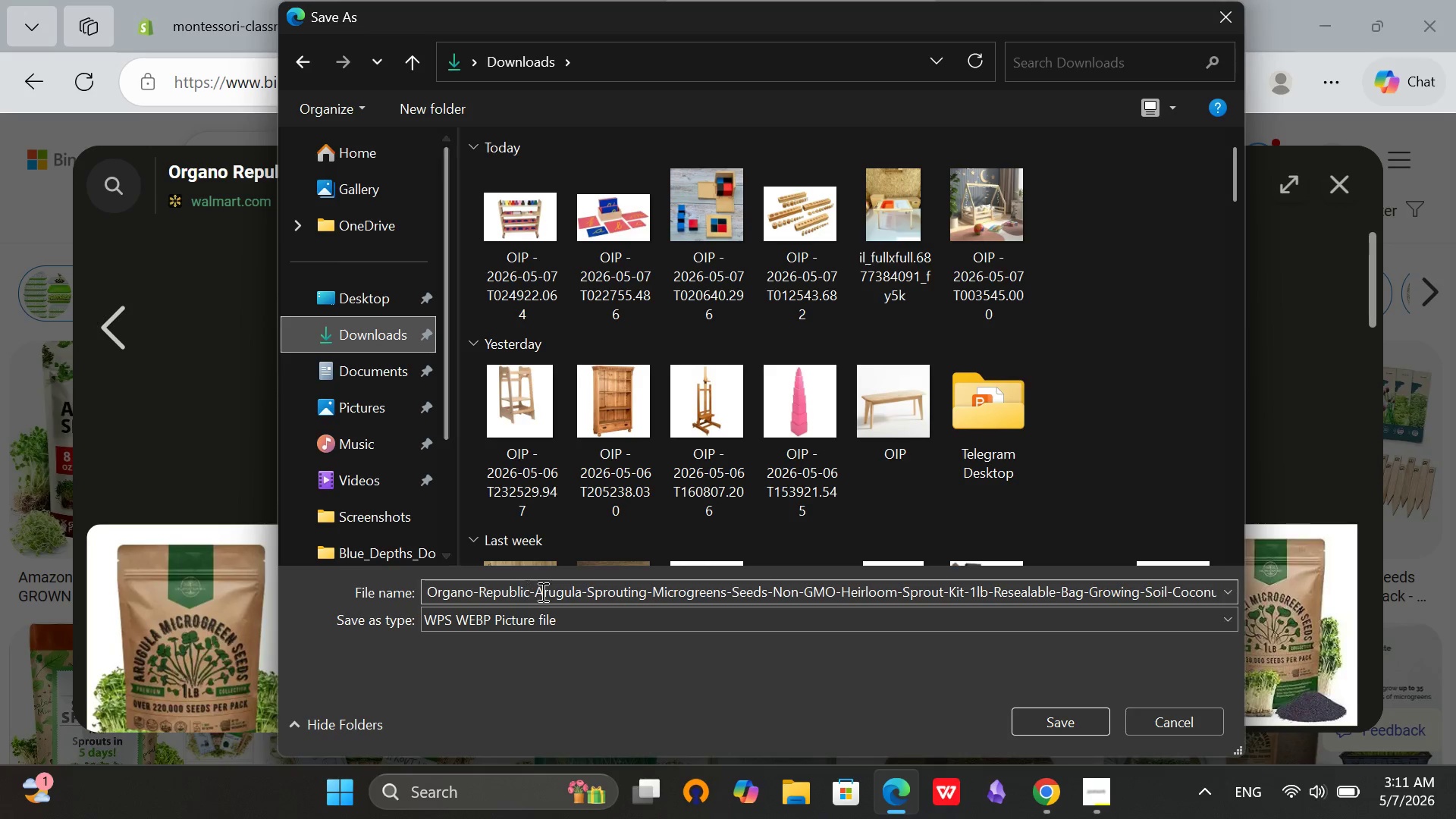 
left_click_drag(start_coordinate=[533, 590], to_coordinate=[655, 610])
 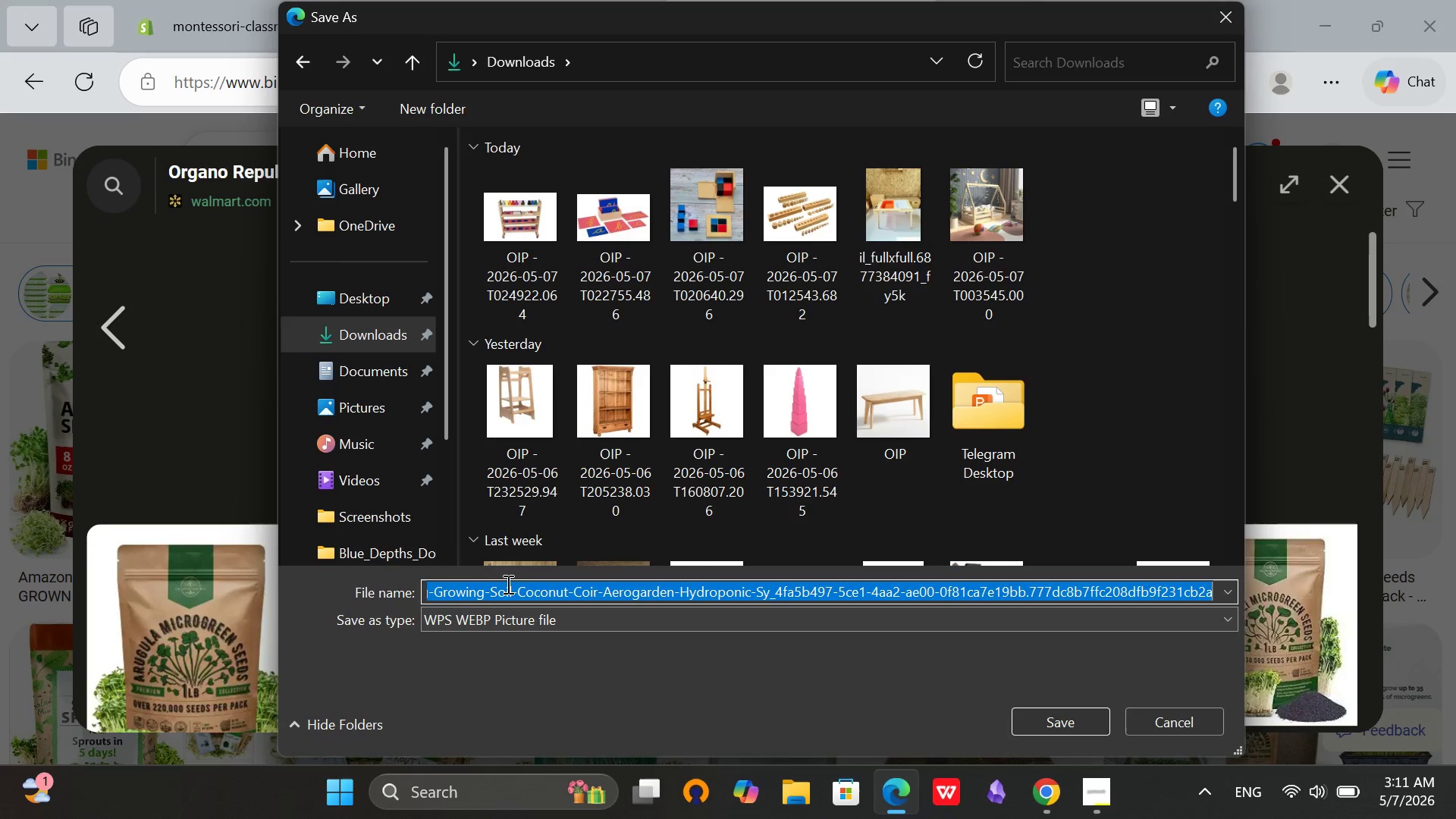 
left_click([507, 584])
 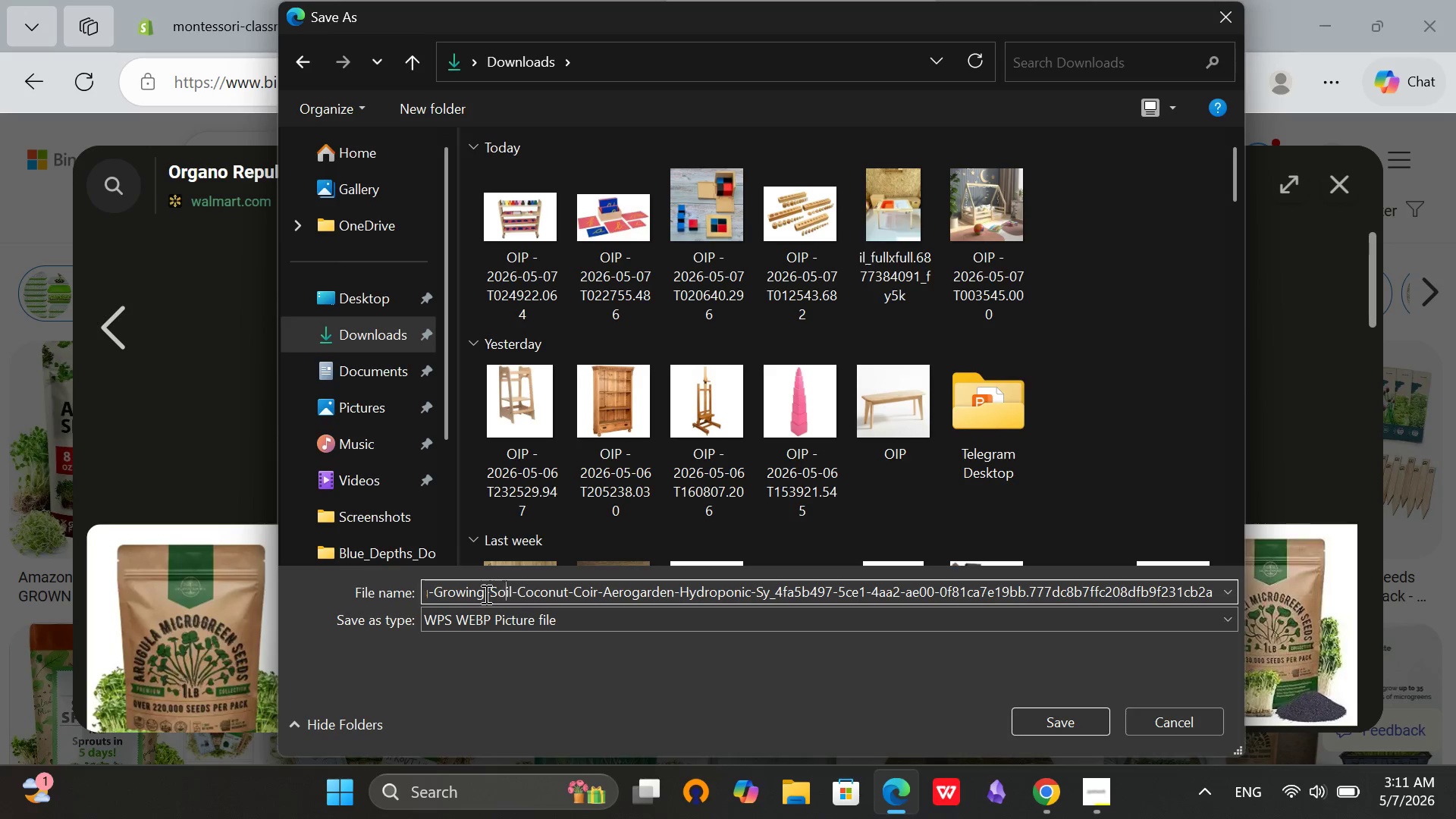 
left_click_drag(start_coordinate=[485, 594], to_coordinate=[1367, 586])
 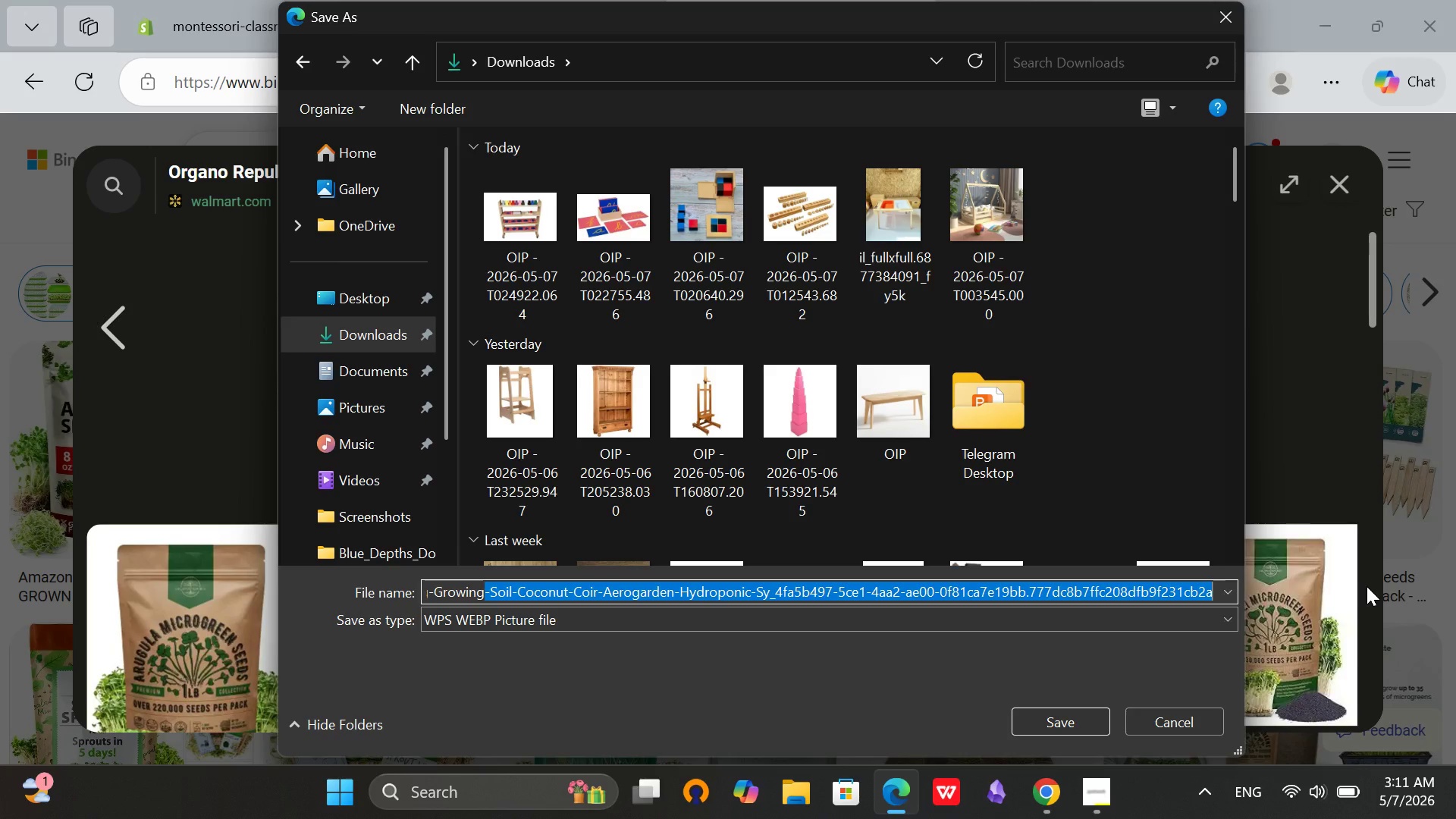 
key(Backspace)
 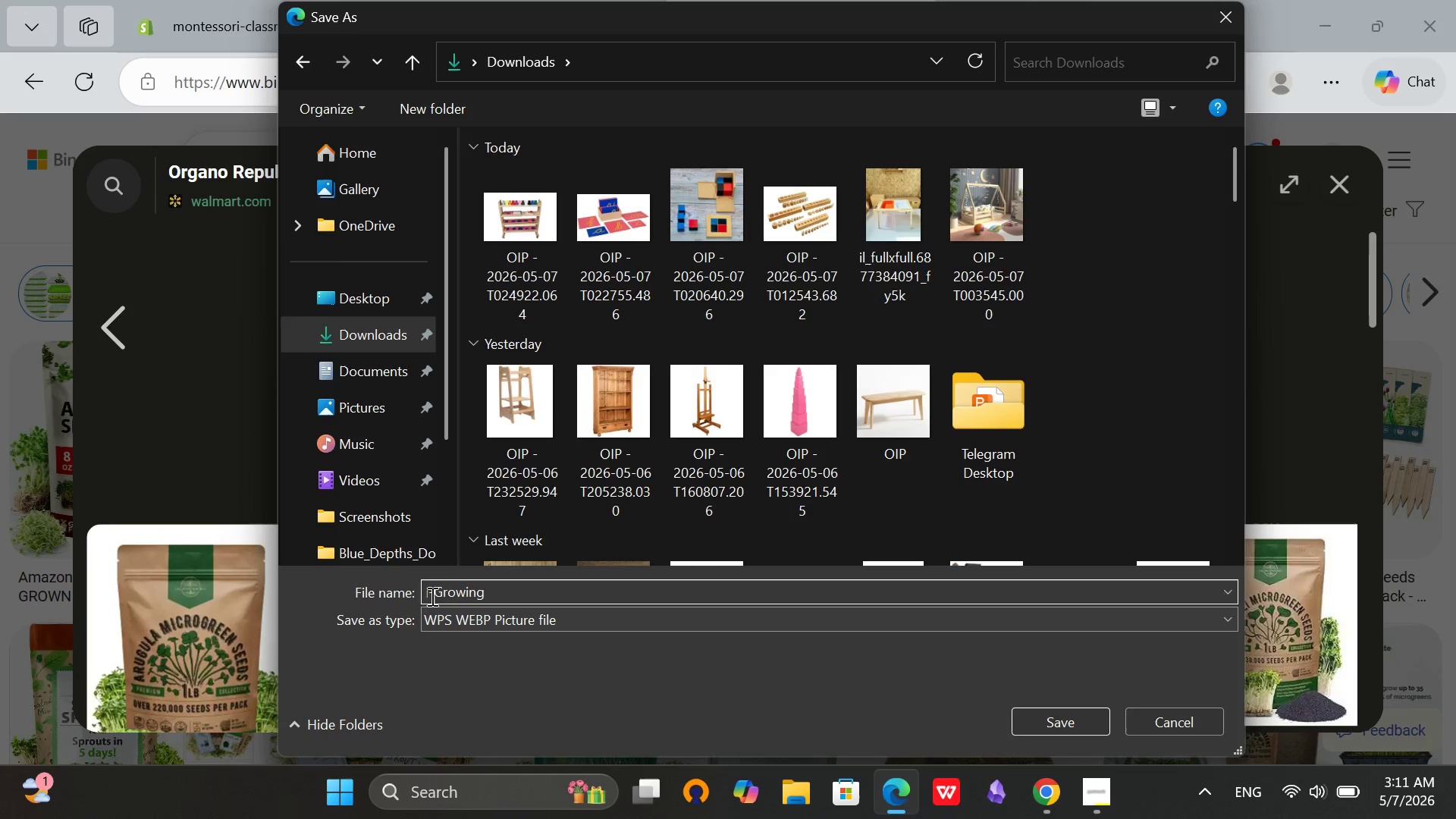 
hold_key(key=ArrowLeft, duration=0.97)
 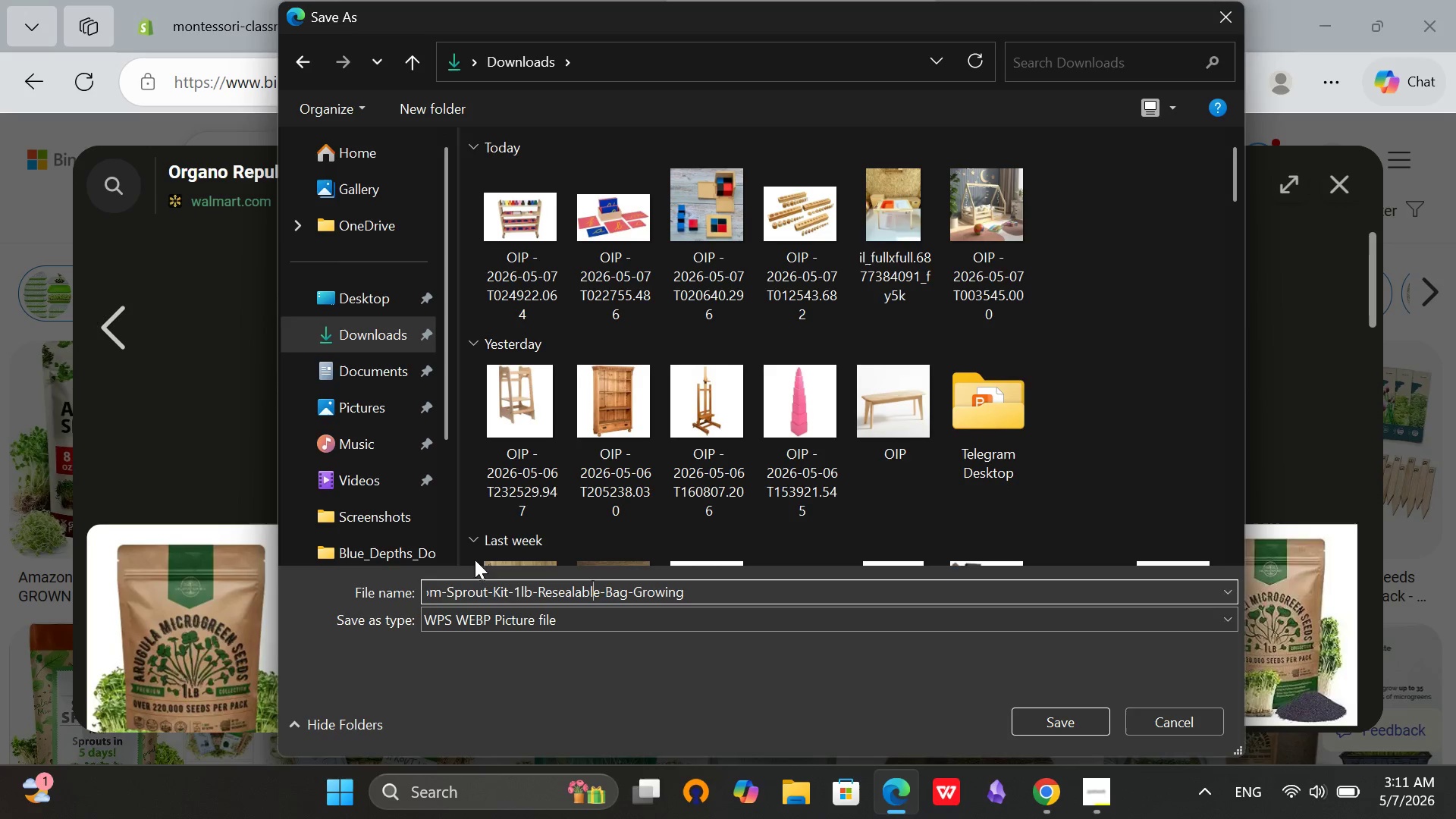 
key(ArrowLeft)
 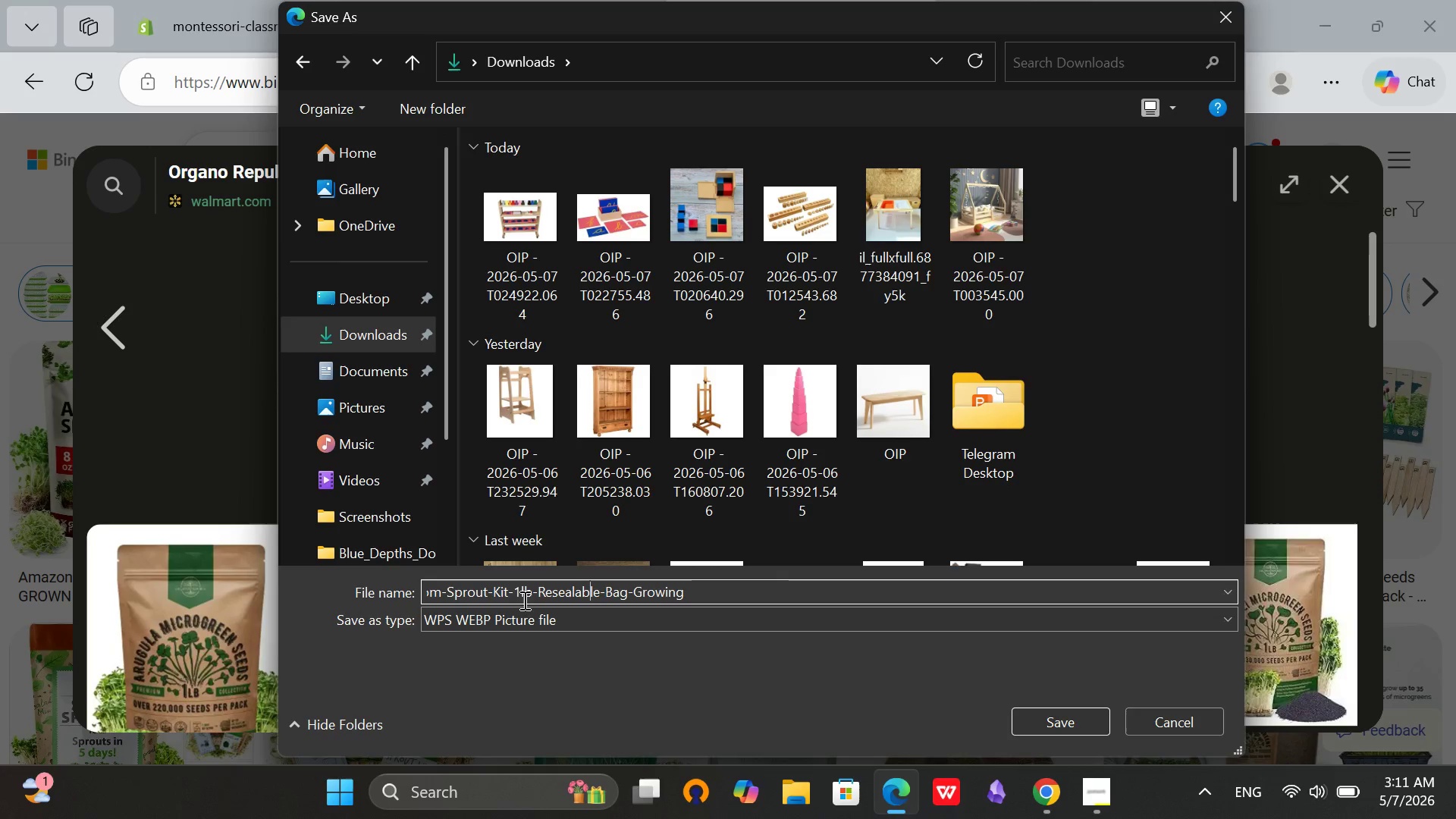 
hold_key(key=ArrowLeft, duration=1.52)
 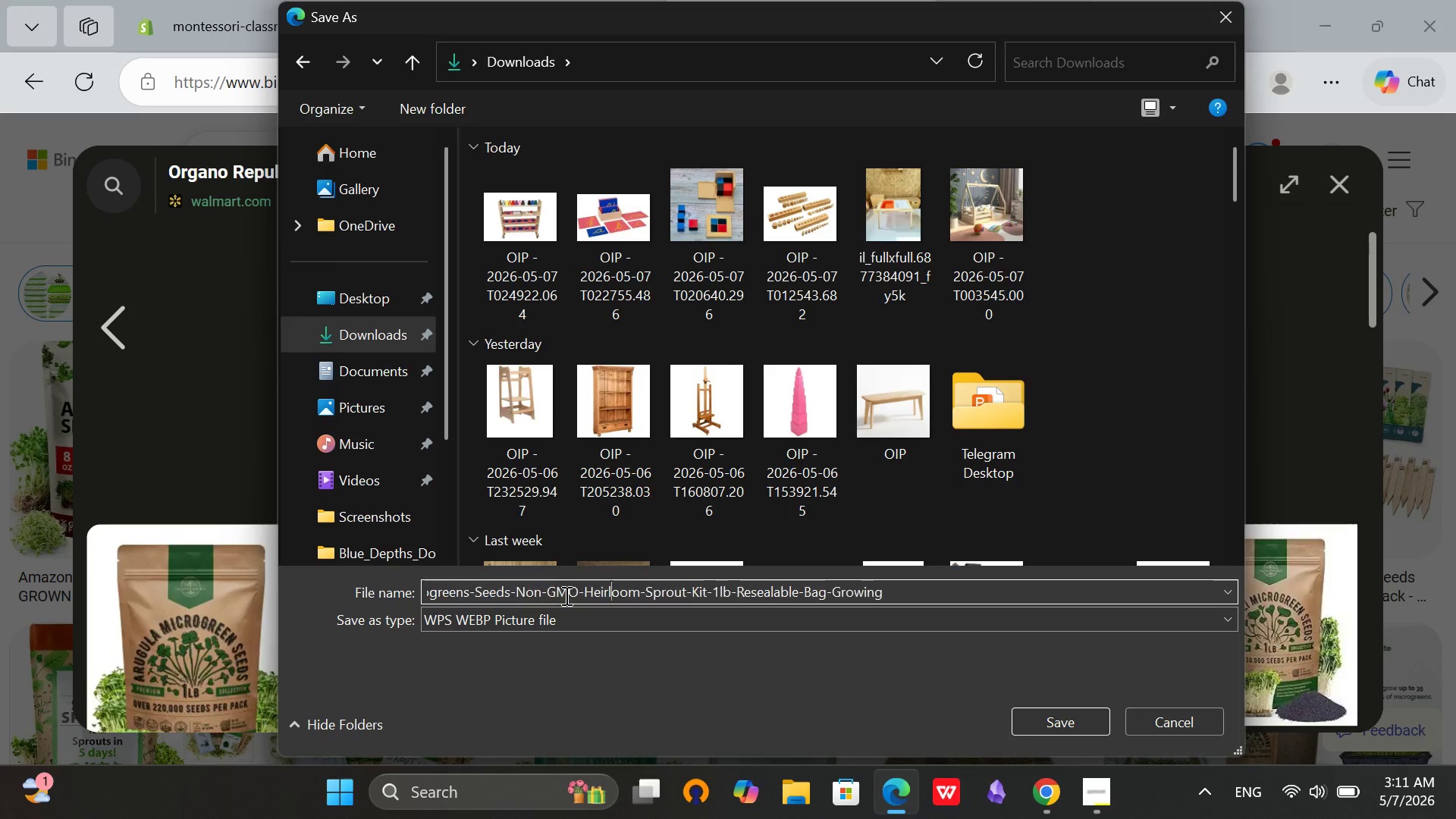 
key(ArrowLeft)
 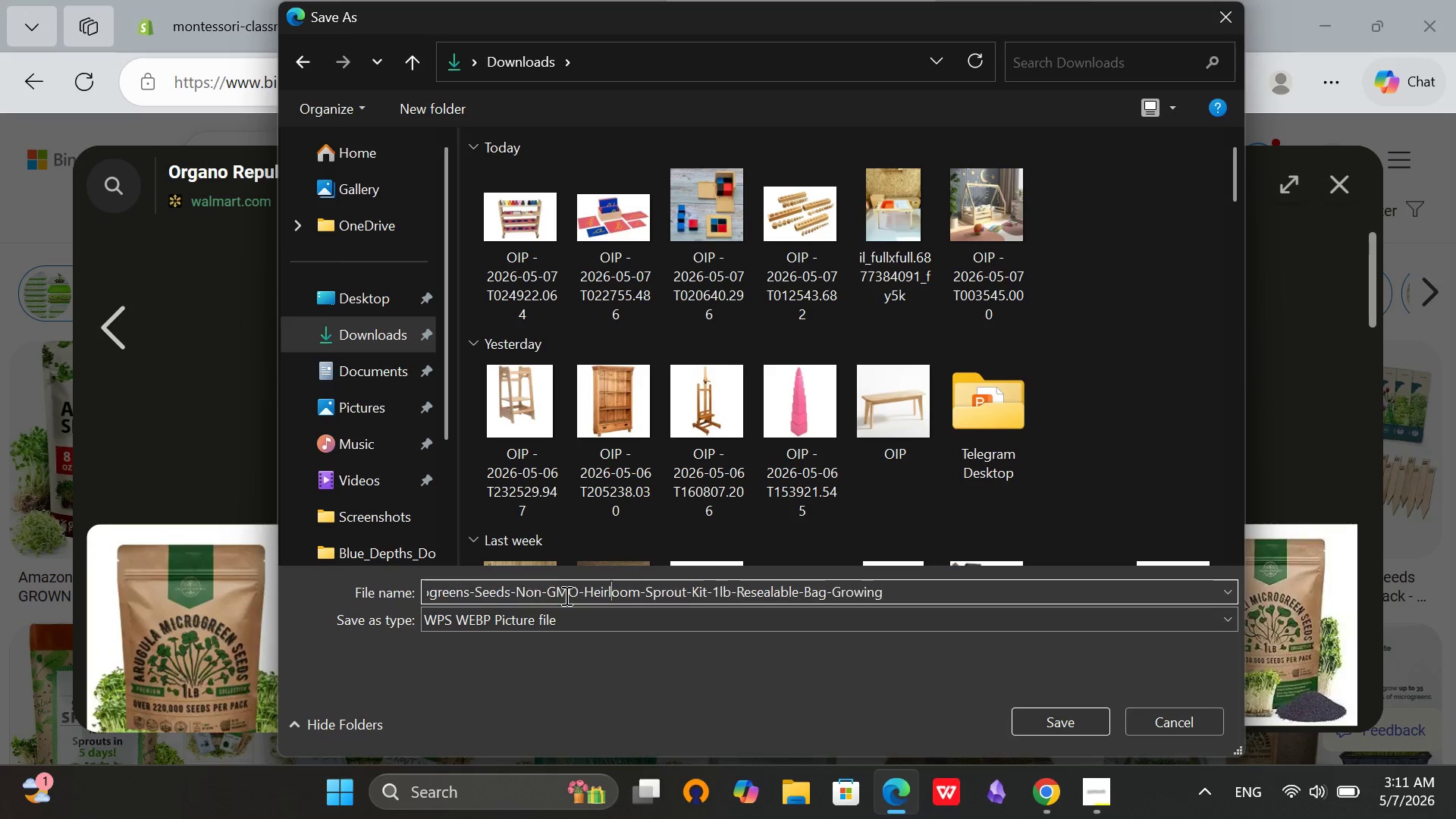 
key(ArrowLeft)
 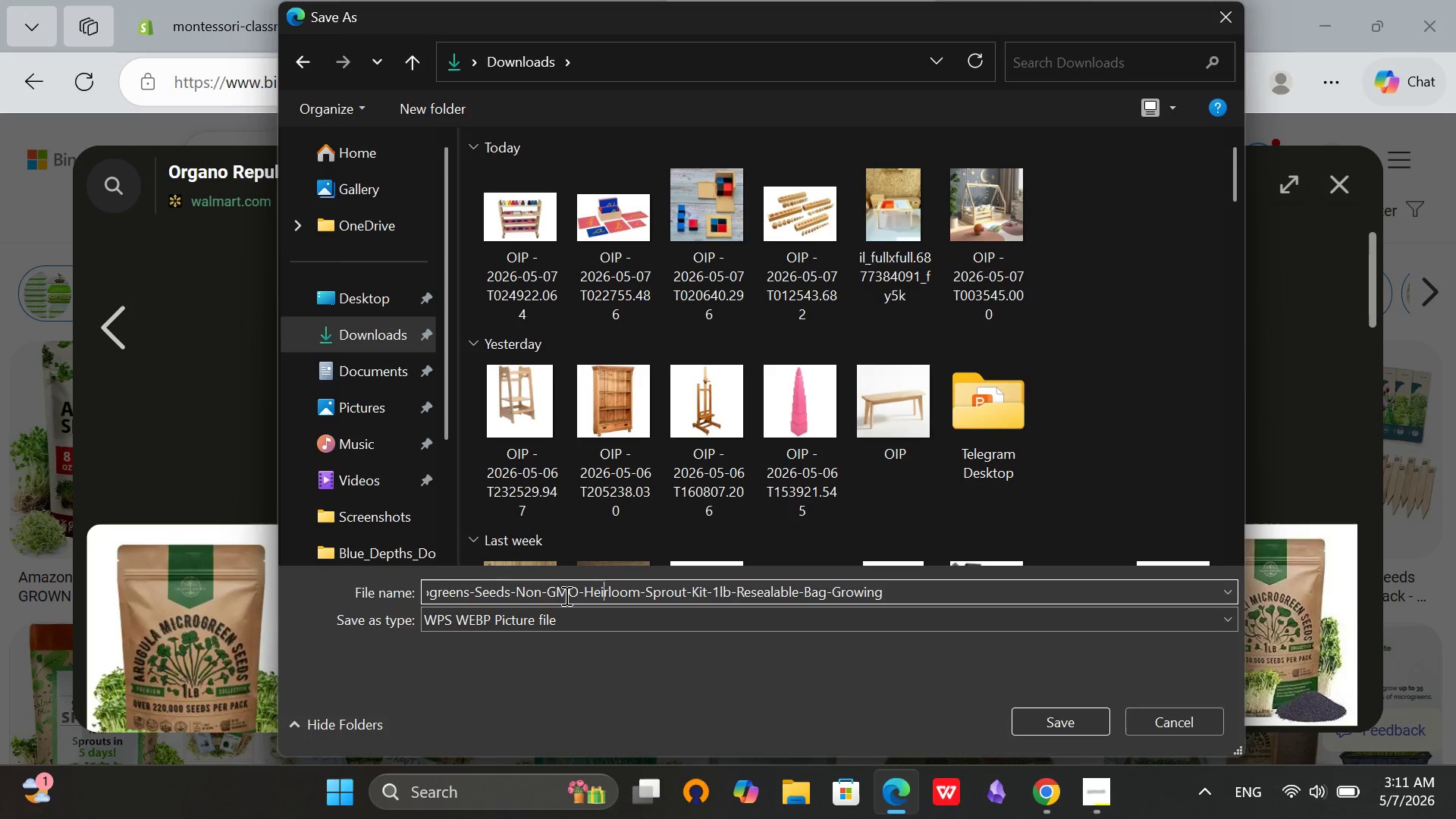 
key(ArrowLeft)
 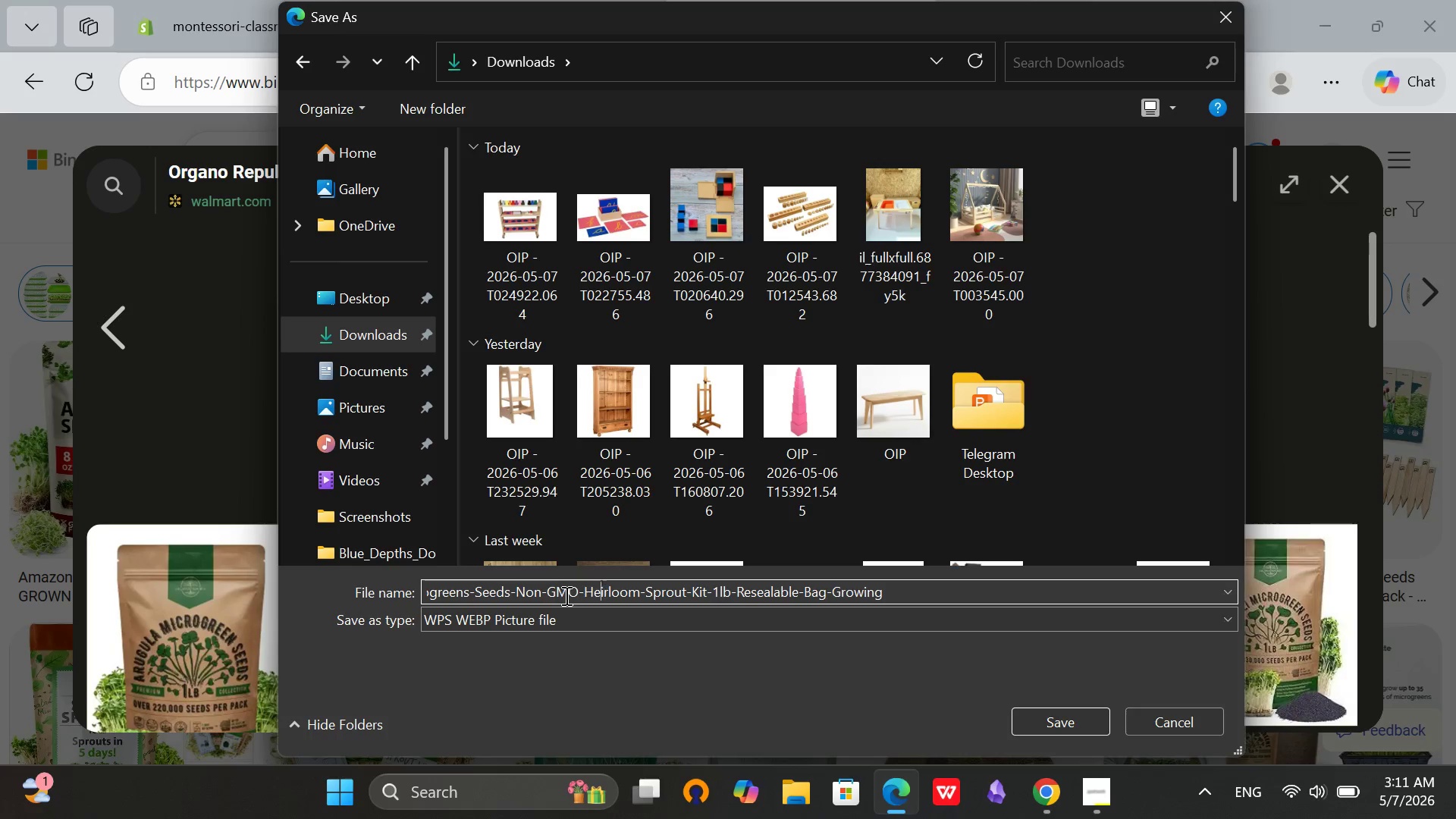 
key(ArrowLeft)
 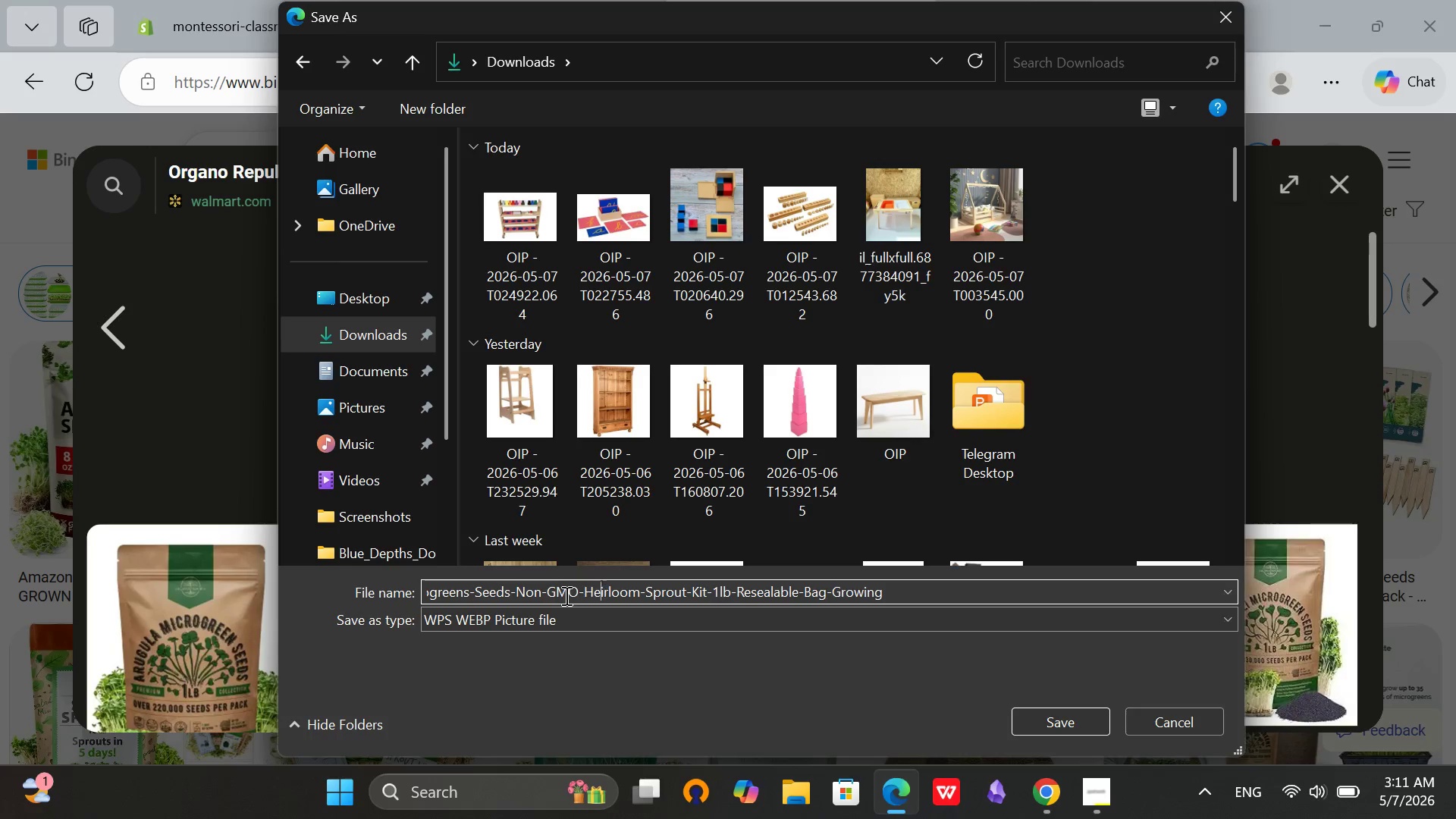 
key(ArrowLeft)
 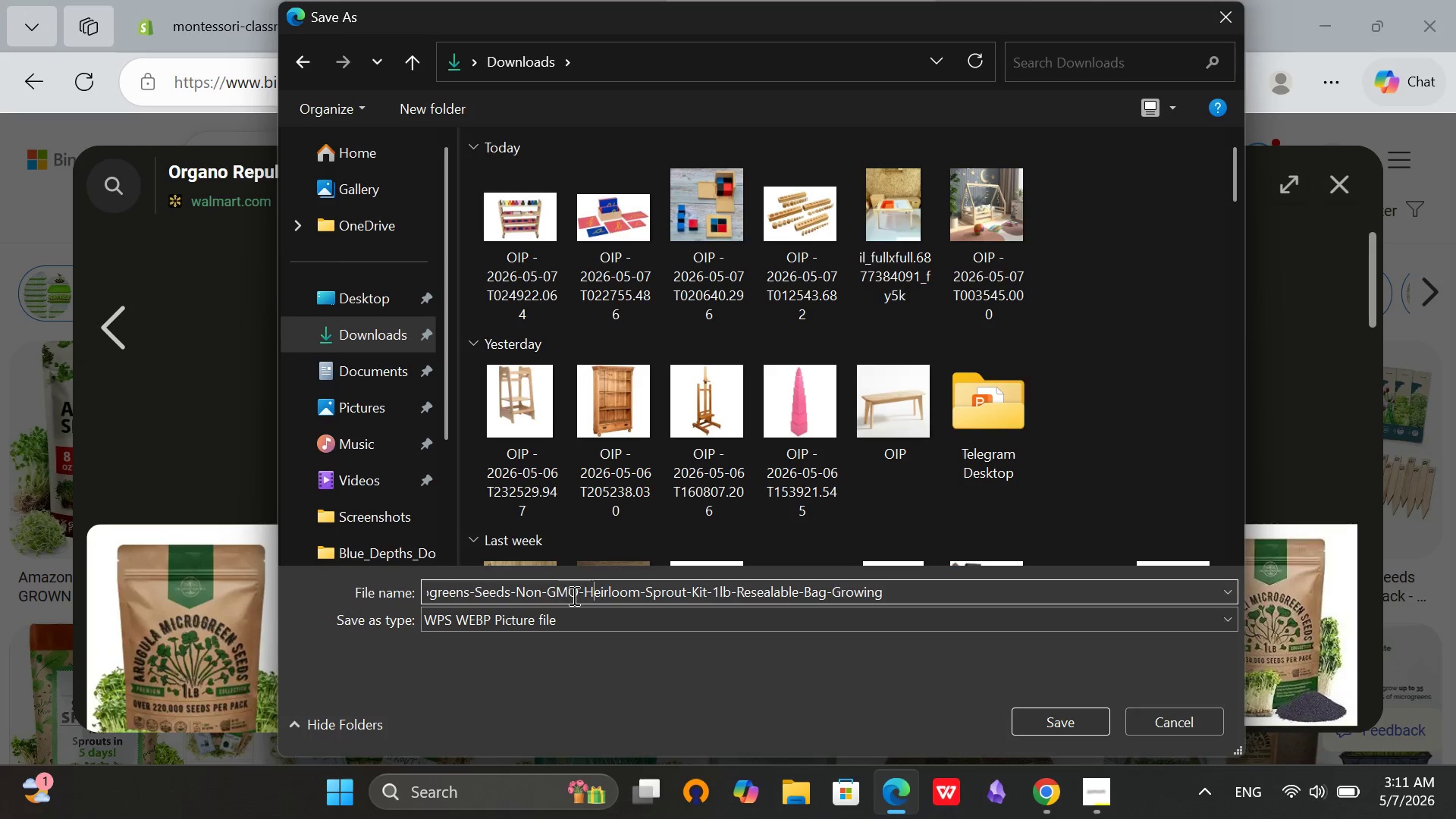 
key(ArrowLeft)
 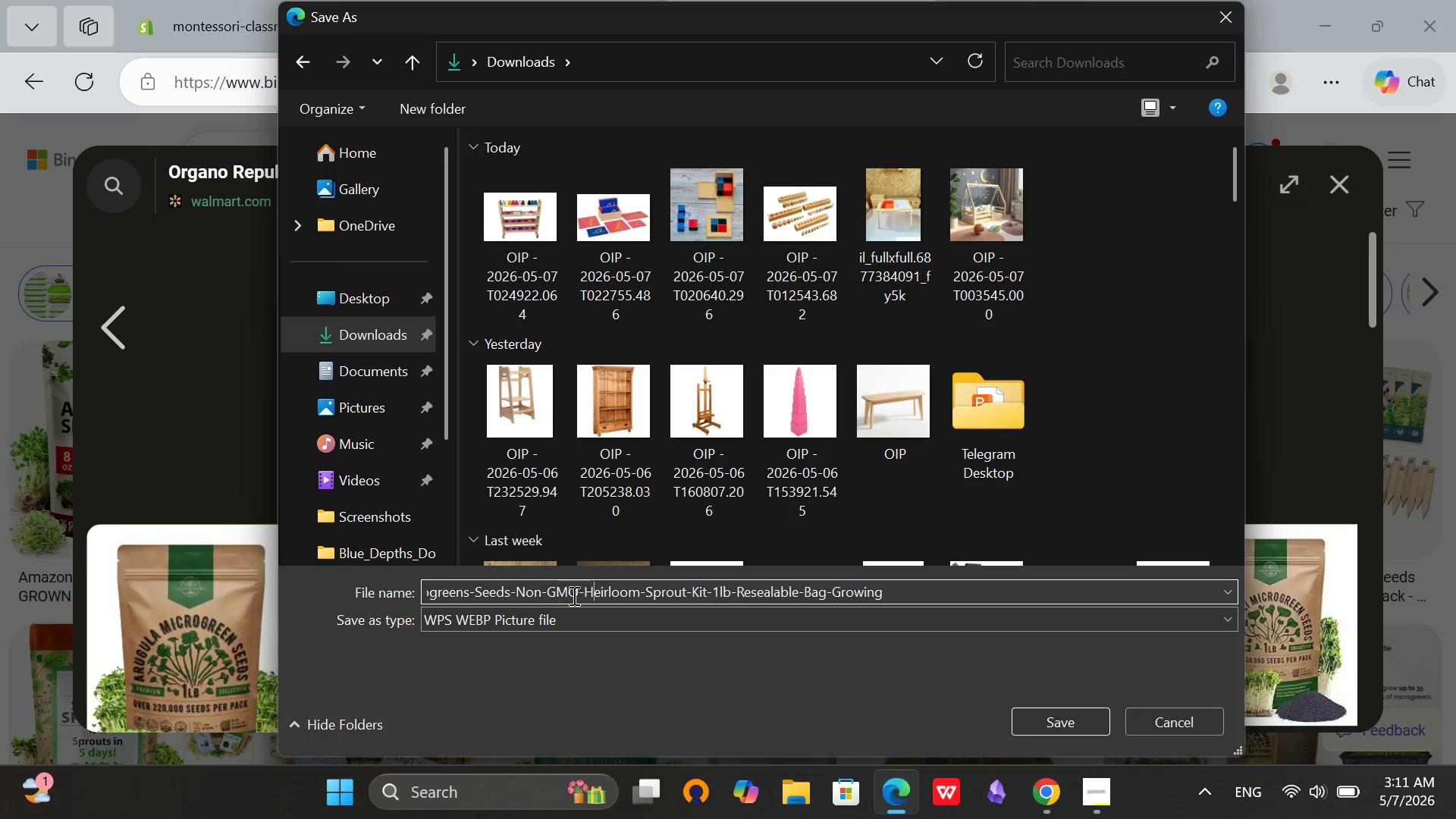 
key(ArrowLeft)
 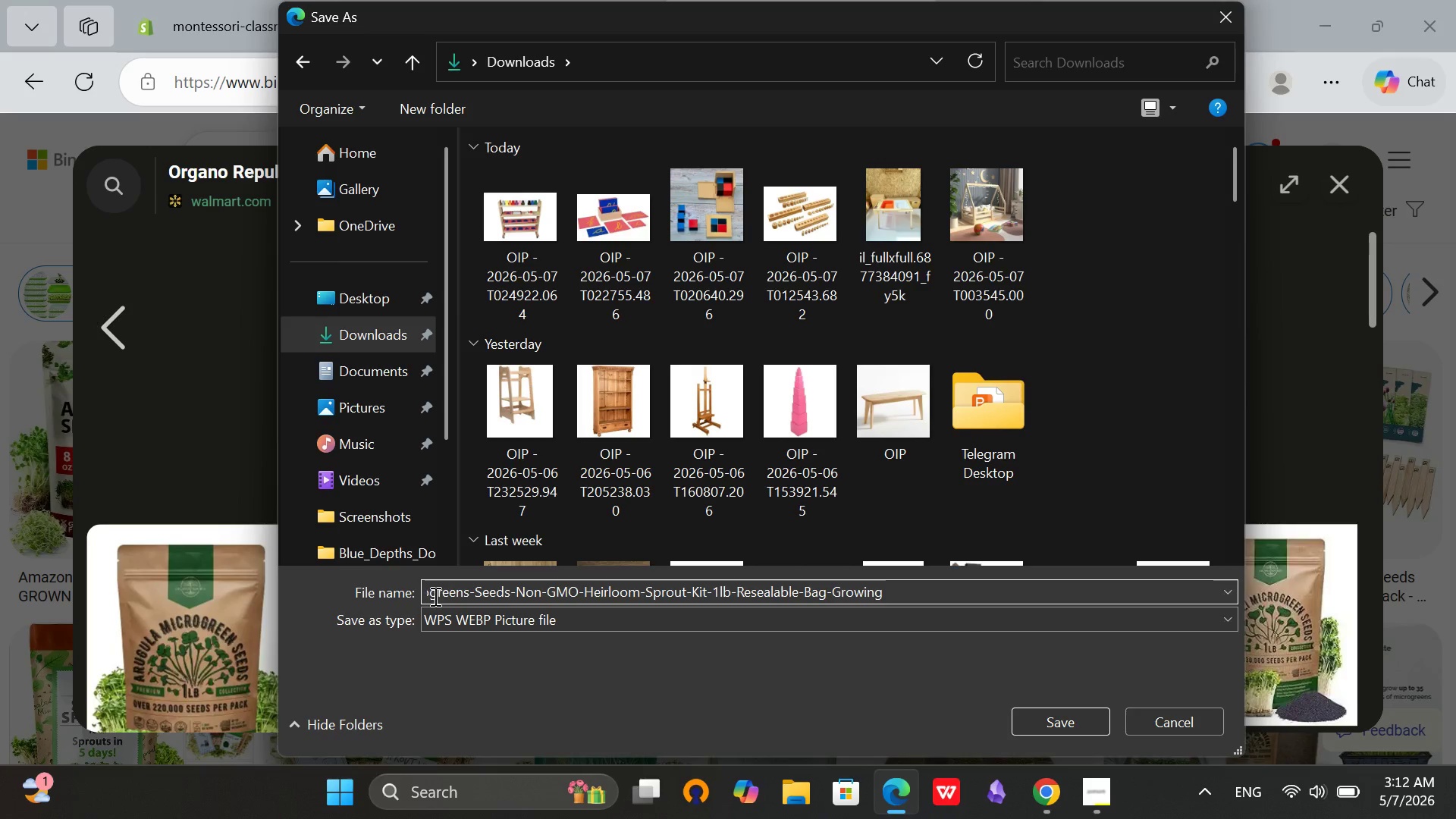 
left_click_drag(start_coordinate=[430, 595], to_coordinate=[916, 600])
 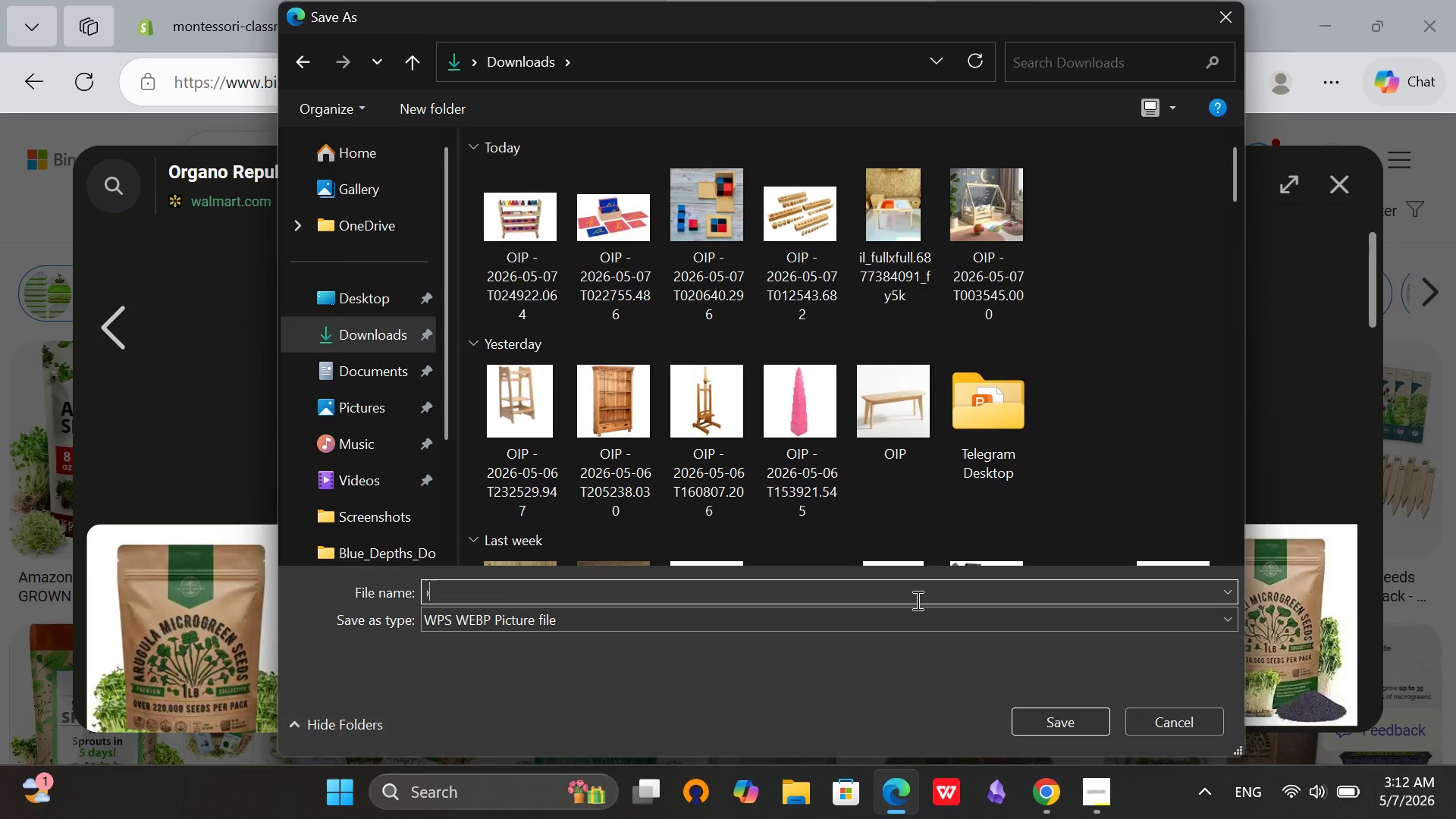 
key(Backspace)
 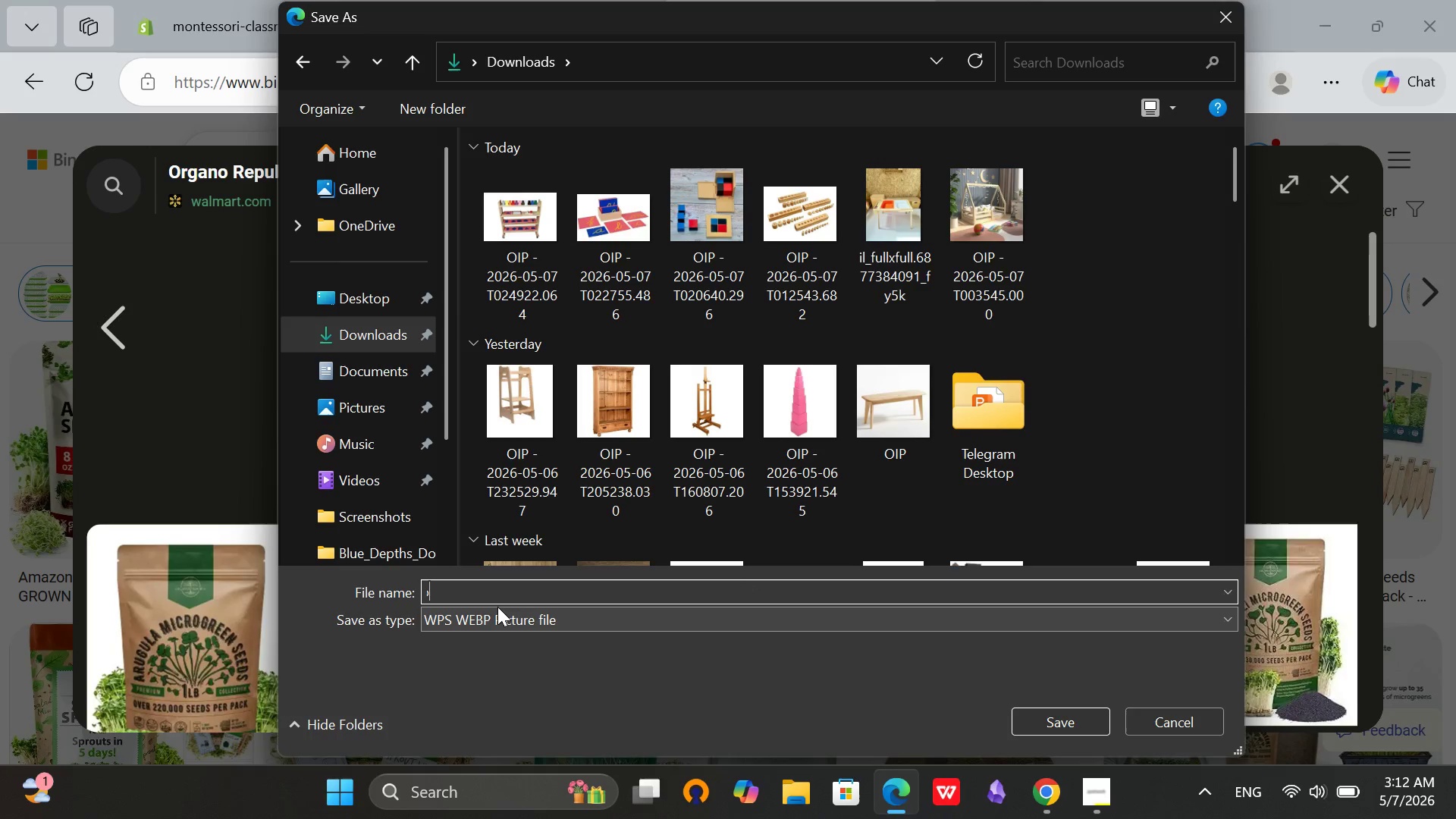 
hold_key(key=ArrowLeft, duration=1.52)
 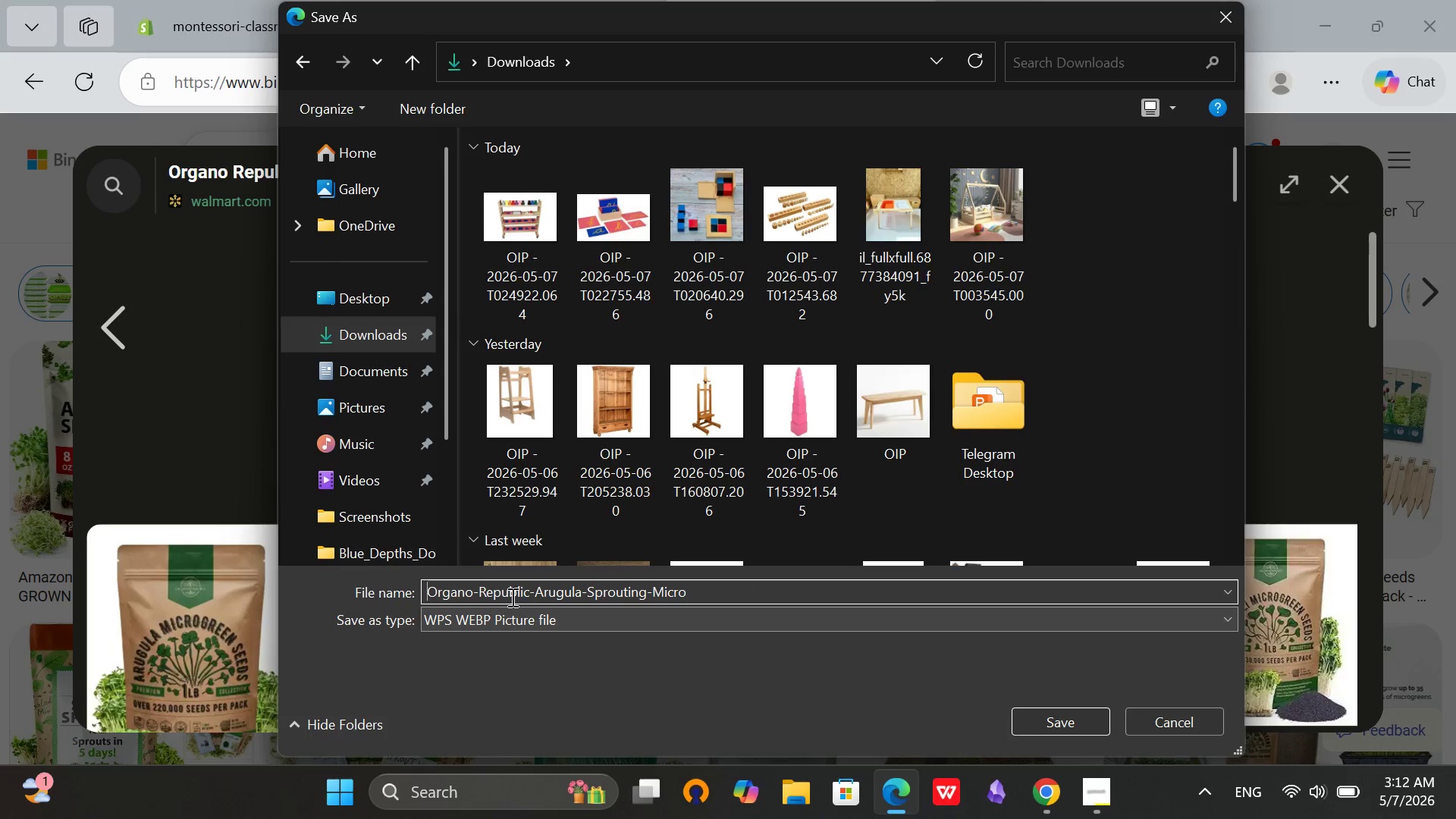 
hold_key(key=ArrowLeft, duration=0.56)
 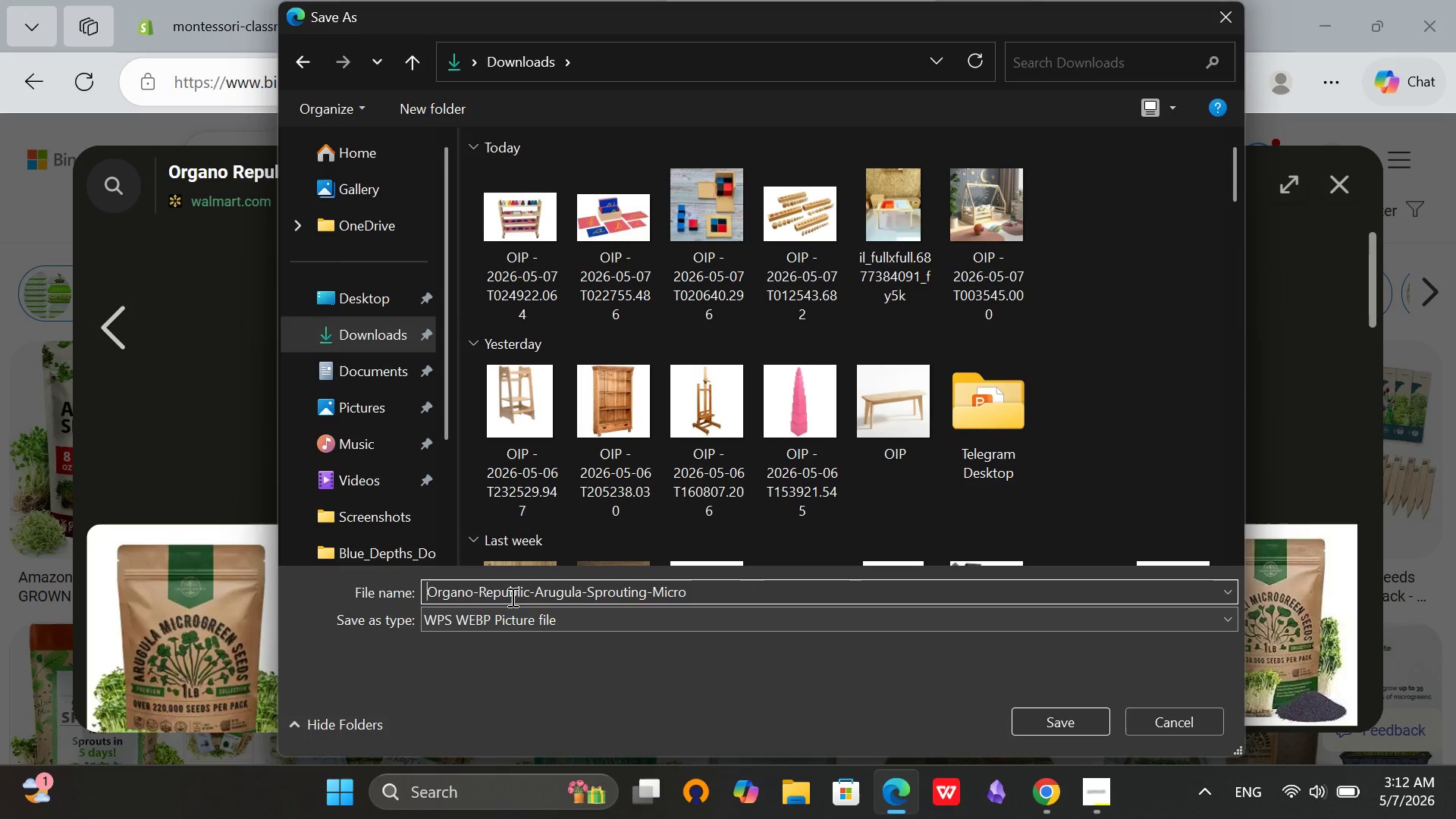 
hold_key(key=ArrowLeft, duration=0.33)
 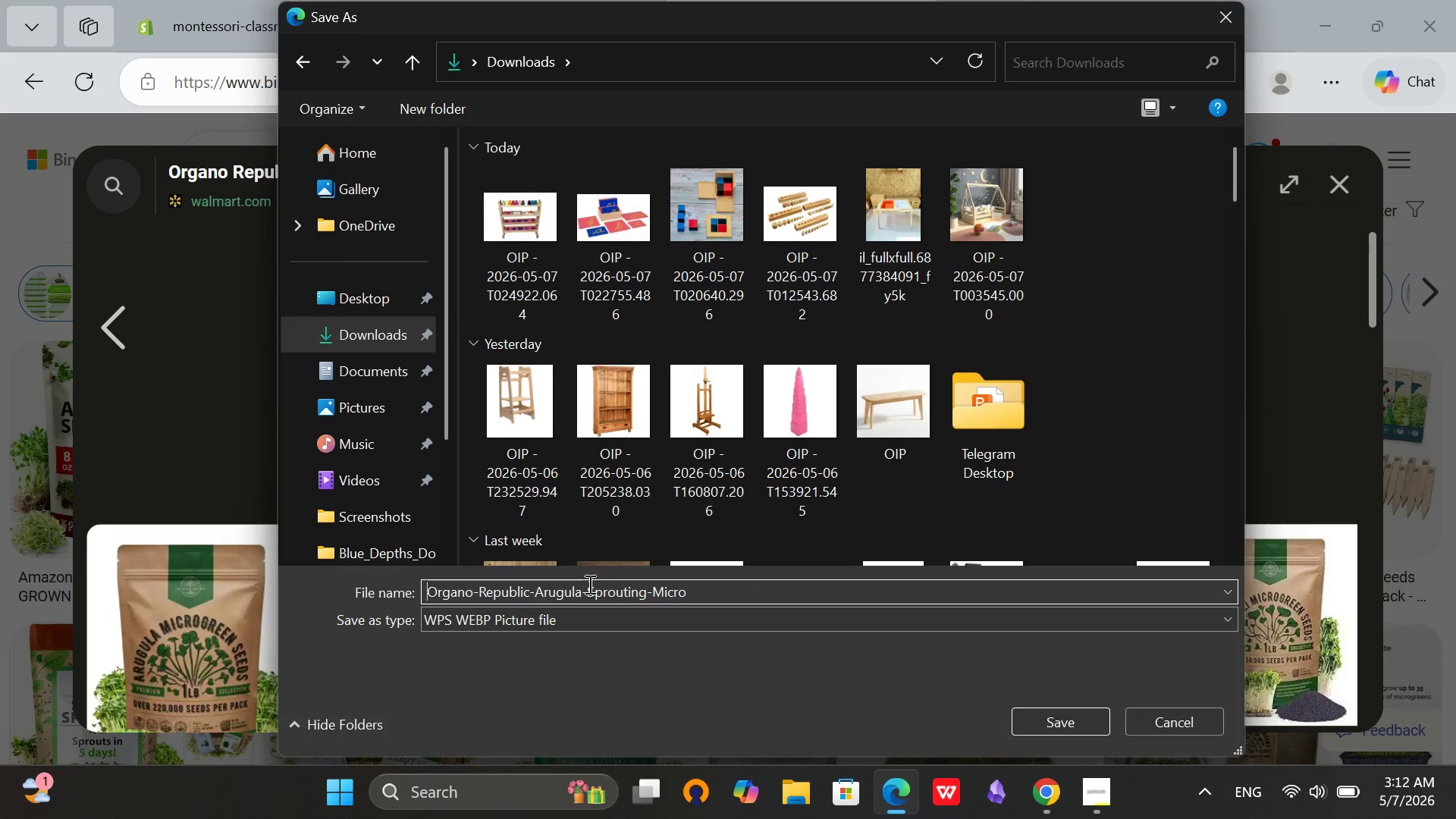 
left_click_drag(start_coordinate=[581, 592], to_coordinate=[704, 601])
 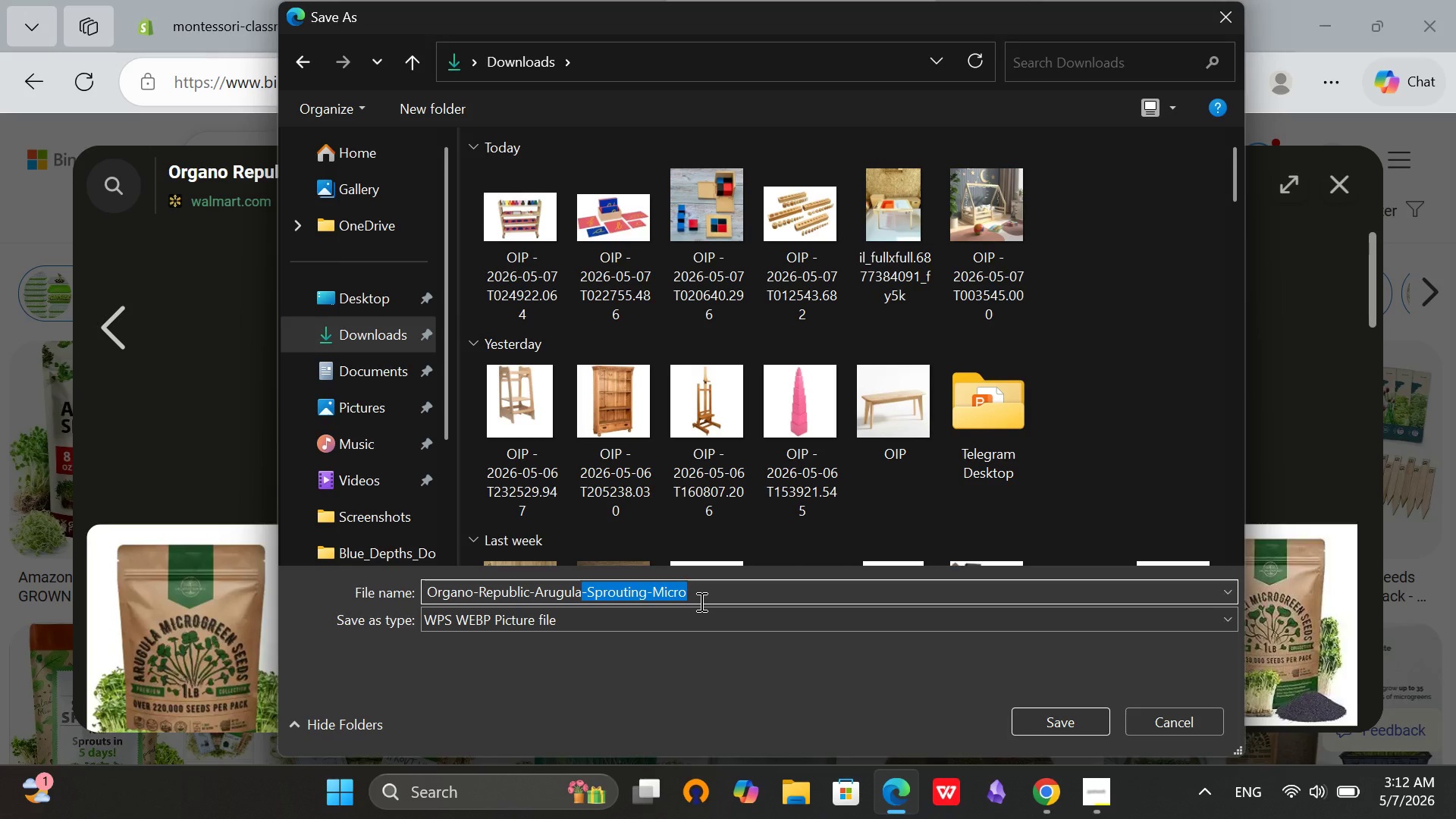 
key(Backspace)
 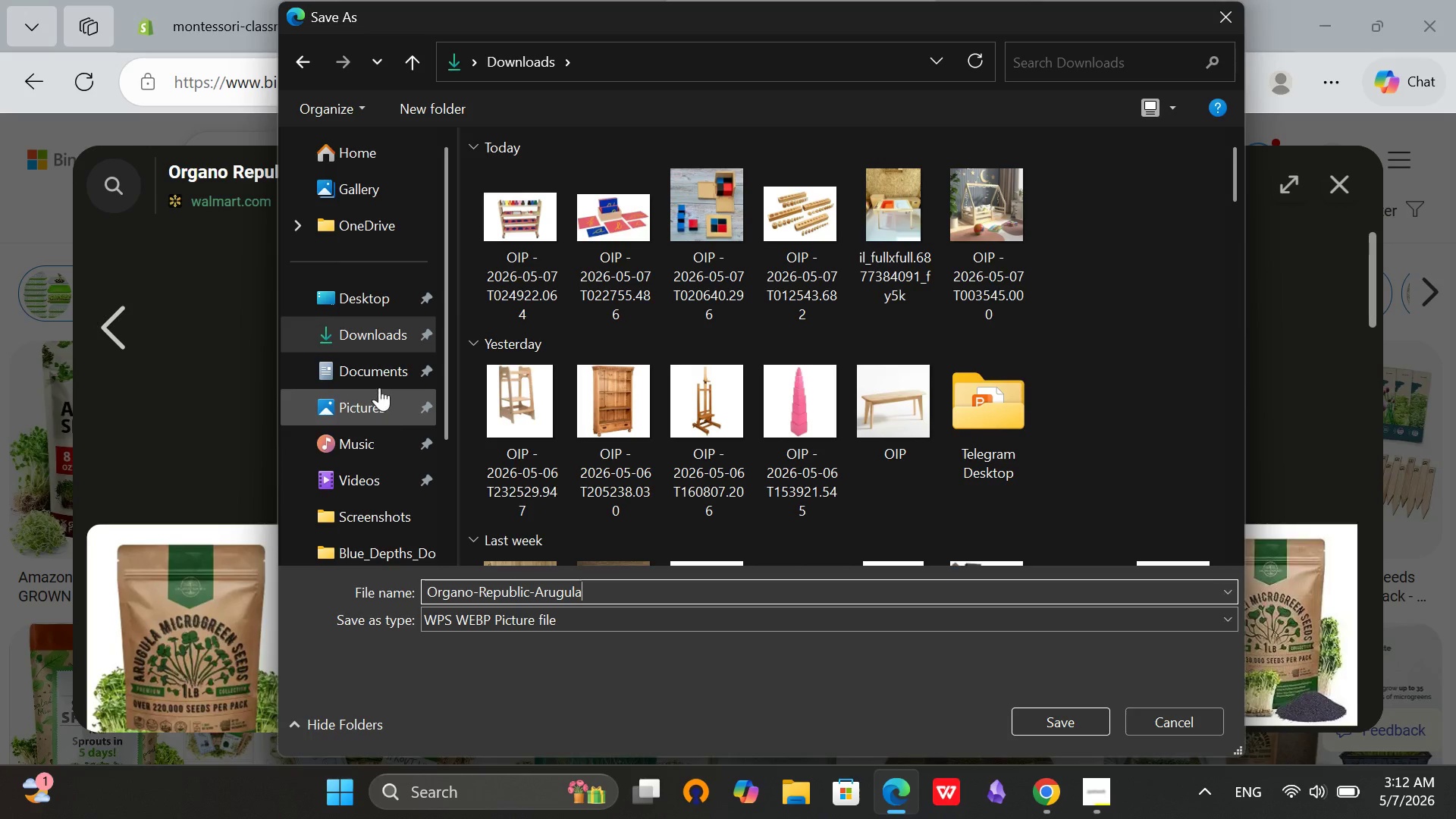 
left_click([389, 332])
 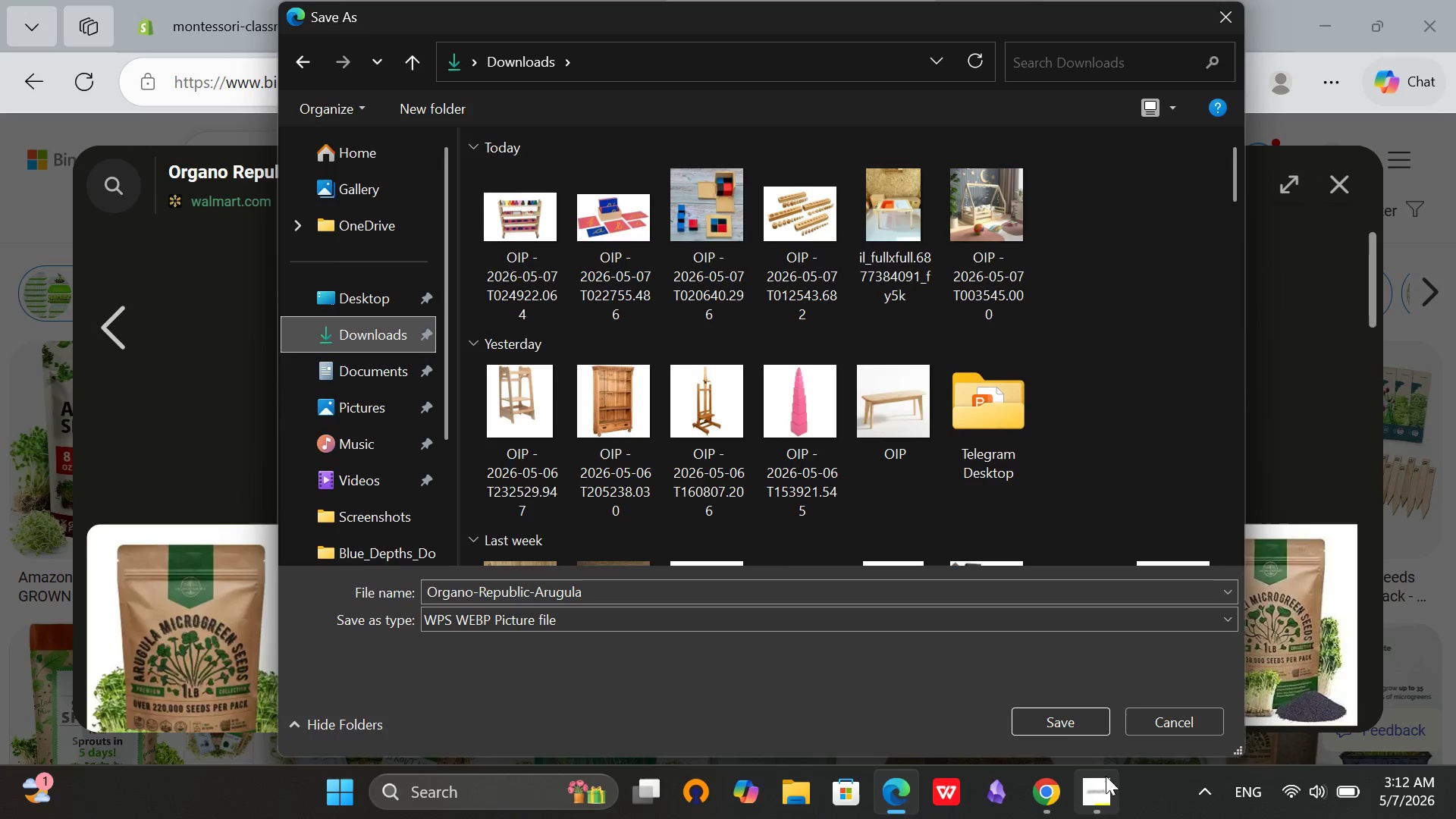 
left_click([1078, 718])
 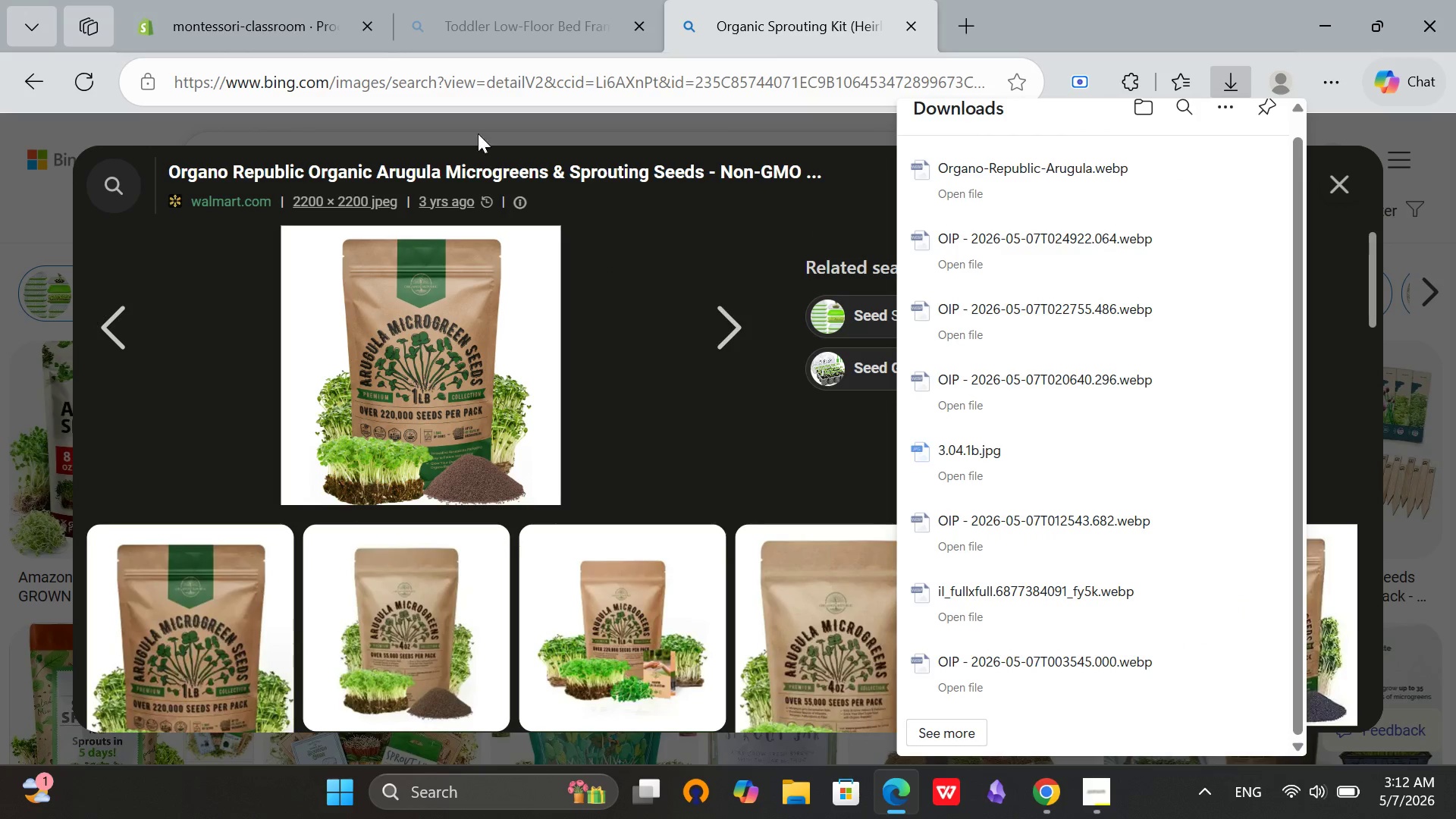 
left_click([167, 0])
 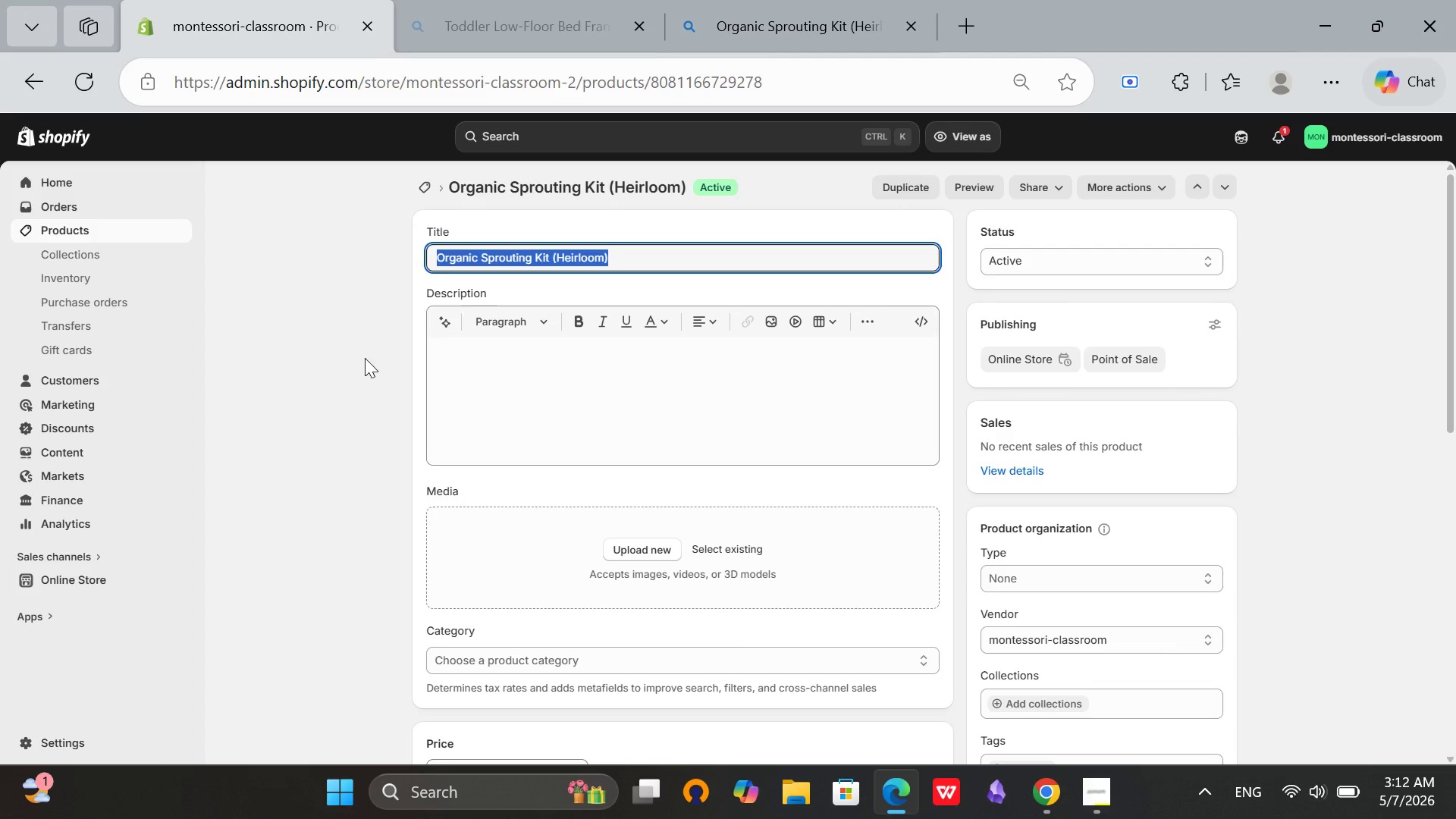 
left_click([365, 365])
 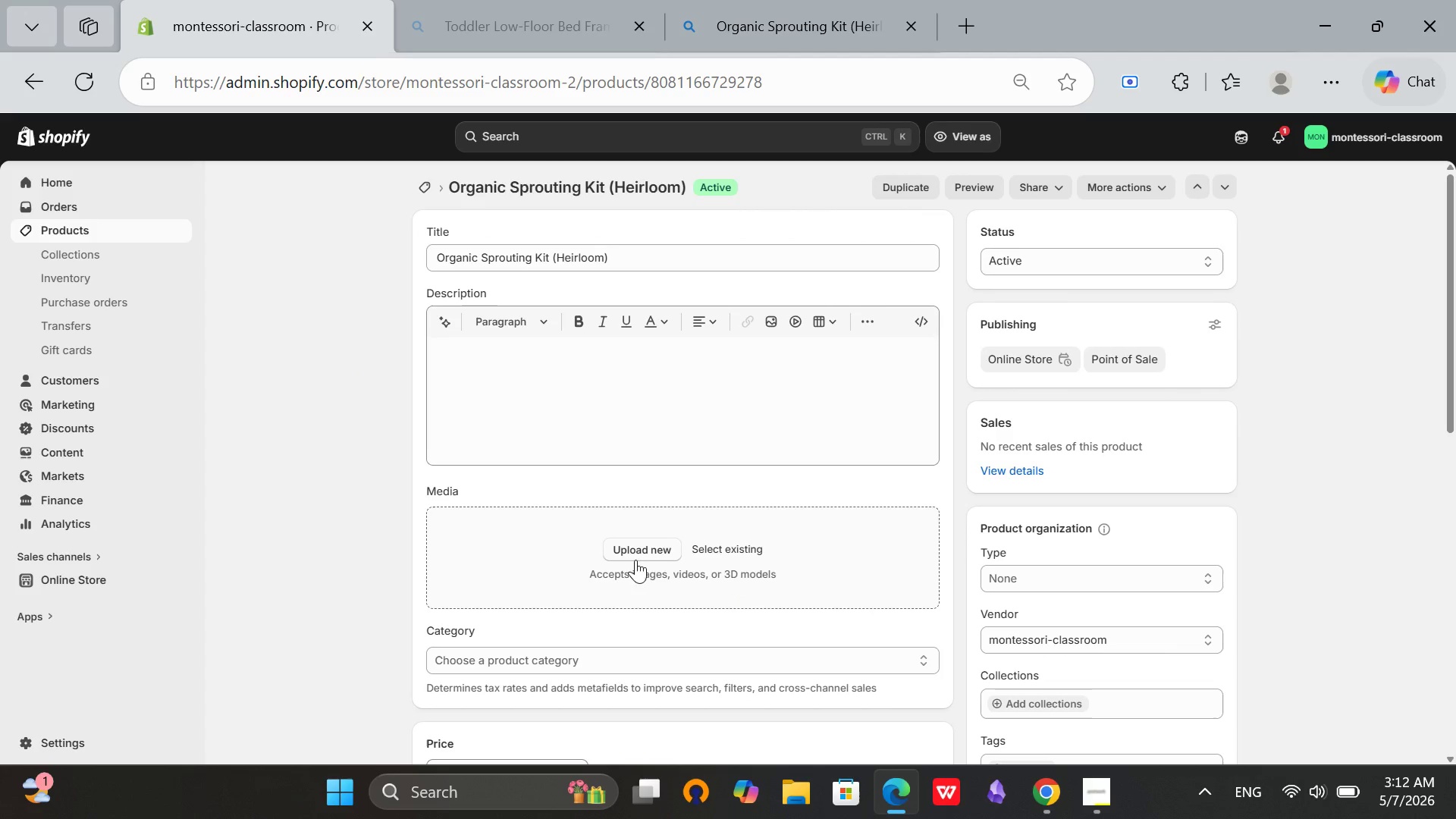 
left_click([635, 558])
 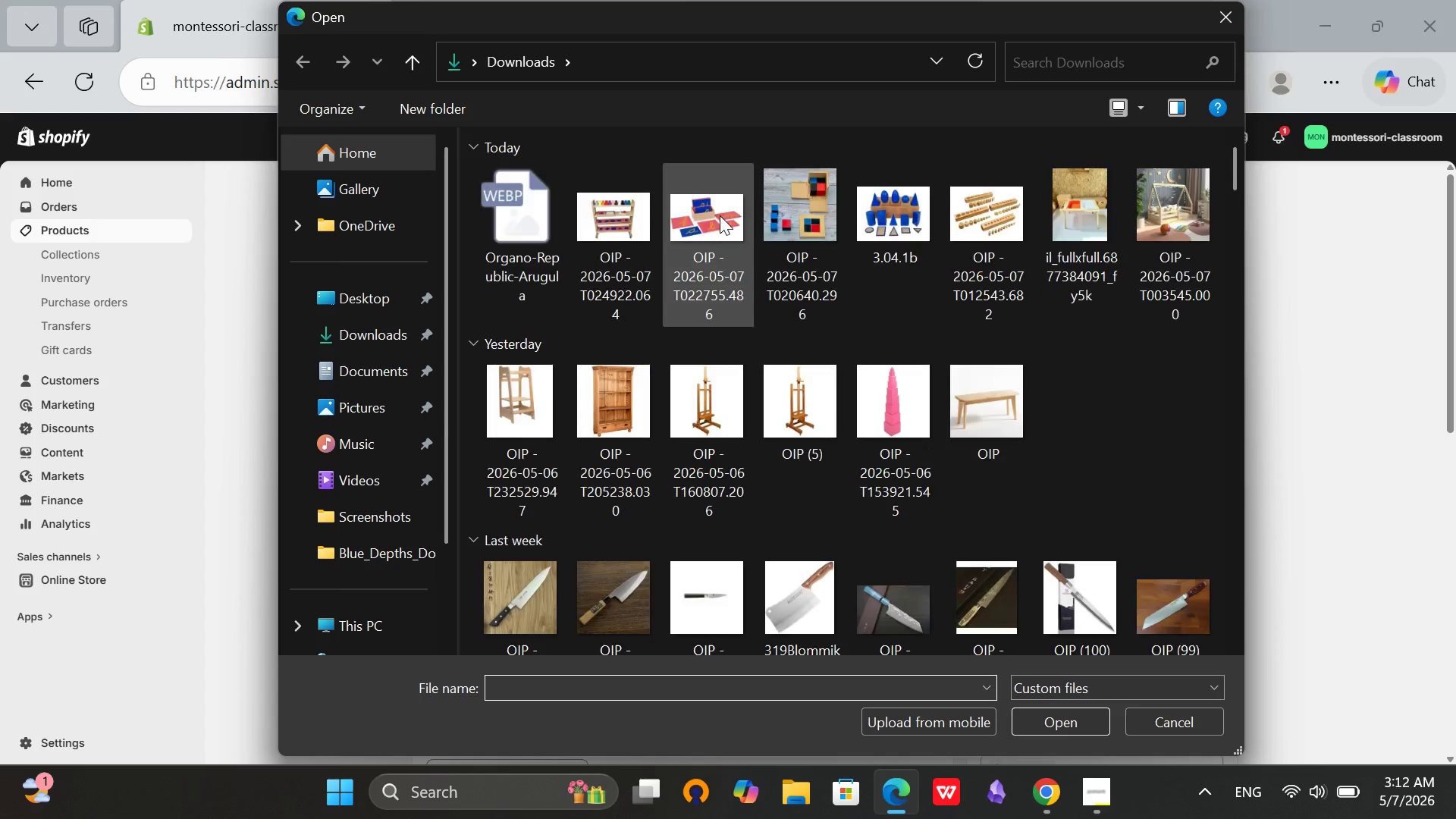 
left_click([534, 204])
 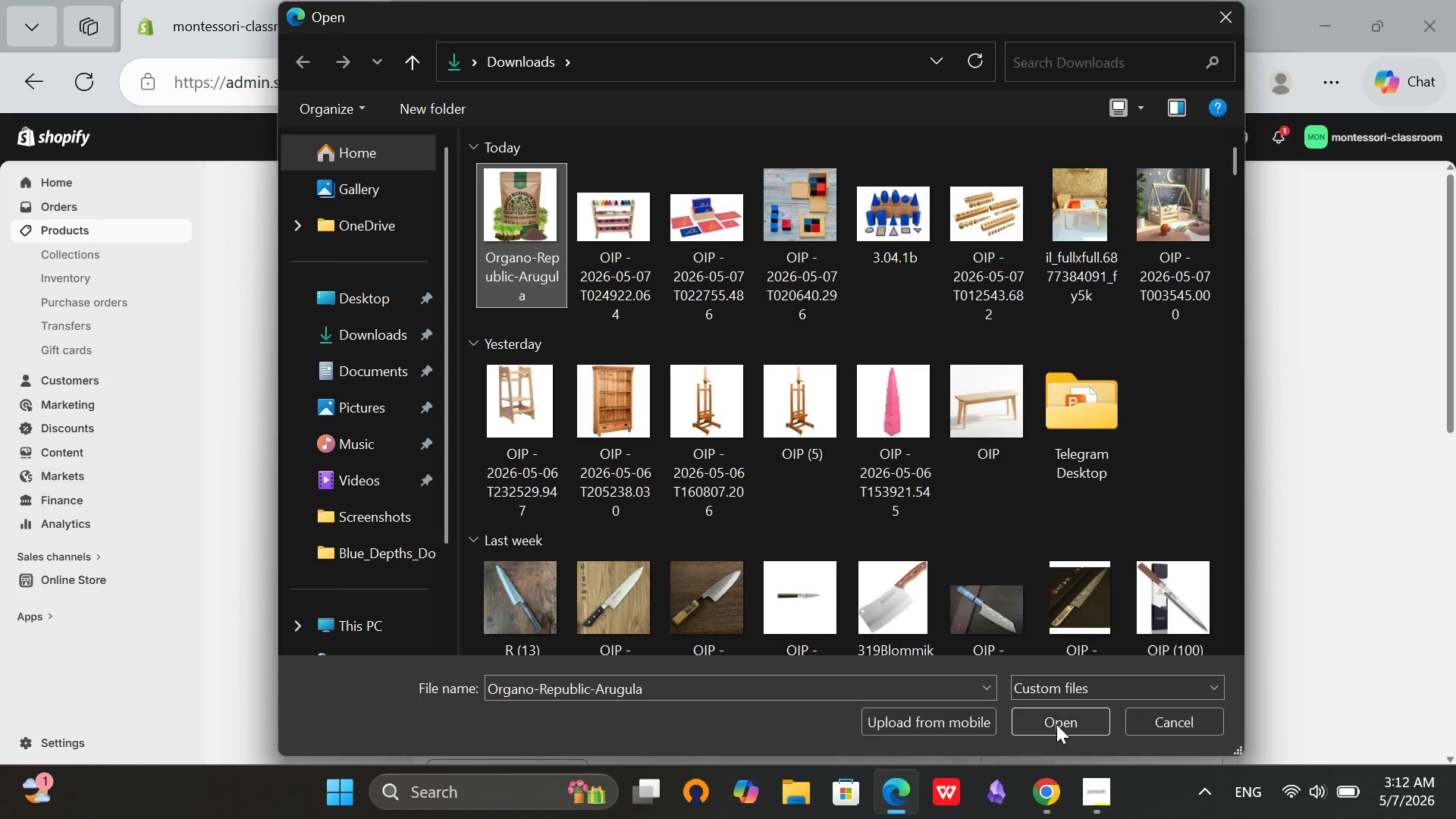 
left_click([1056, 724])
 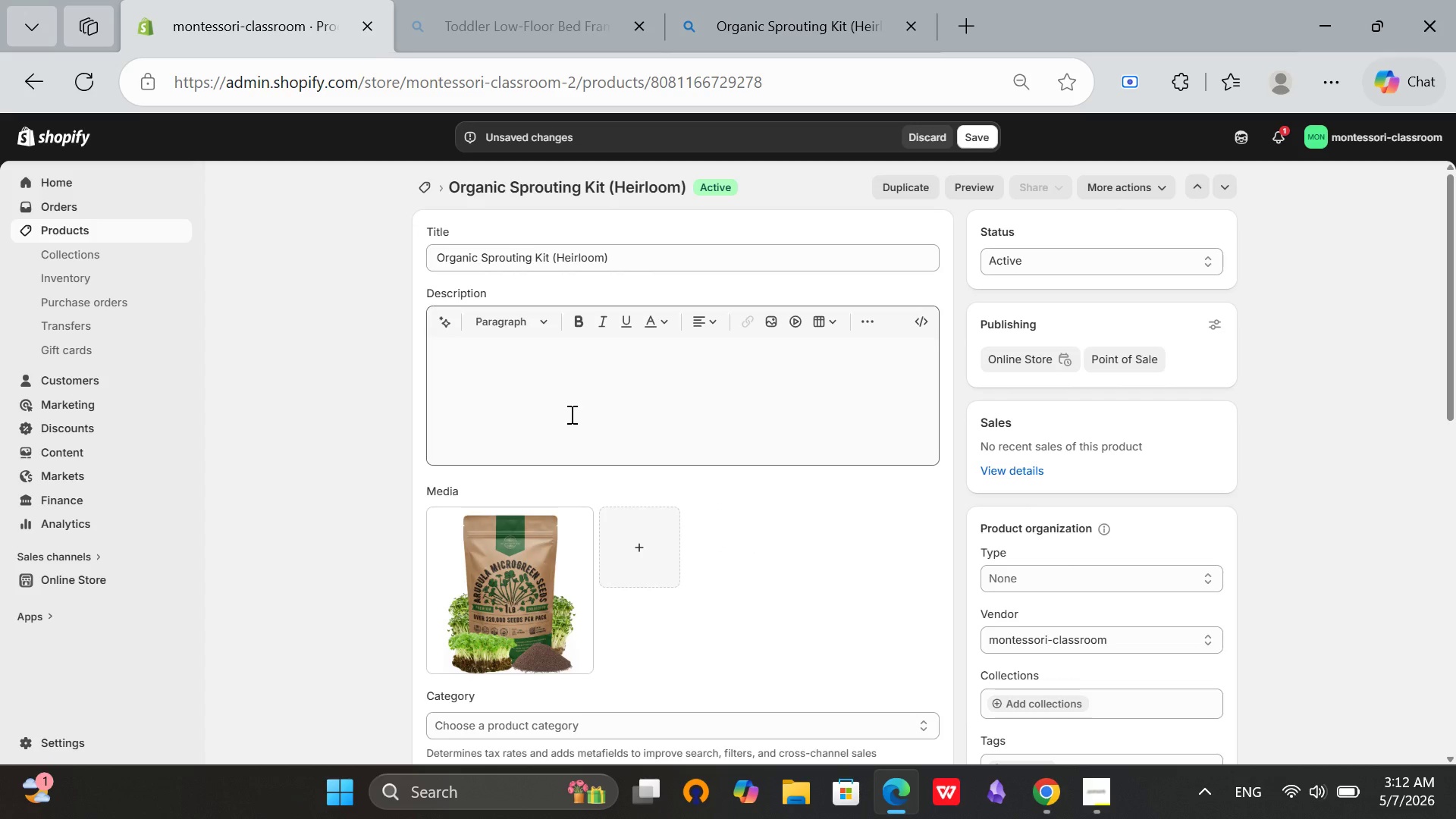 
wait(19.75)
 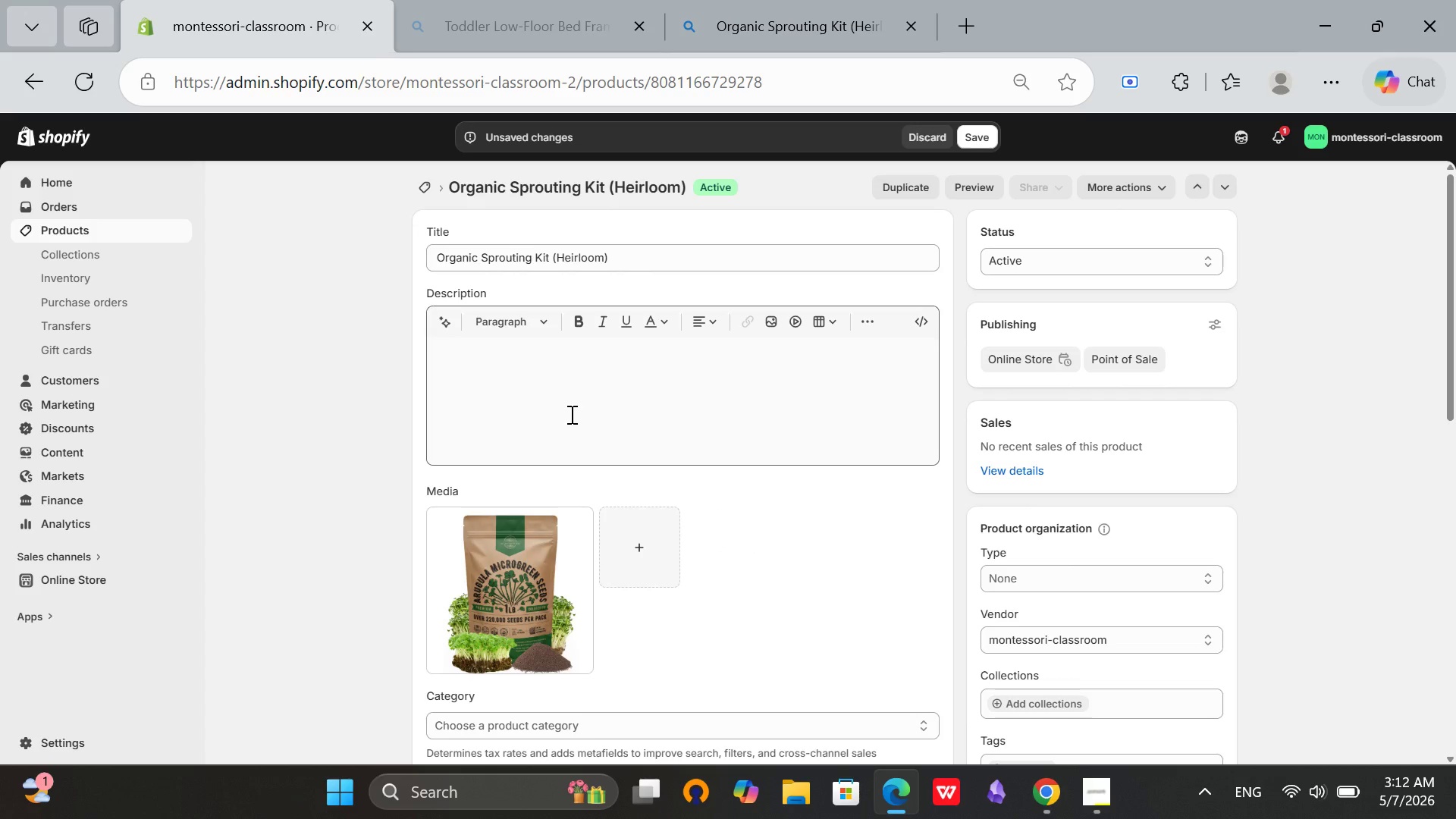 
scroll: coordinate [604, 495], scroll_direction: down, amount: 3.0
 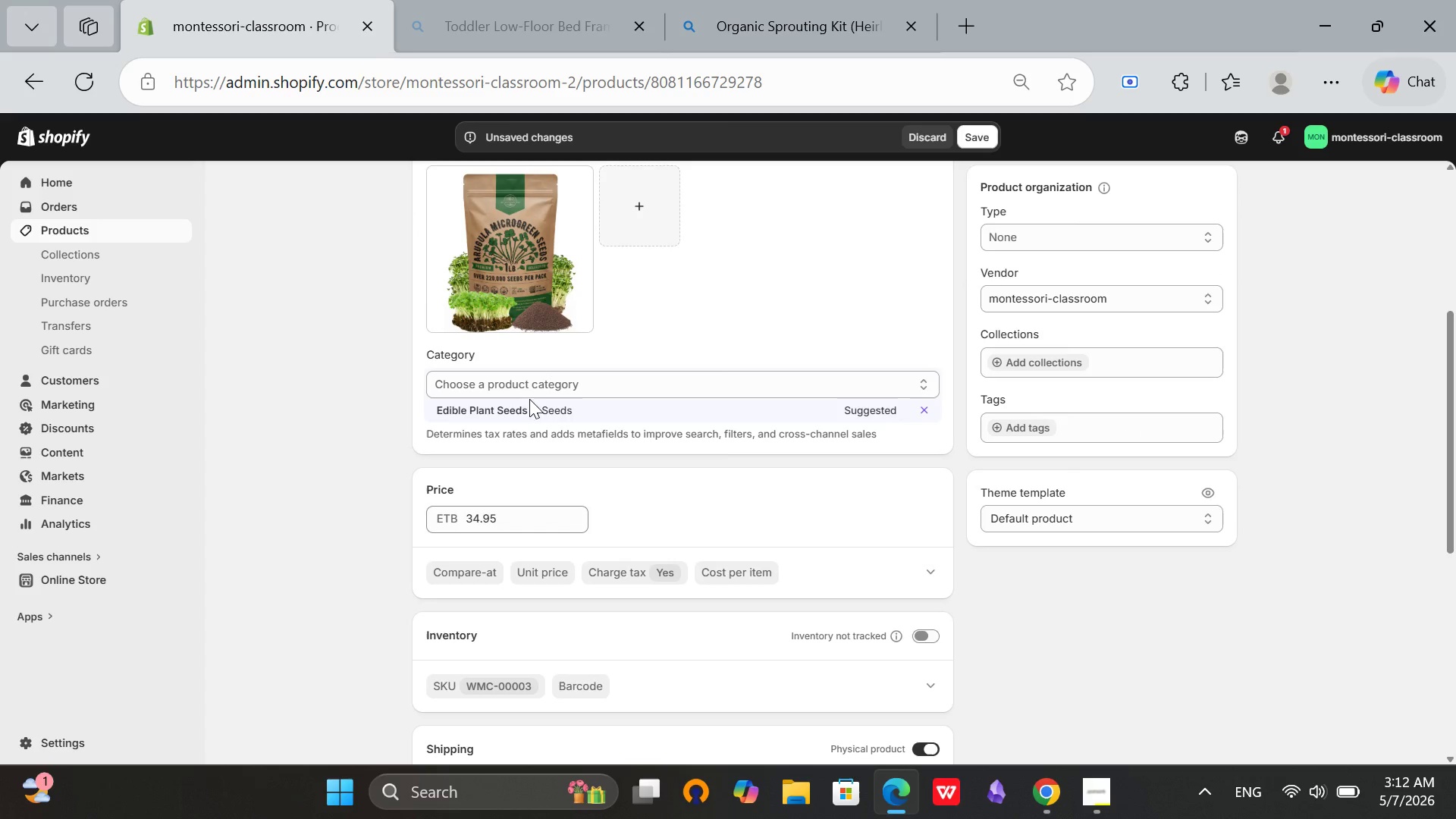 
left_click([520, 407])
 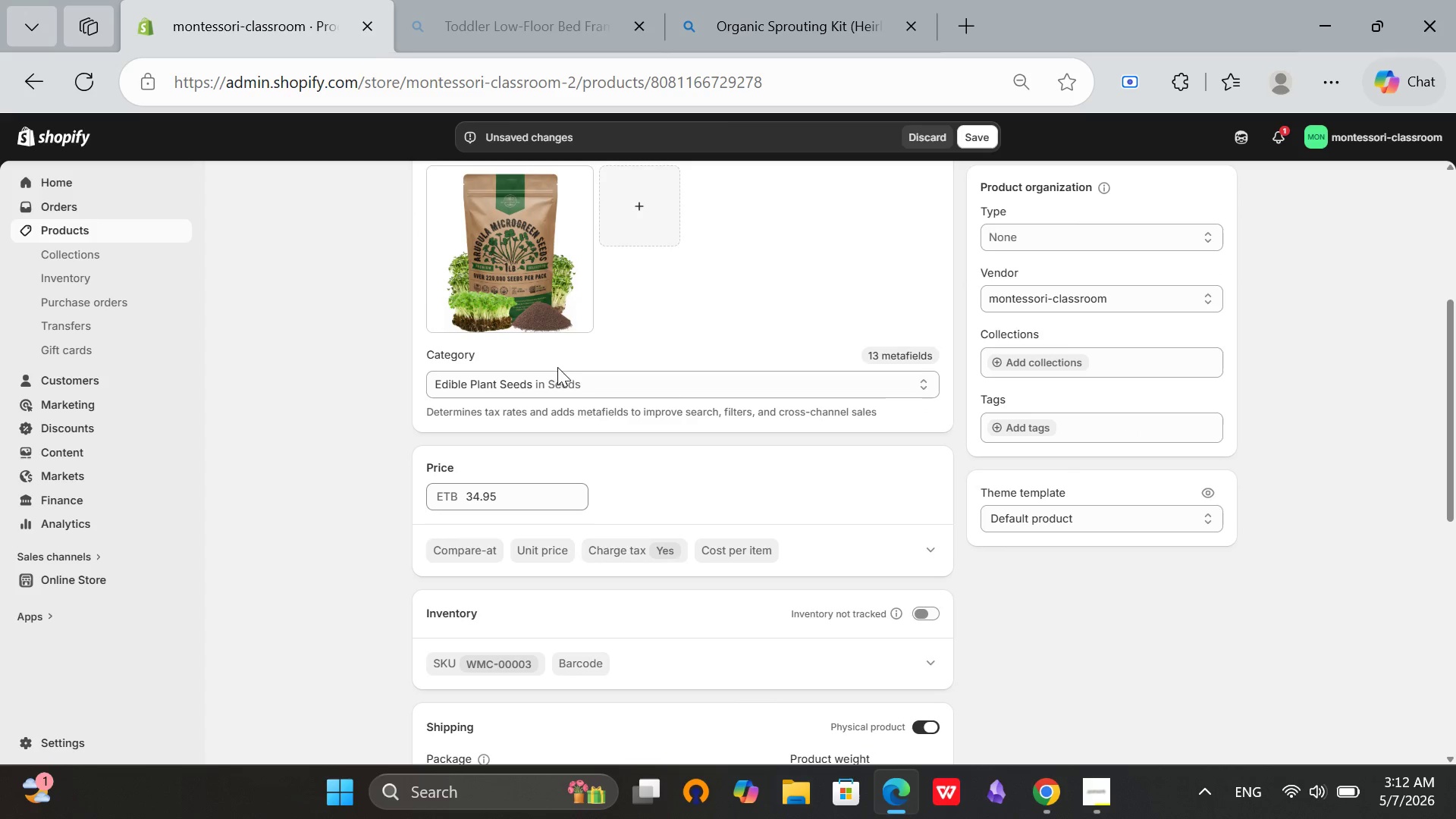 
scroll: coordinate [943, 347], scroll_direction: down, amount: 1.0
 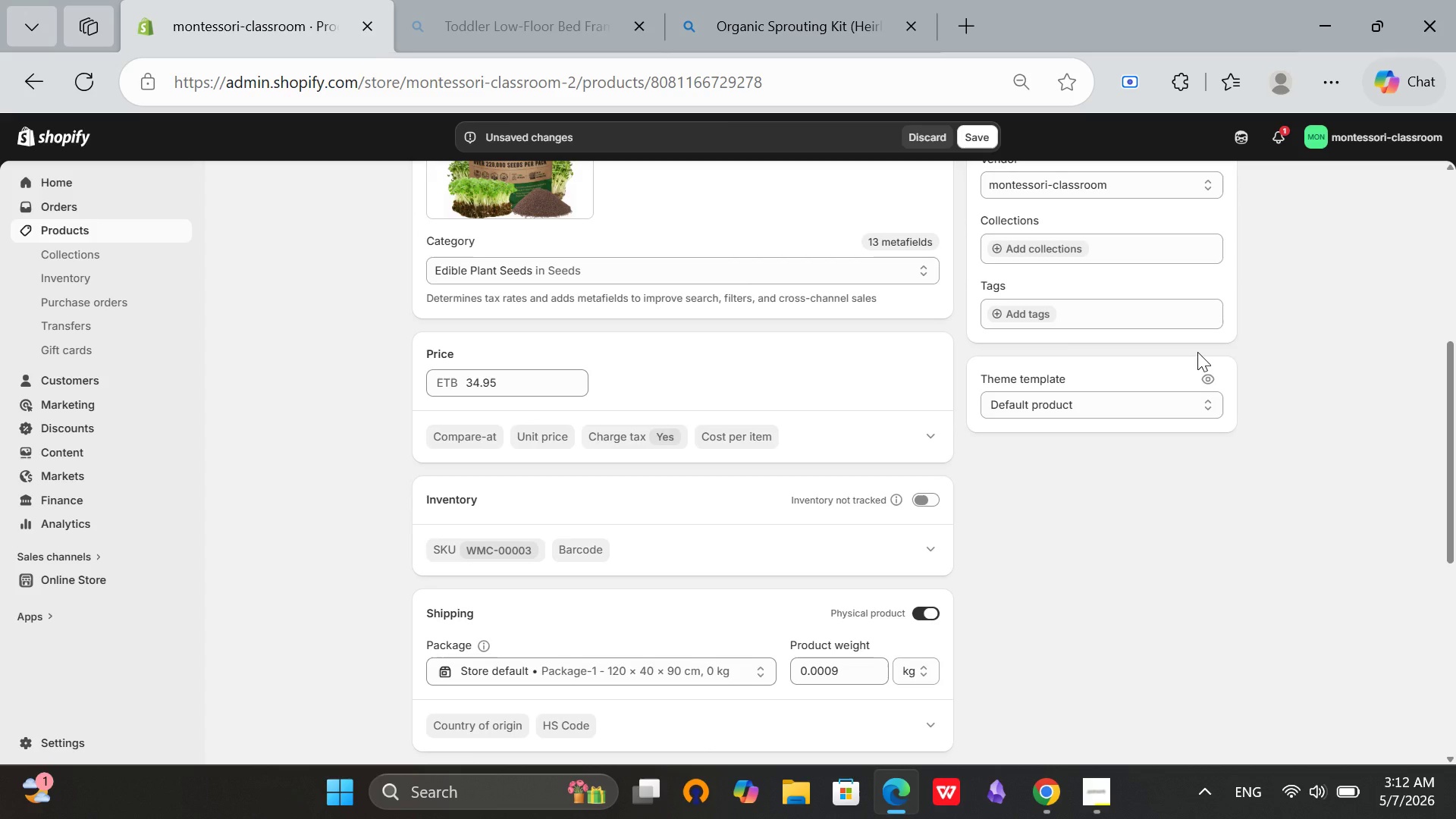 
wait(11.88)
 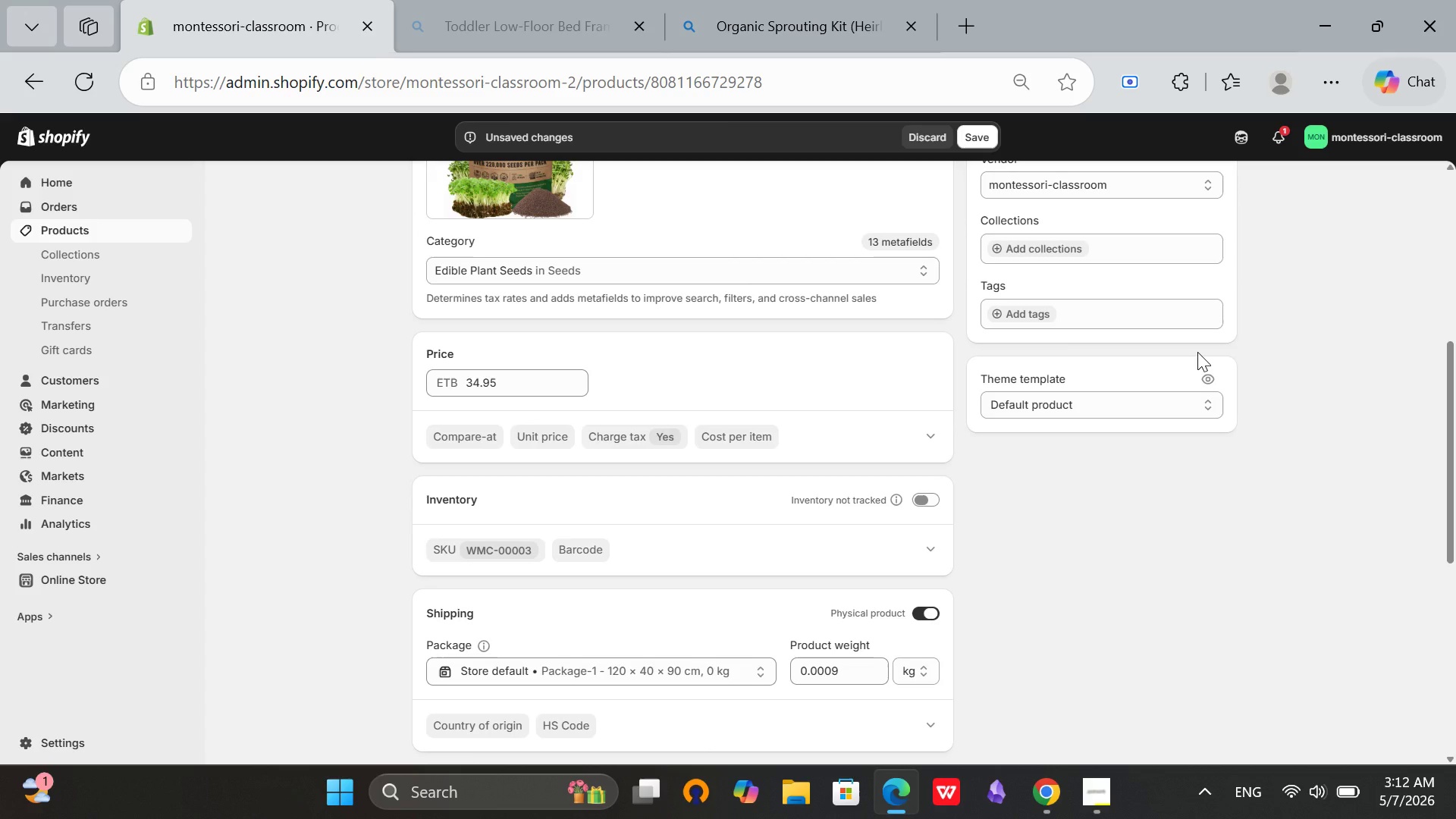 
left_click([993, 315])
 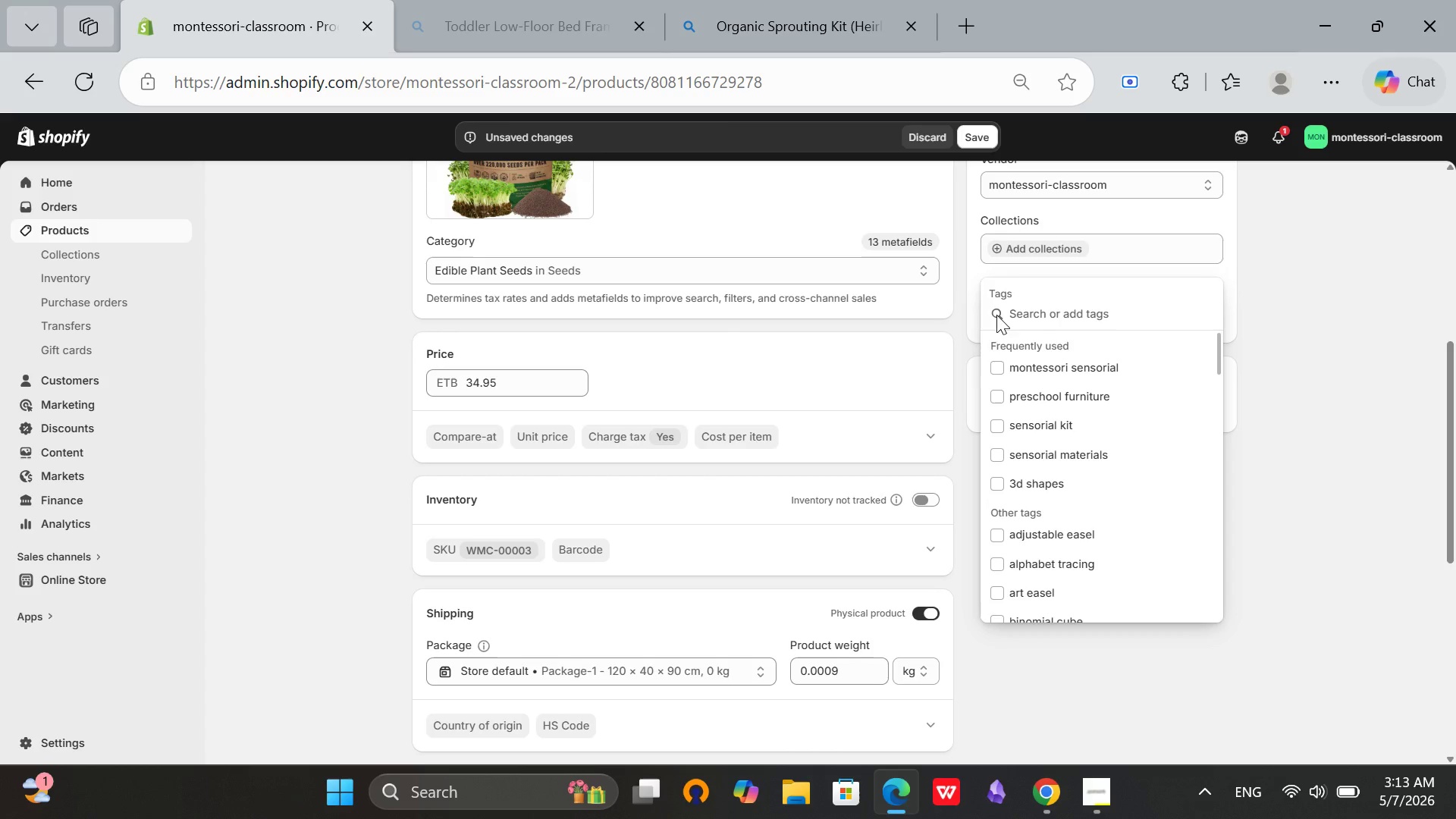 
type(sprouting kit)
 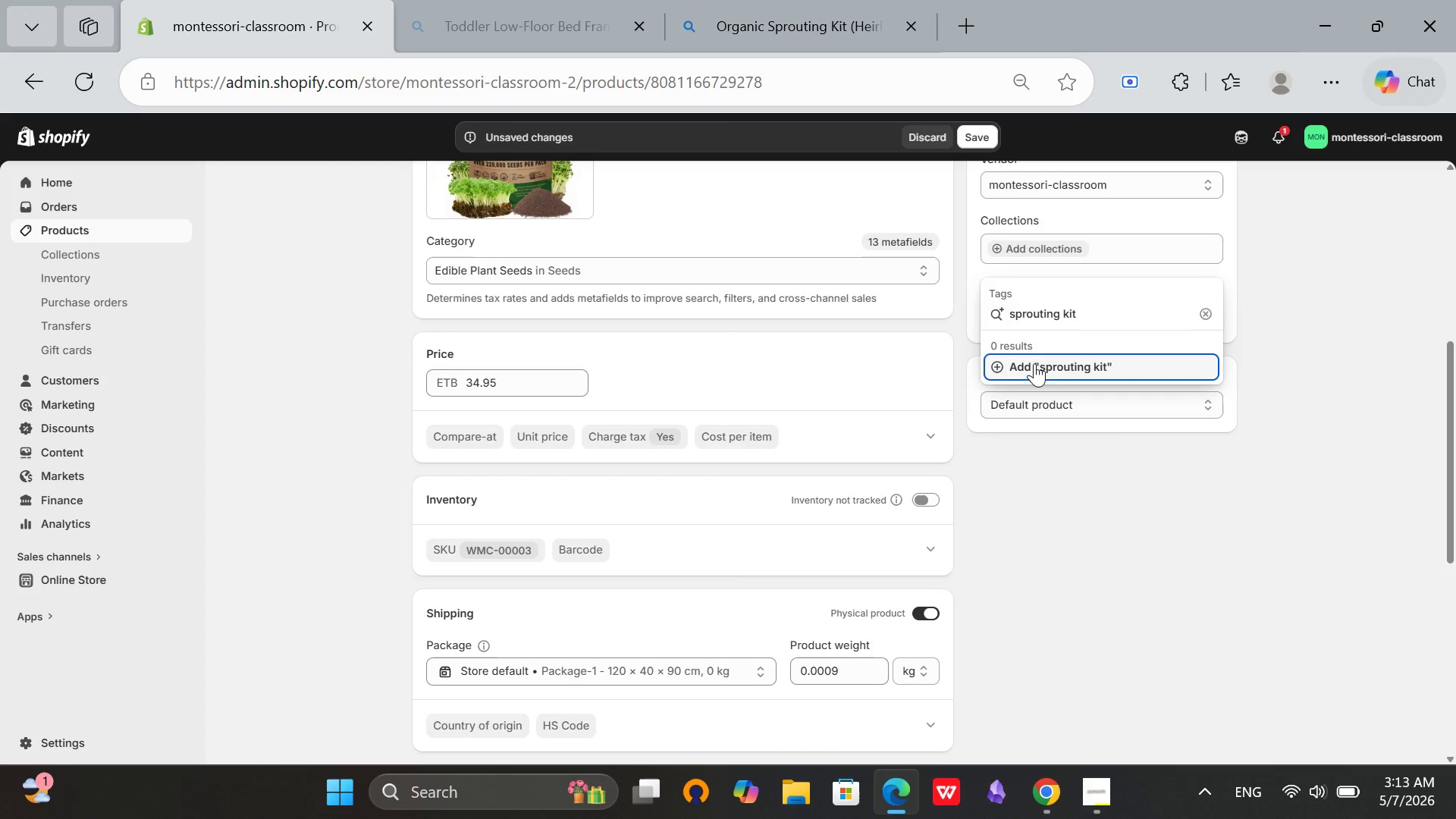 
left_click([1034, 363])
 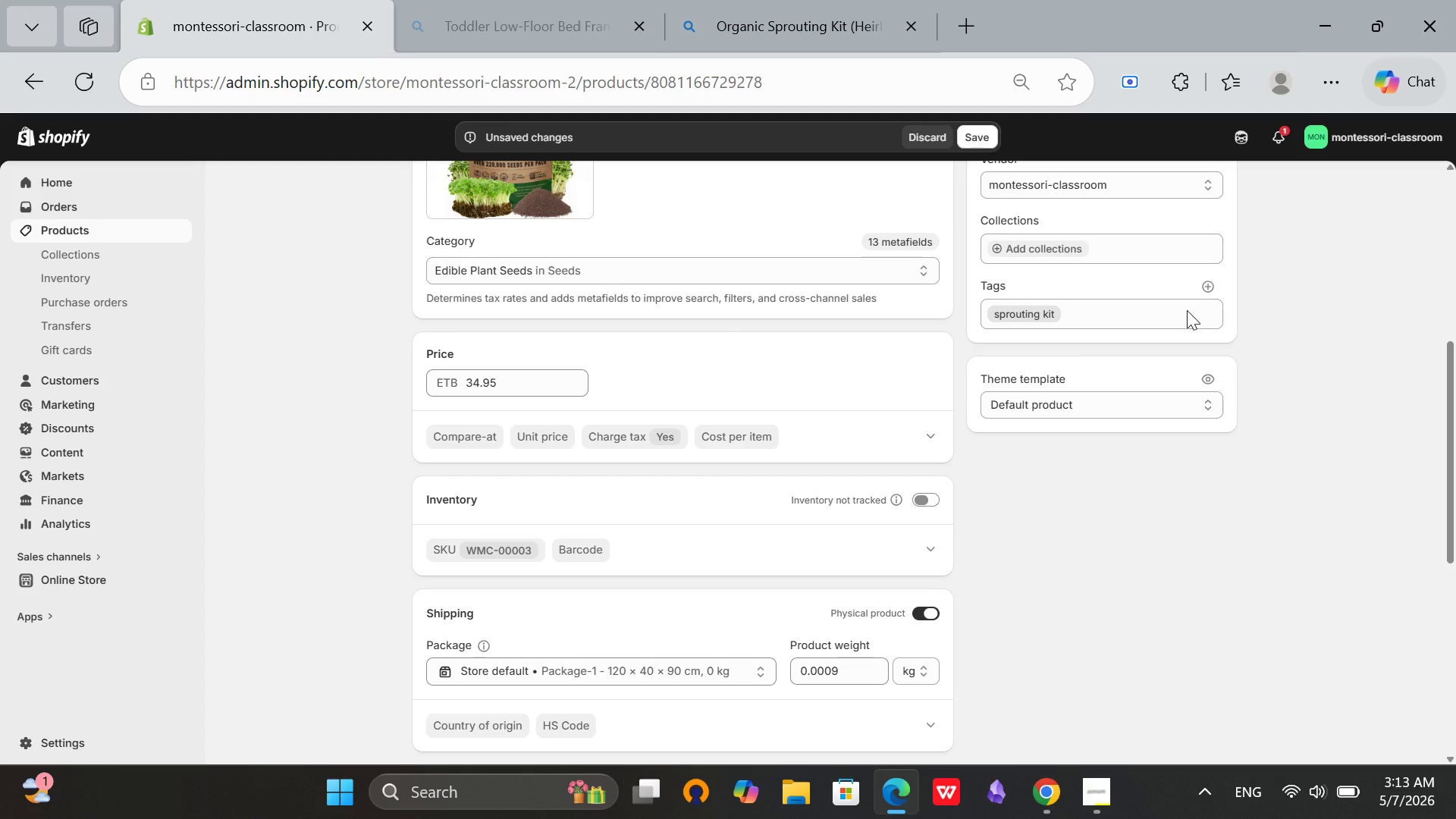 
left_click([1208, 282])
 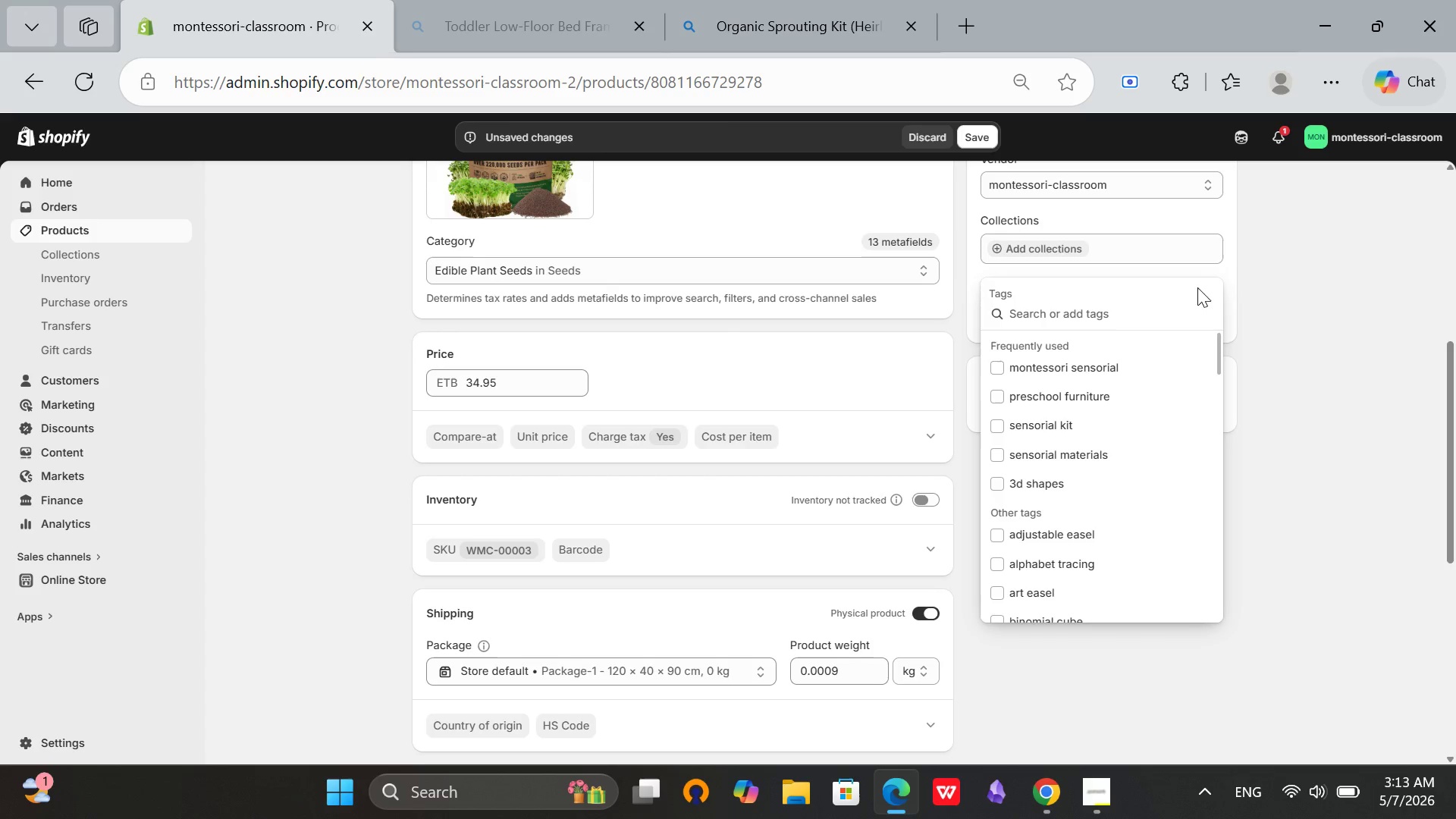 
type(organic seeds)
 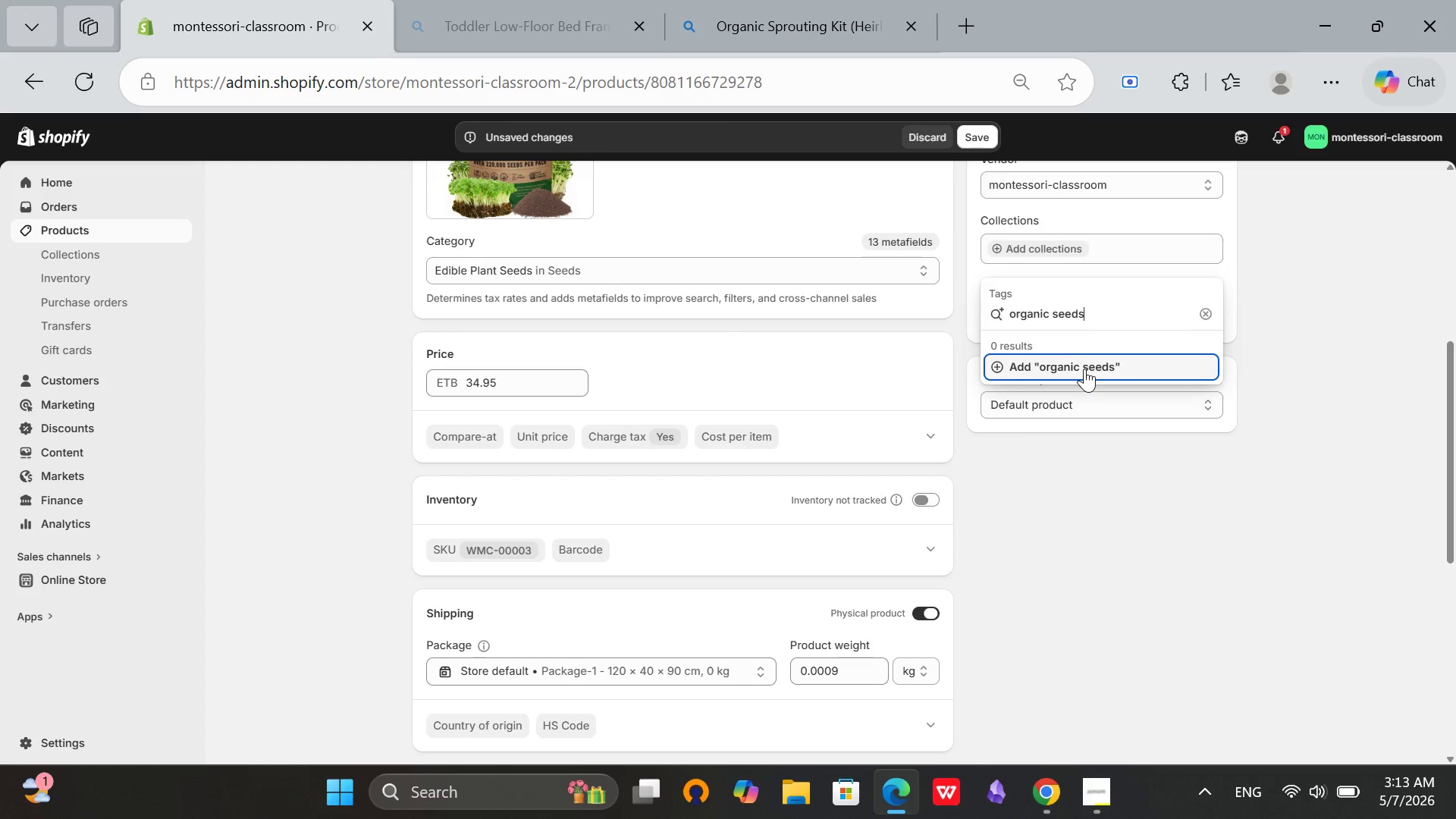 
left_click([1084, 369])
 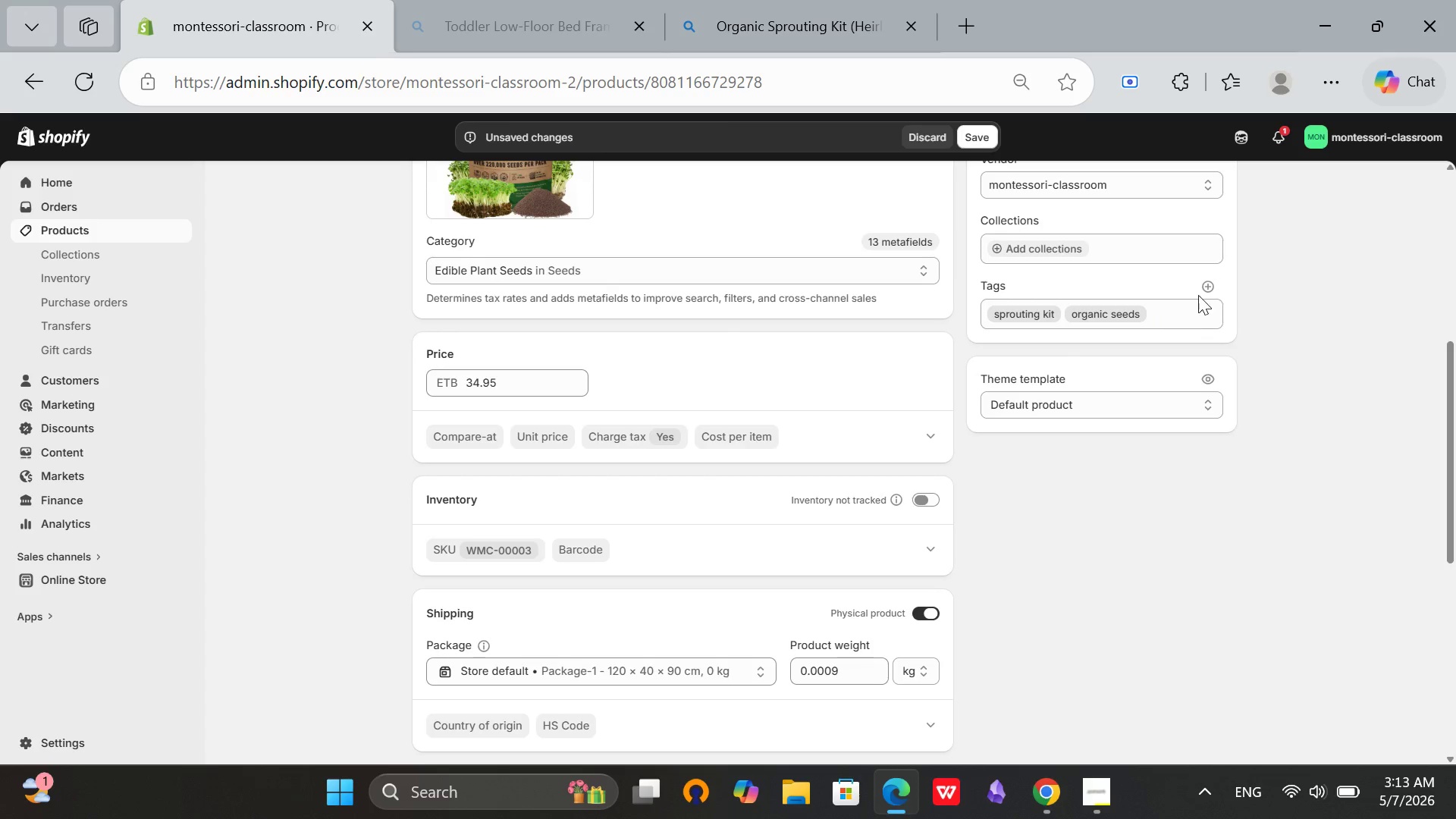 
left_click([1204, 284])
 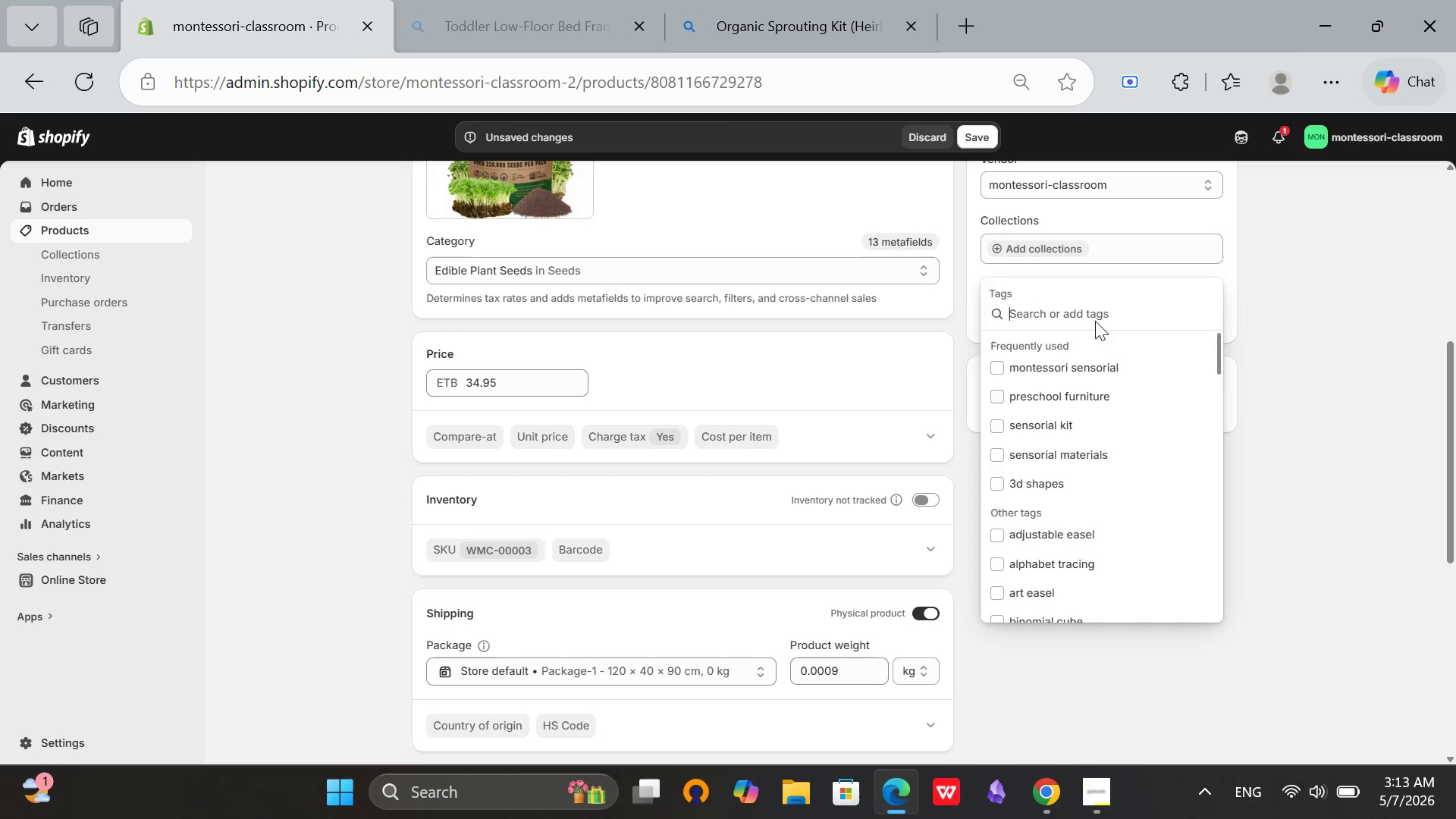 
type(montessori botany)
 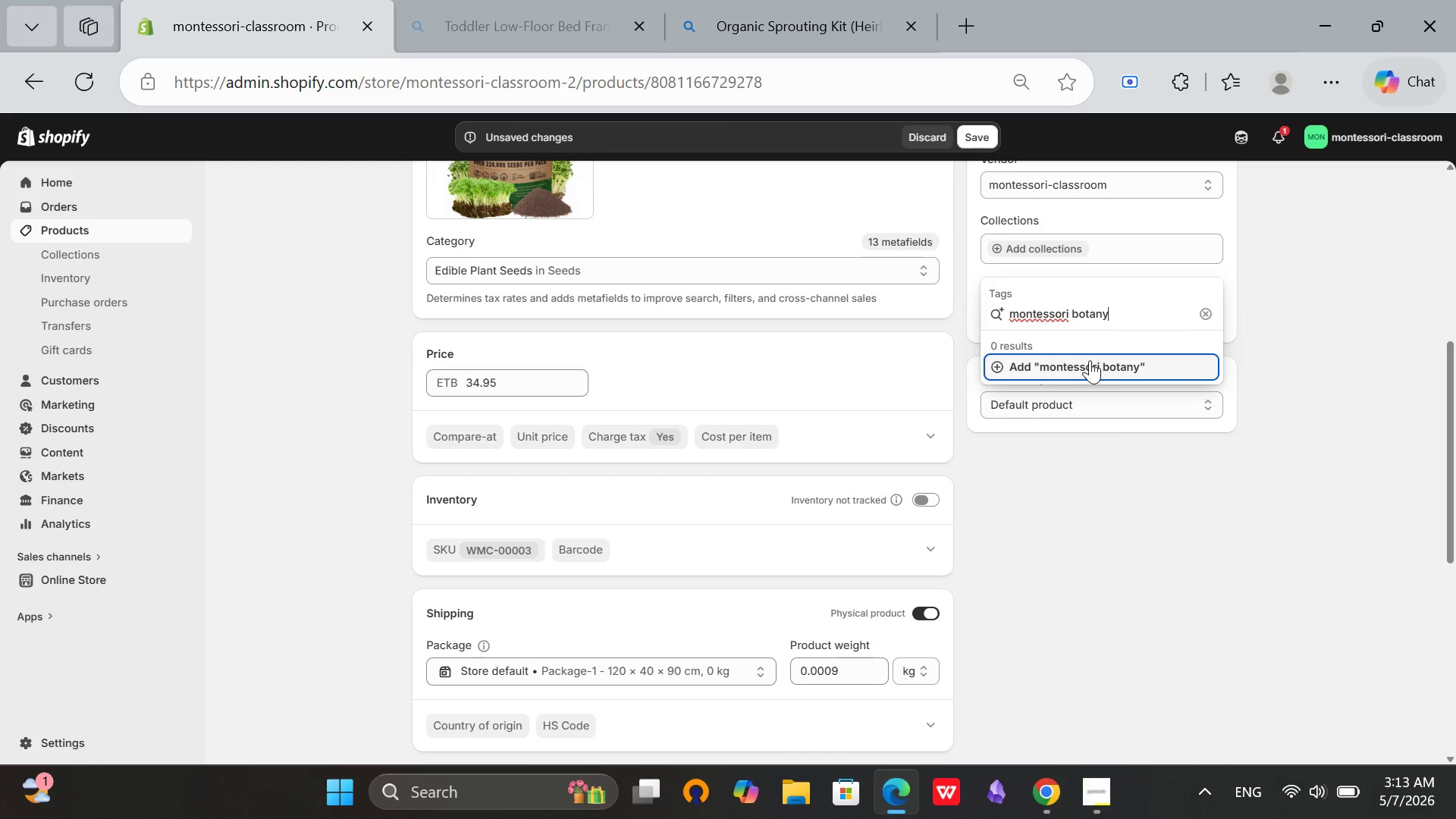 
wait(8.44)
 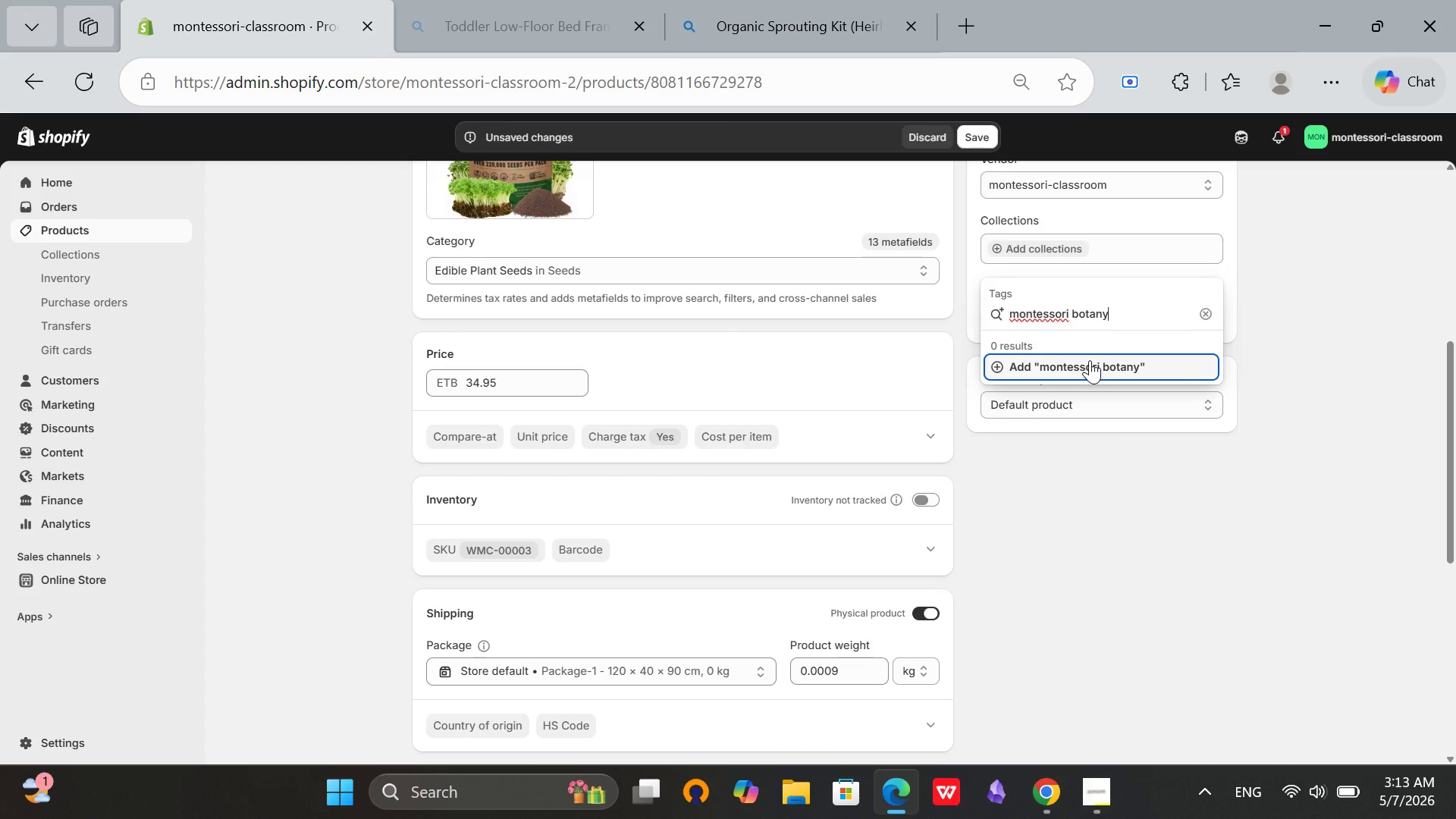 
left_click([1081, 367])
 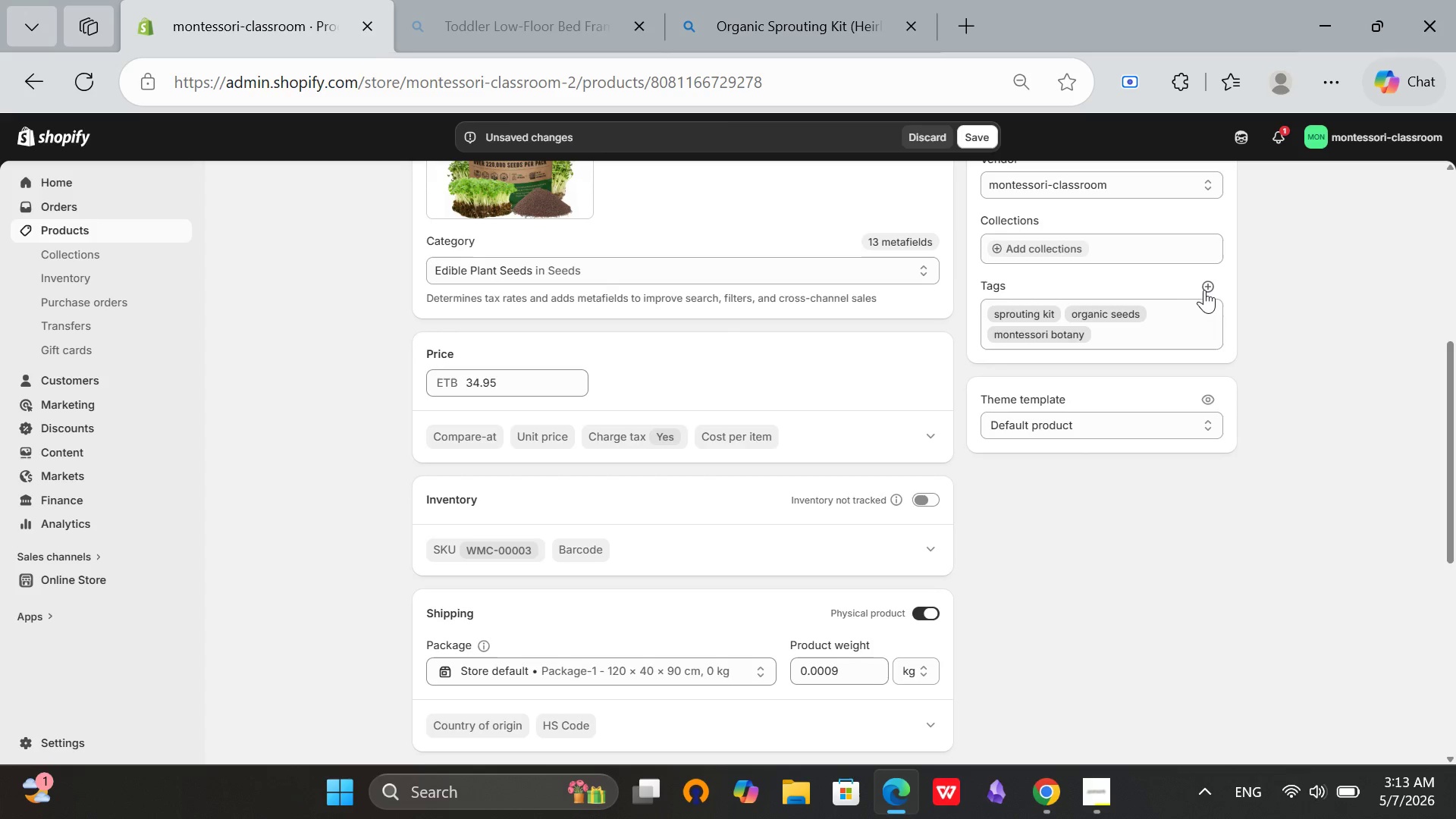 
left_click([1207, 290])
 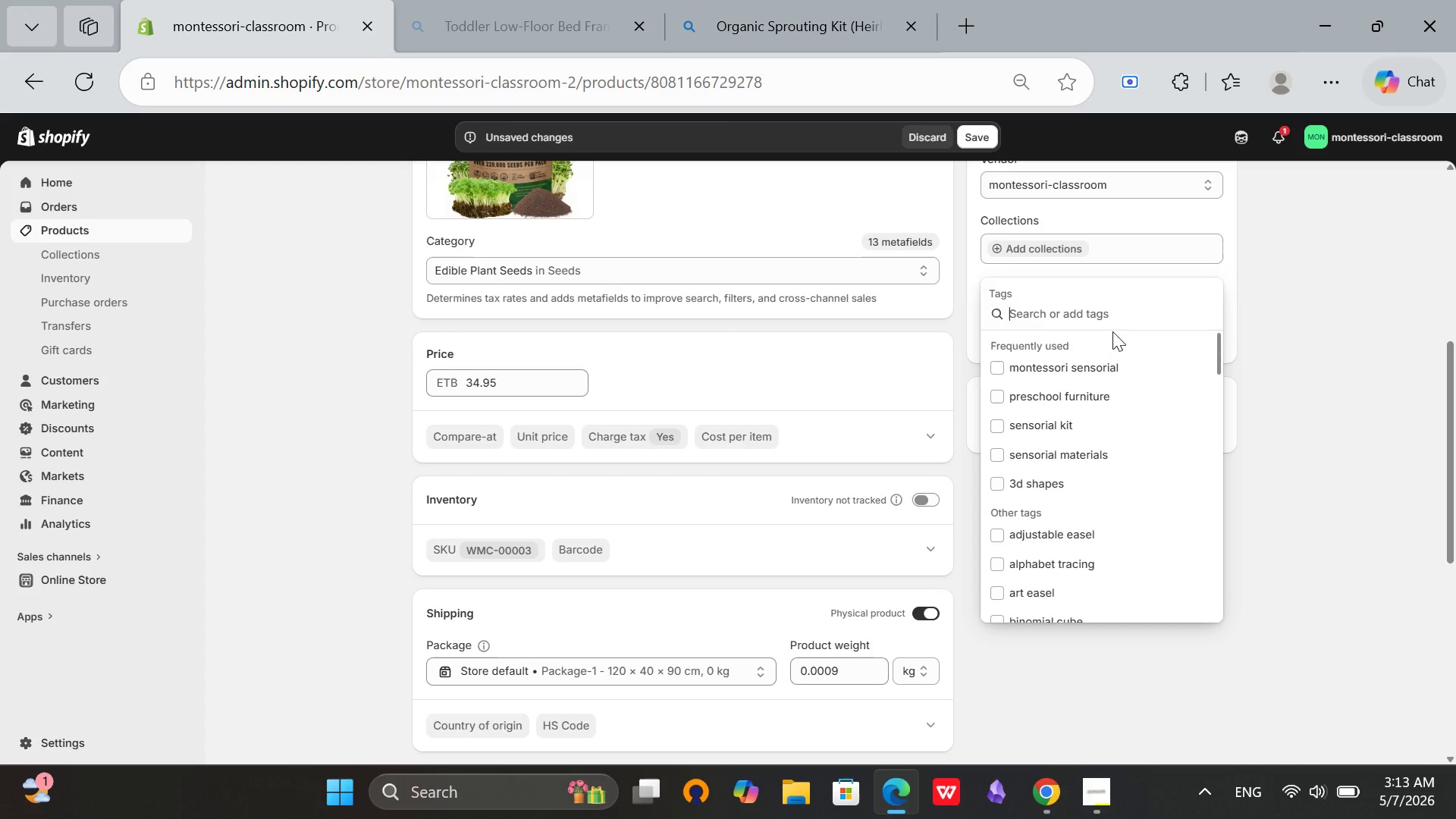 
wait(6.28)
 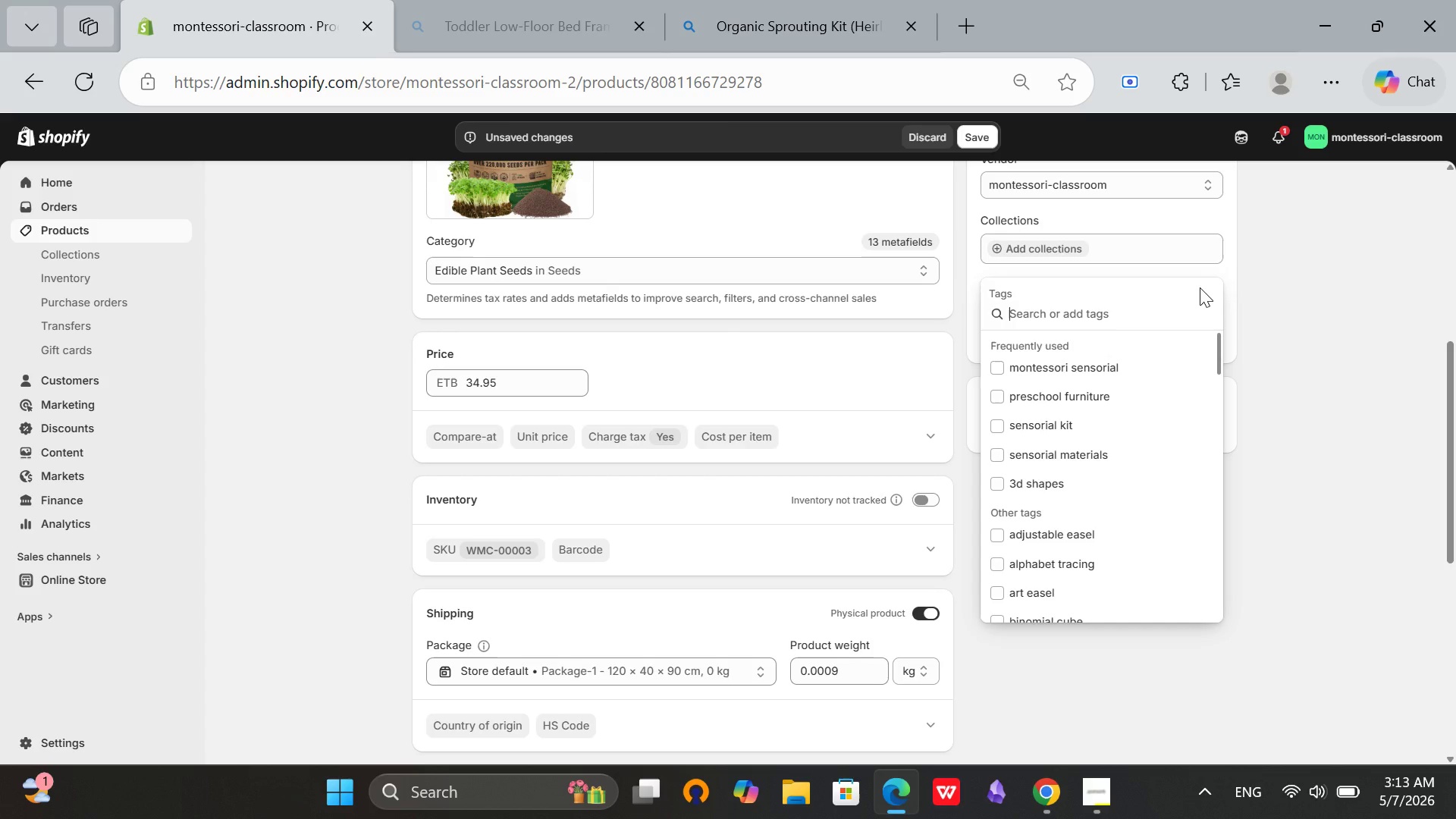 
type(hhe)
key(Backspace)
key(Backspace)
key(Backspace)
type(hier)
key(Backspace)
key(Backspace)
key(Backspace)
type(eirloom seeds)
 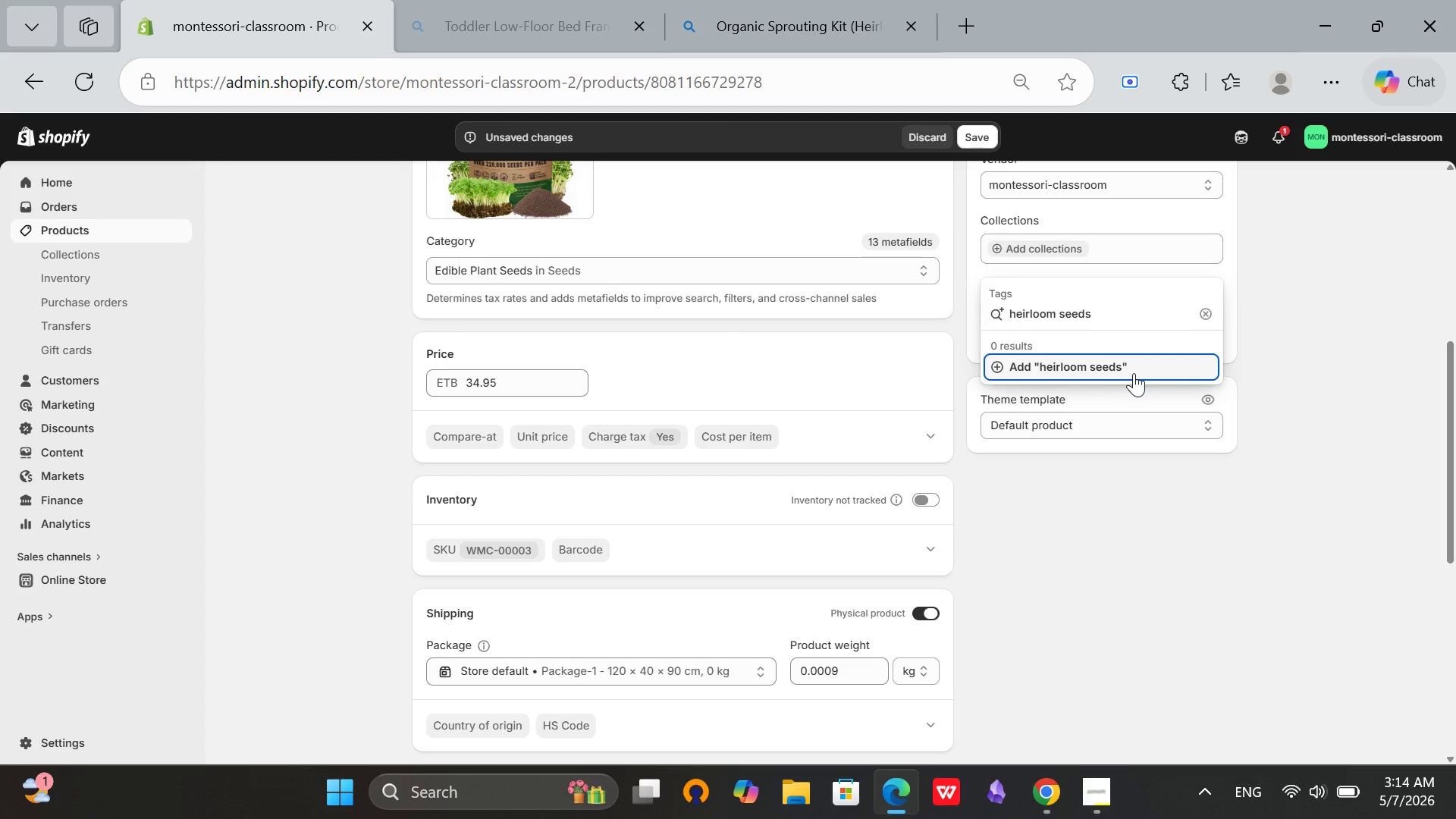 
left_click([1134, 373])
 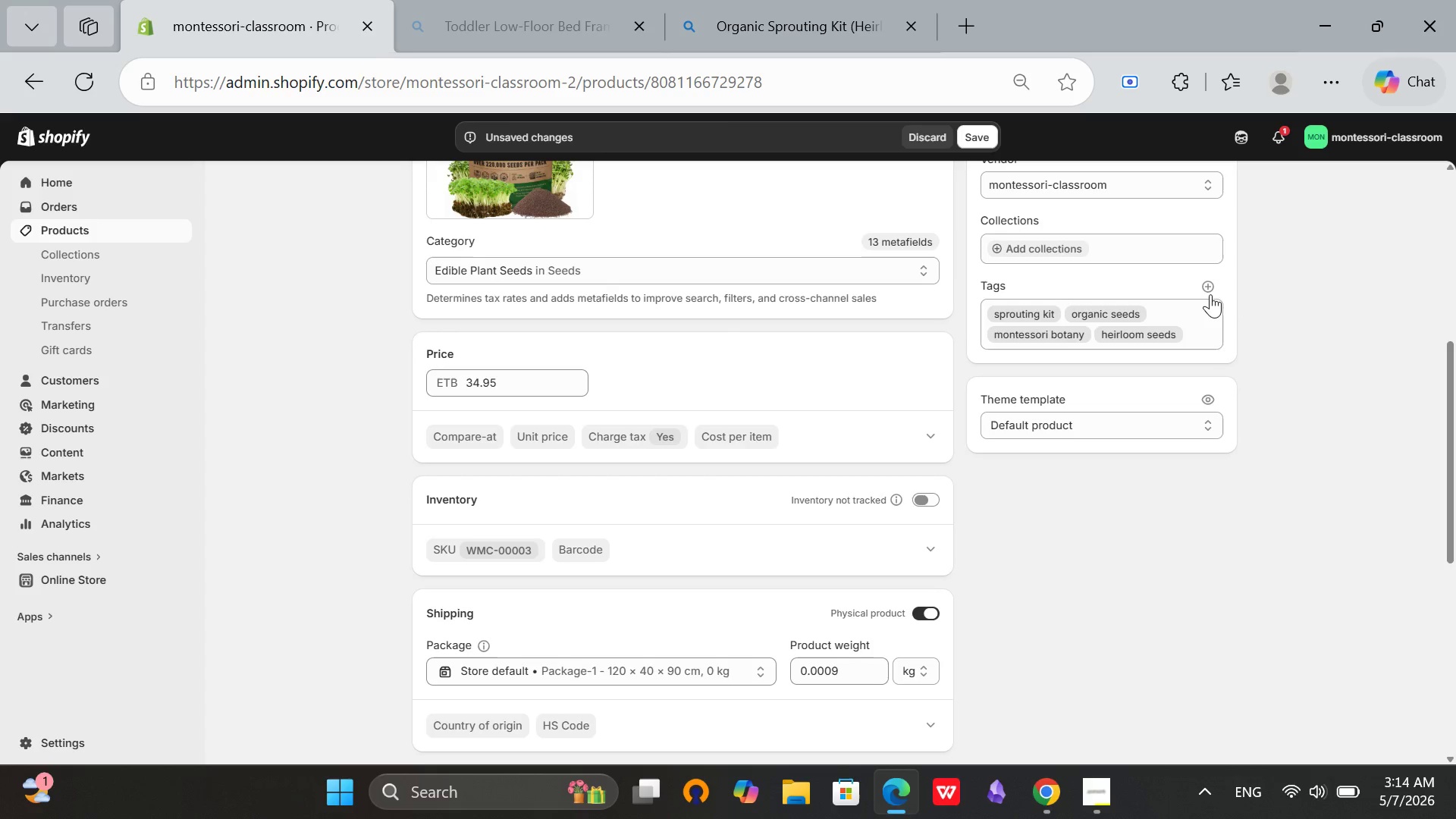 
left_click([1210, 287])
 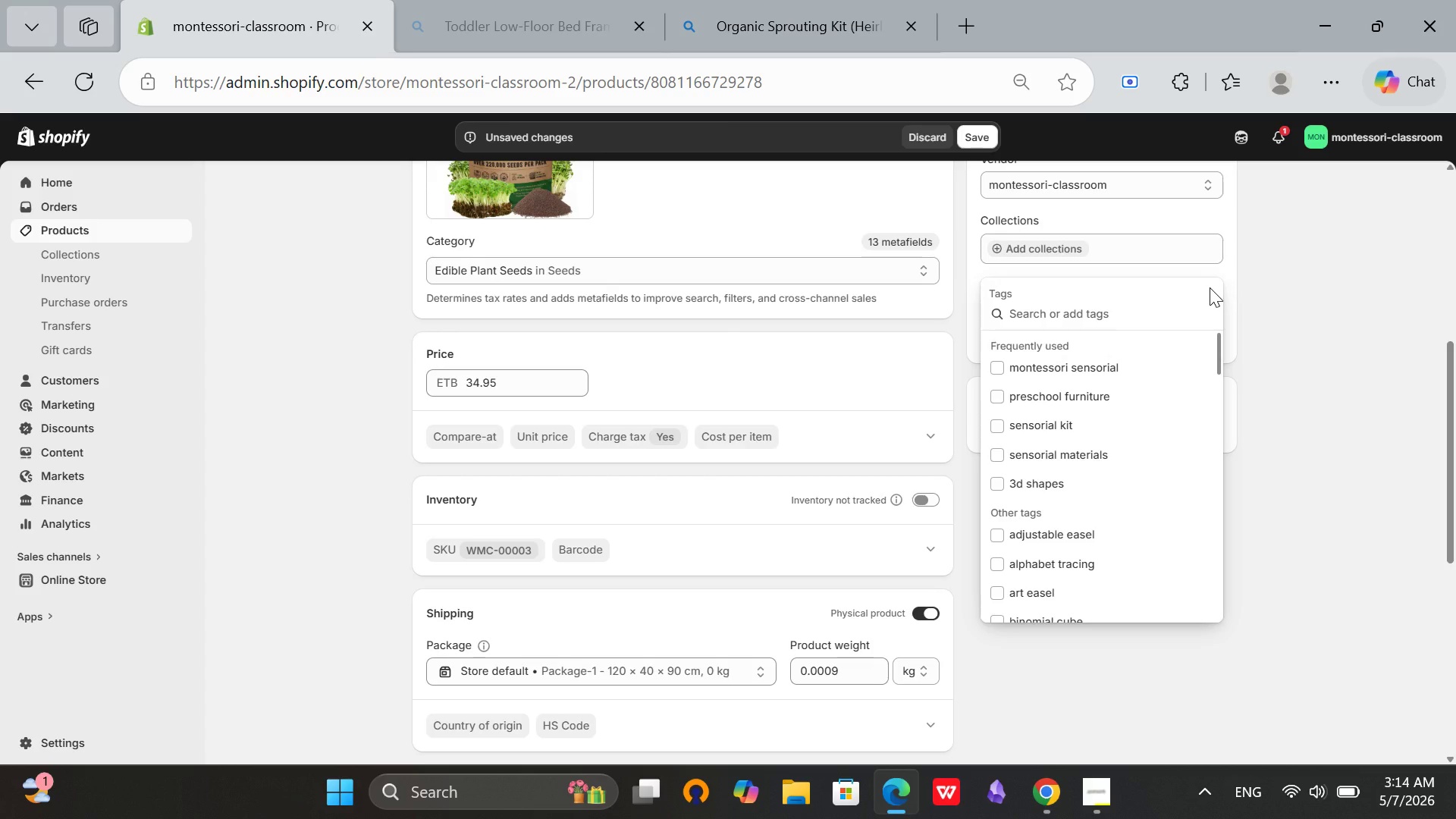 
type(plant life cycle)
 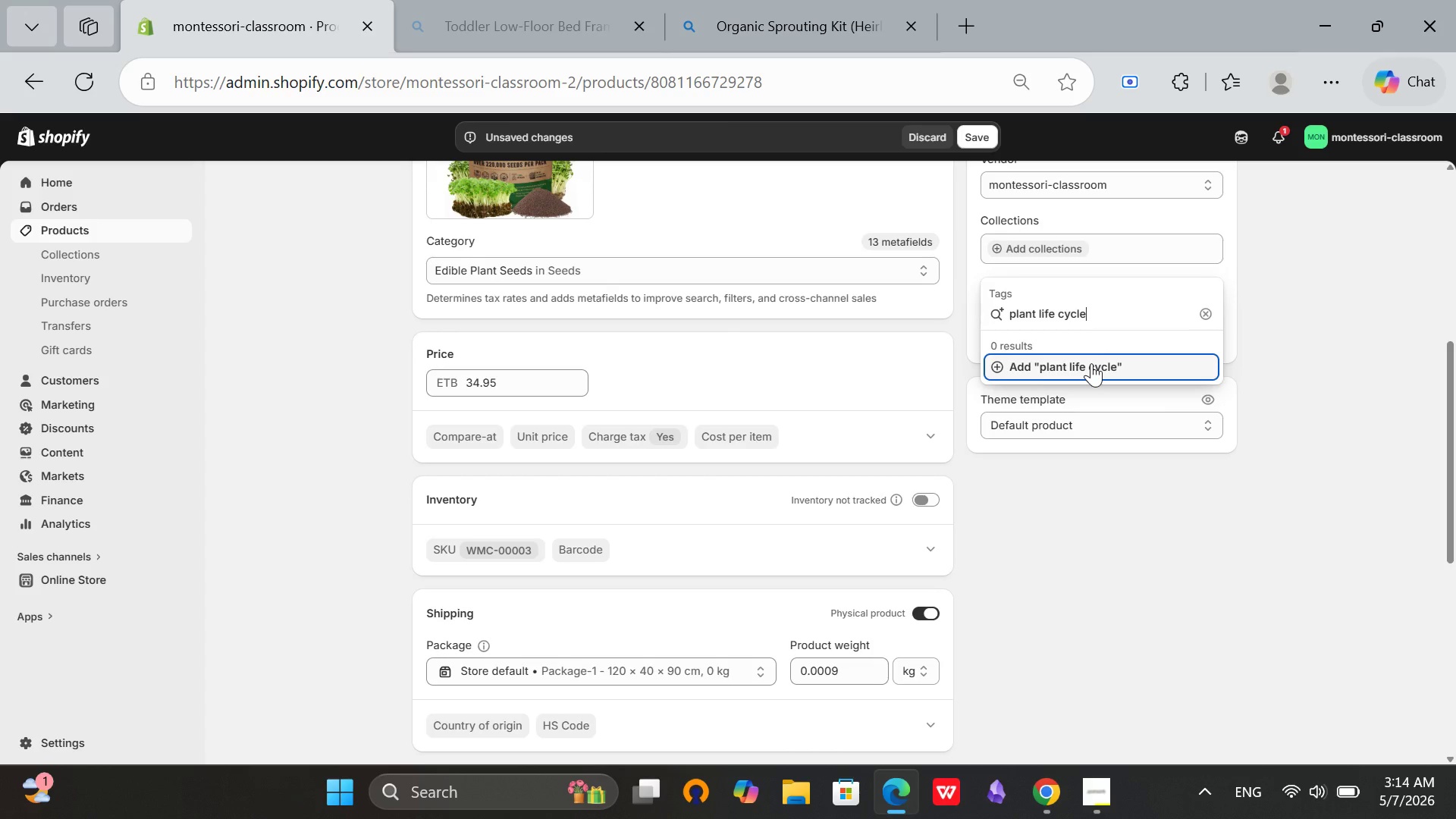 
wait(7.16)
 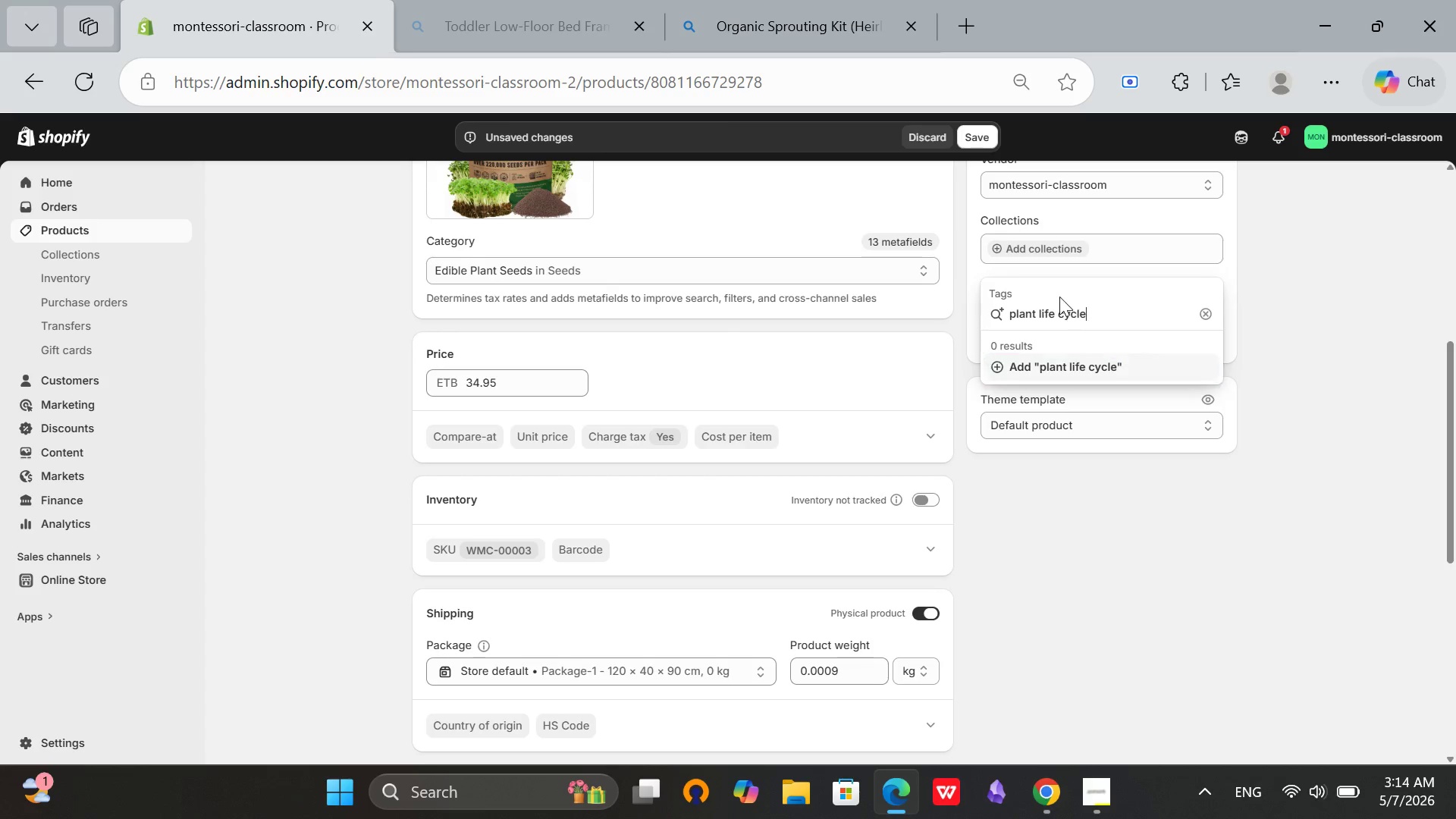 
left_click([1091, 363])
 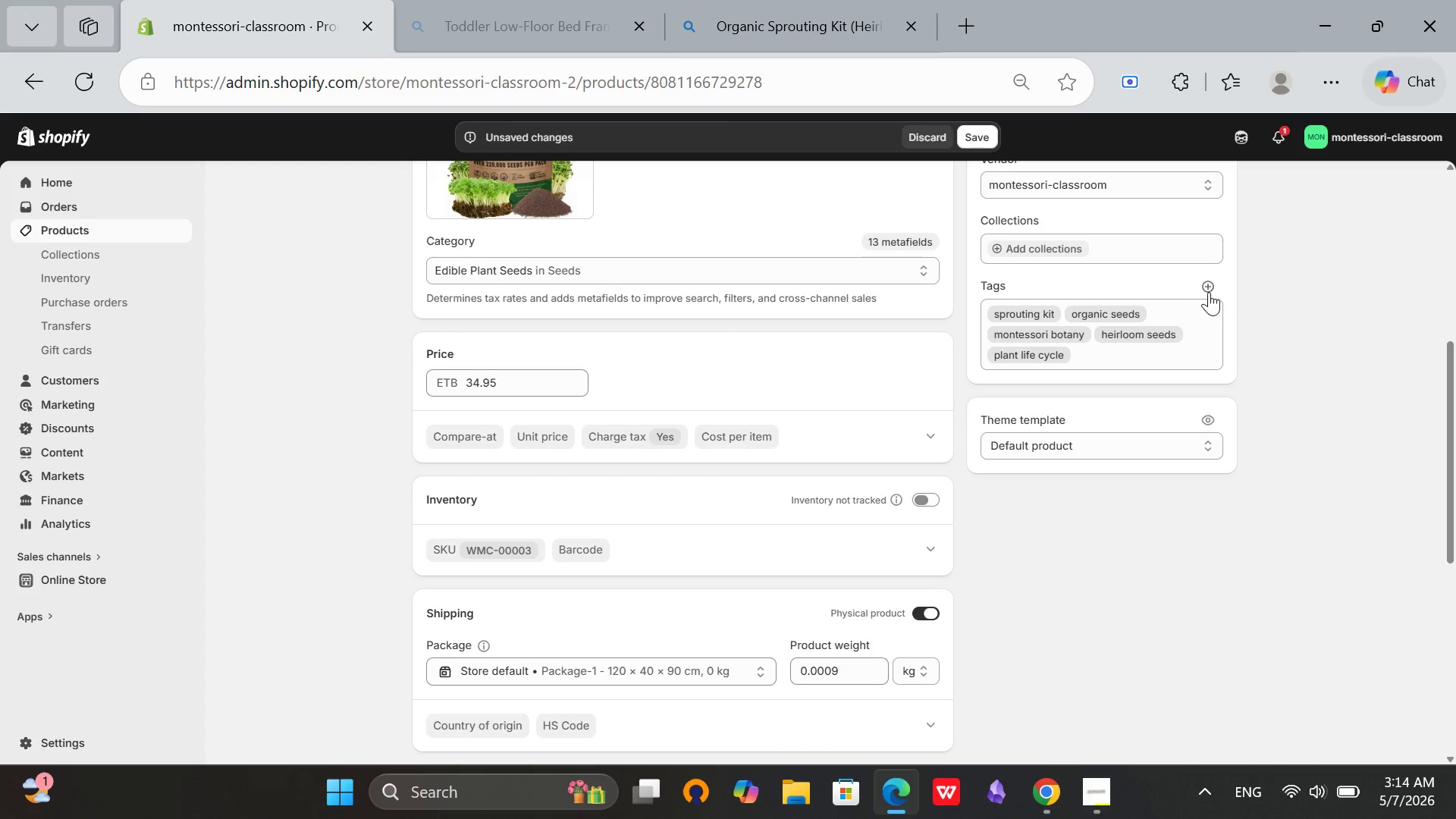 
left_click([1206, 290])
 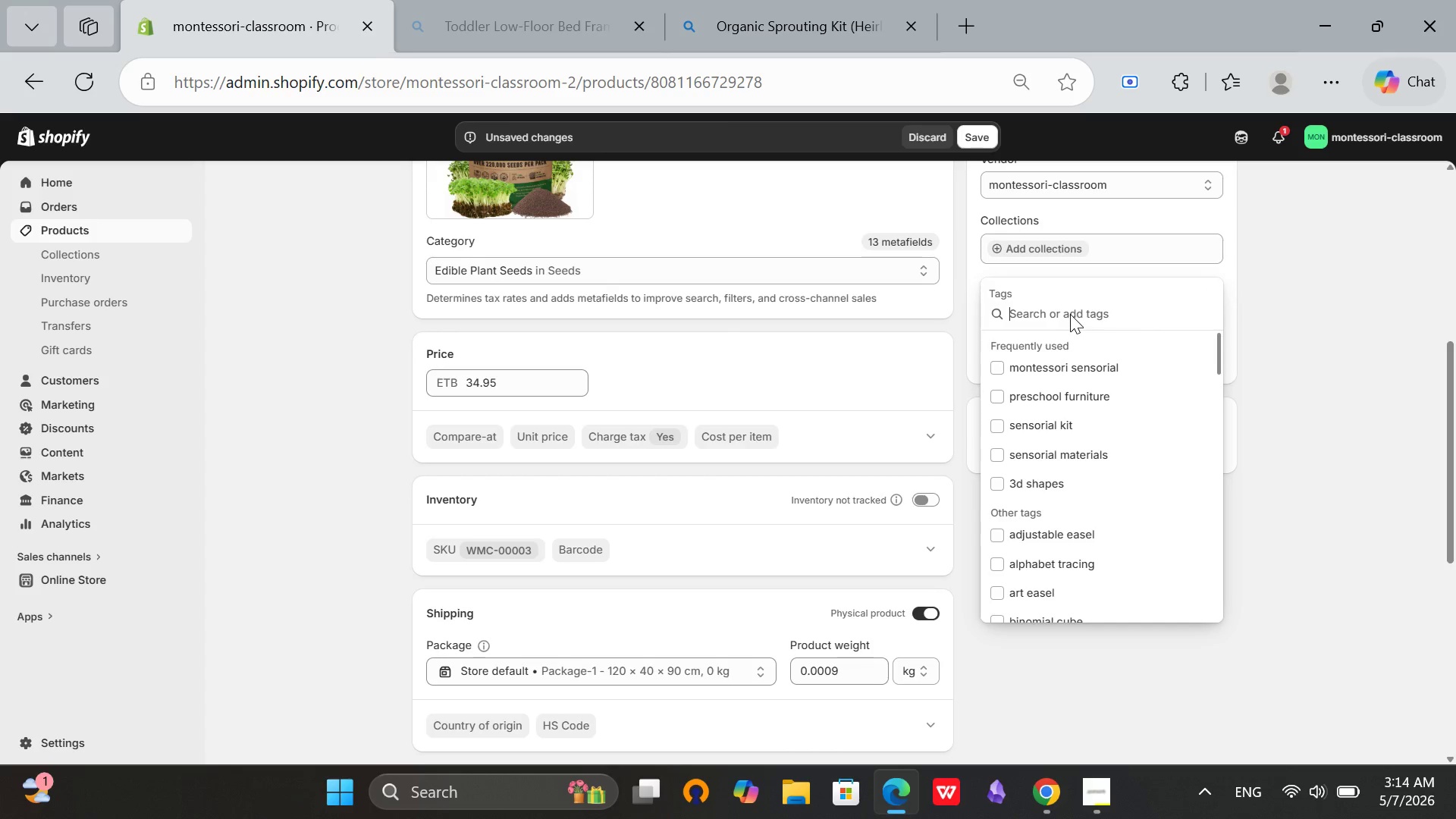 
type(nature a)
key(Backspace)
type(study)
 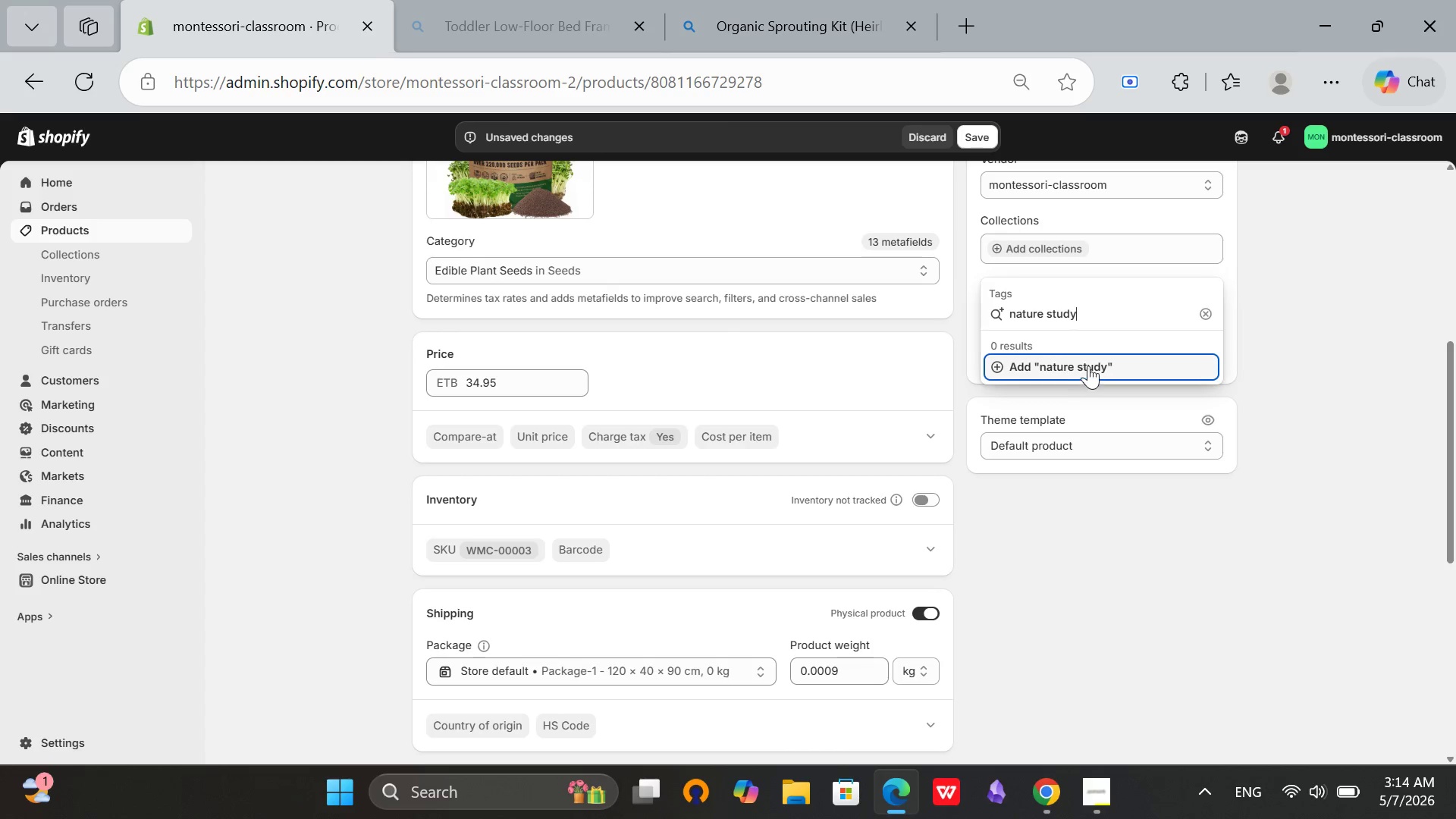 
left_click([1090, 366])
 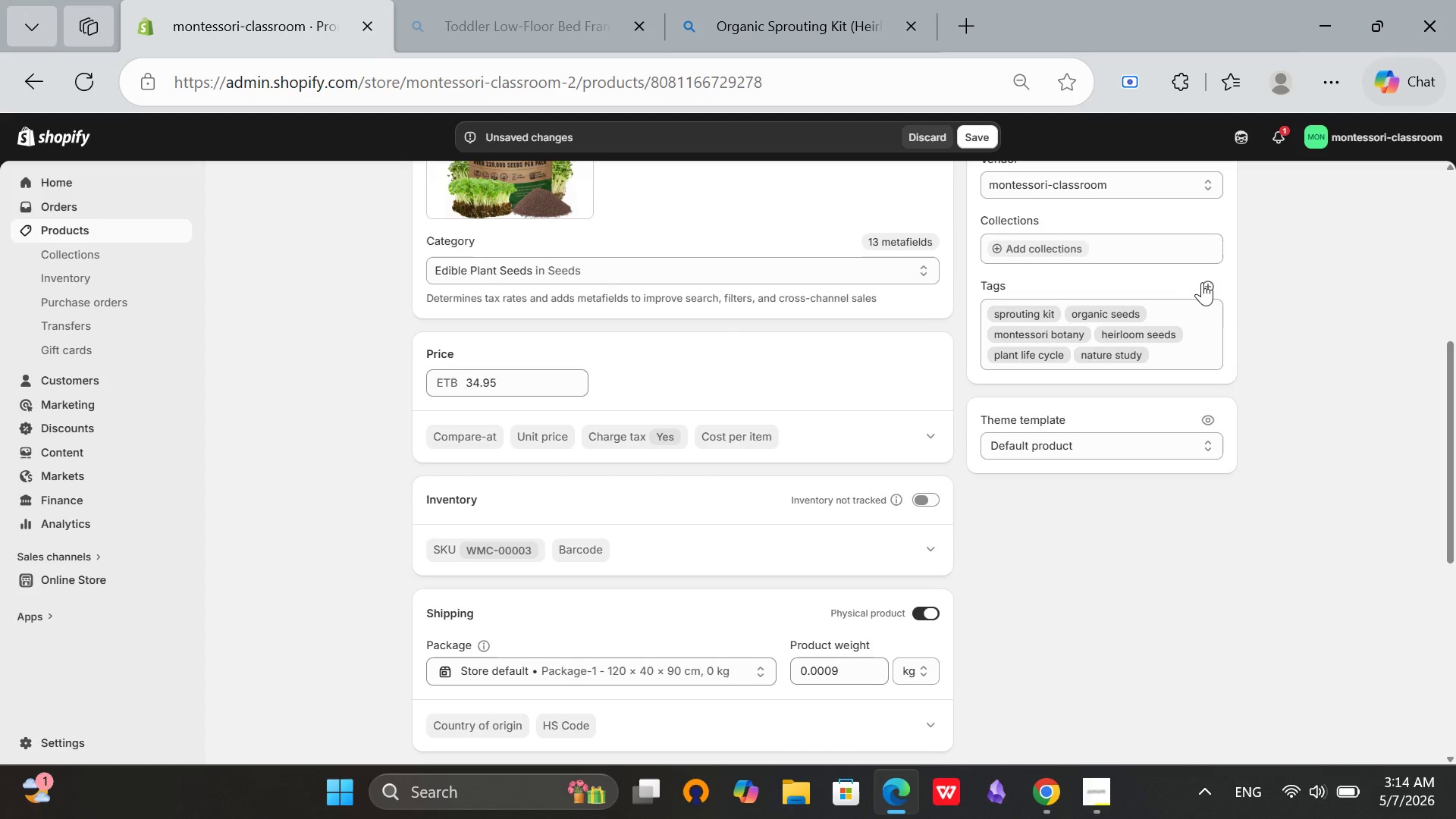 
left_click([1211, 284])
 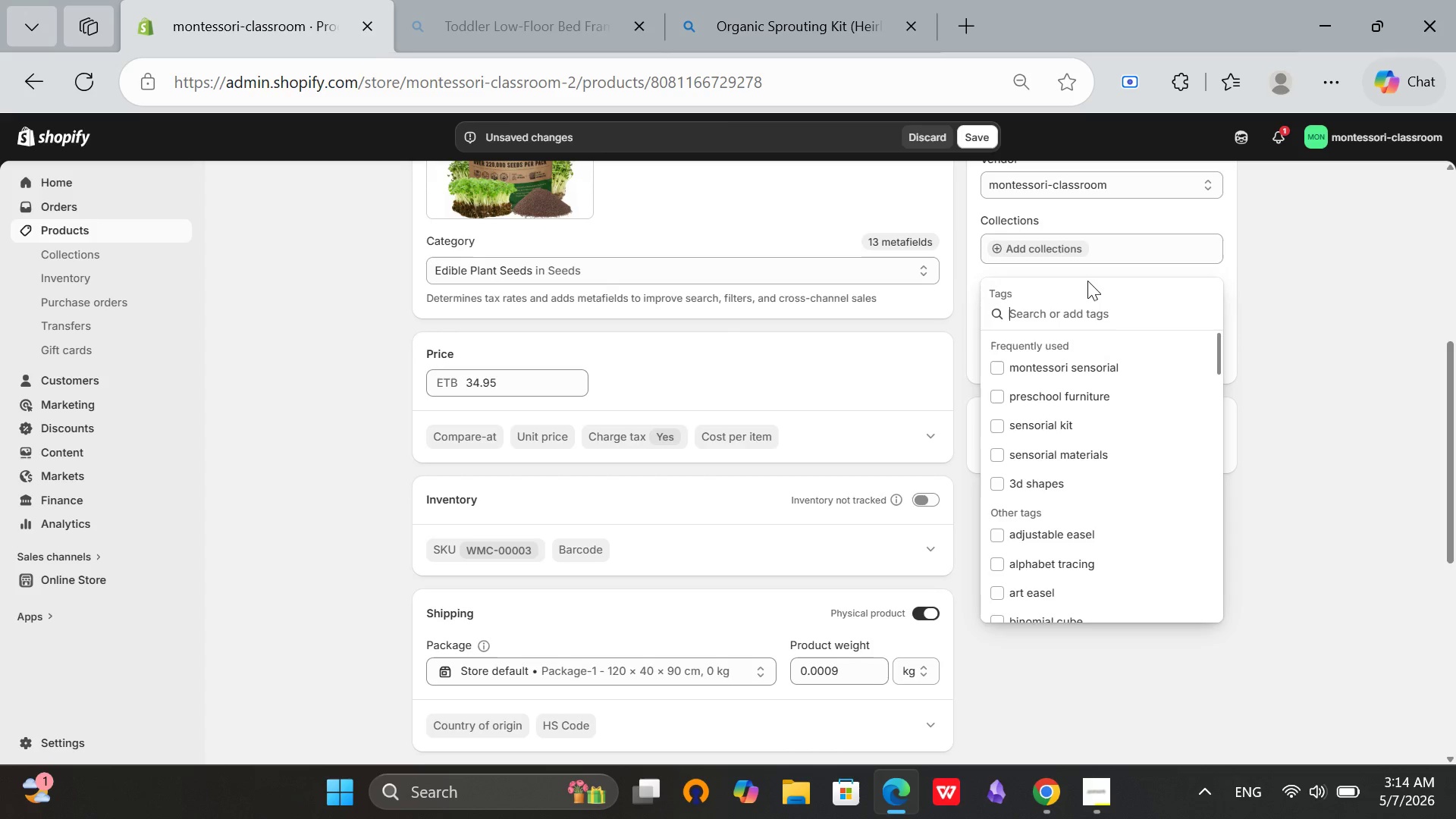 
type(living materials)
 